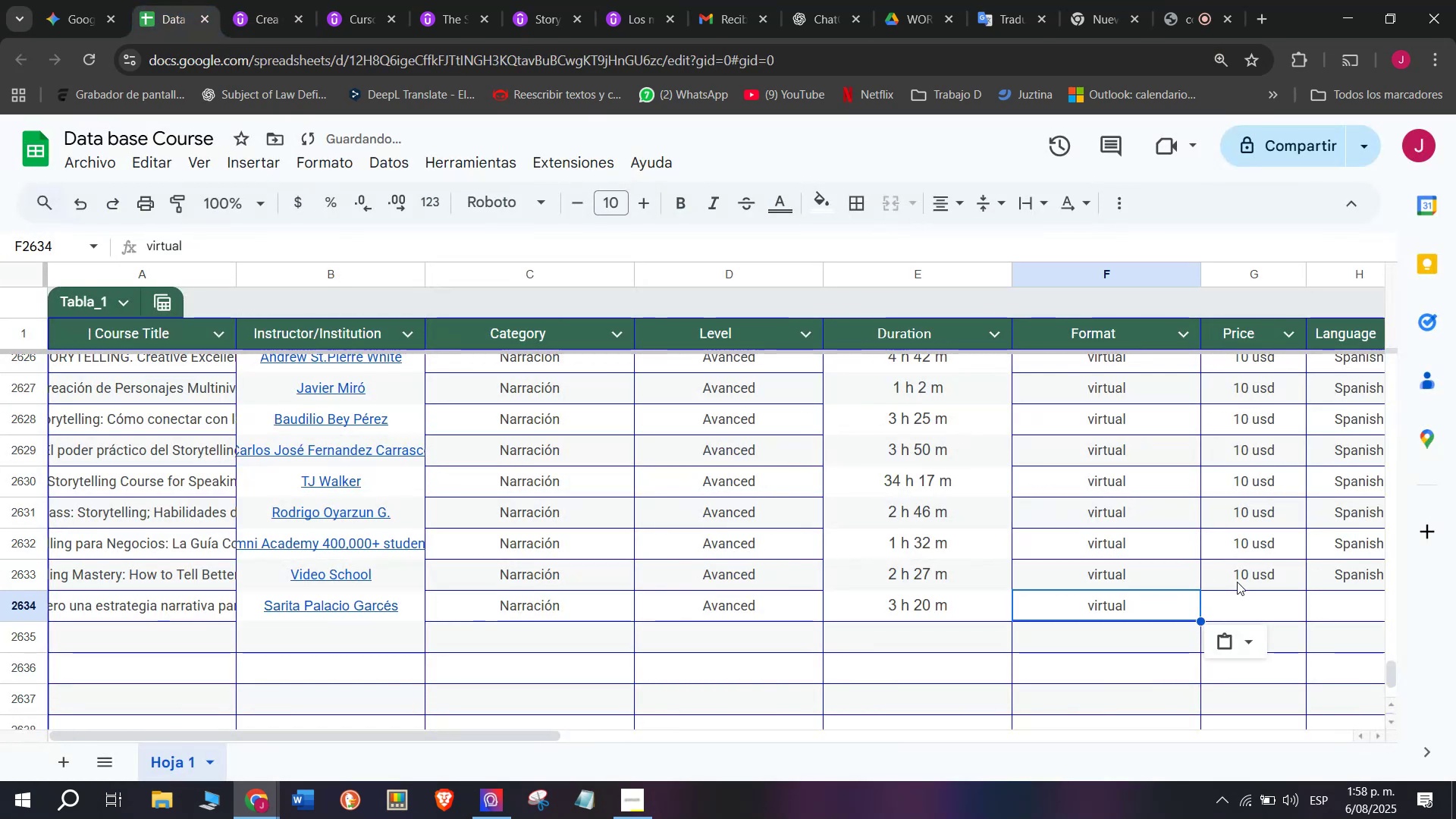 
left_click([1237, 581])
 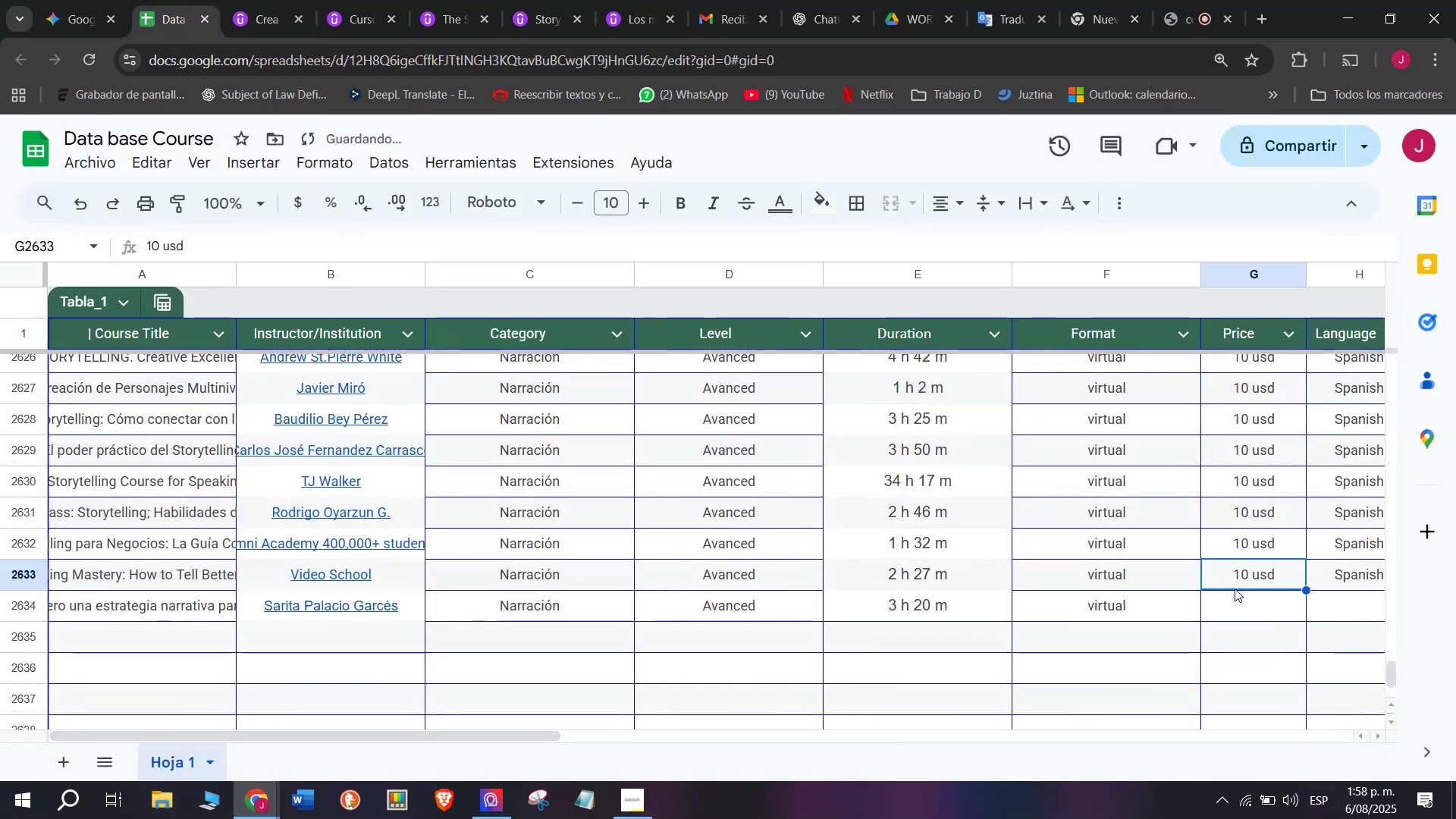 
key(Break)
 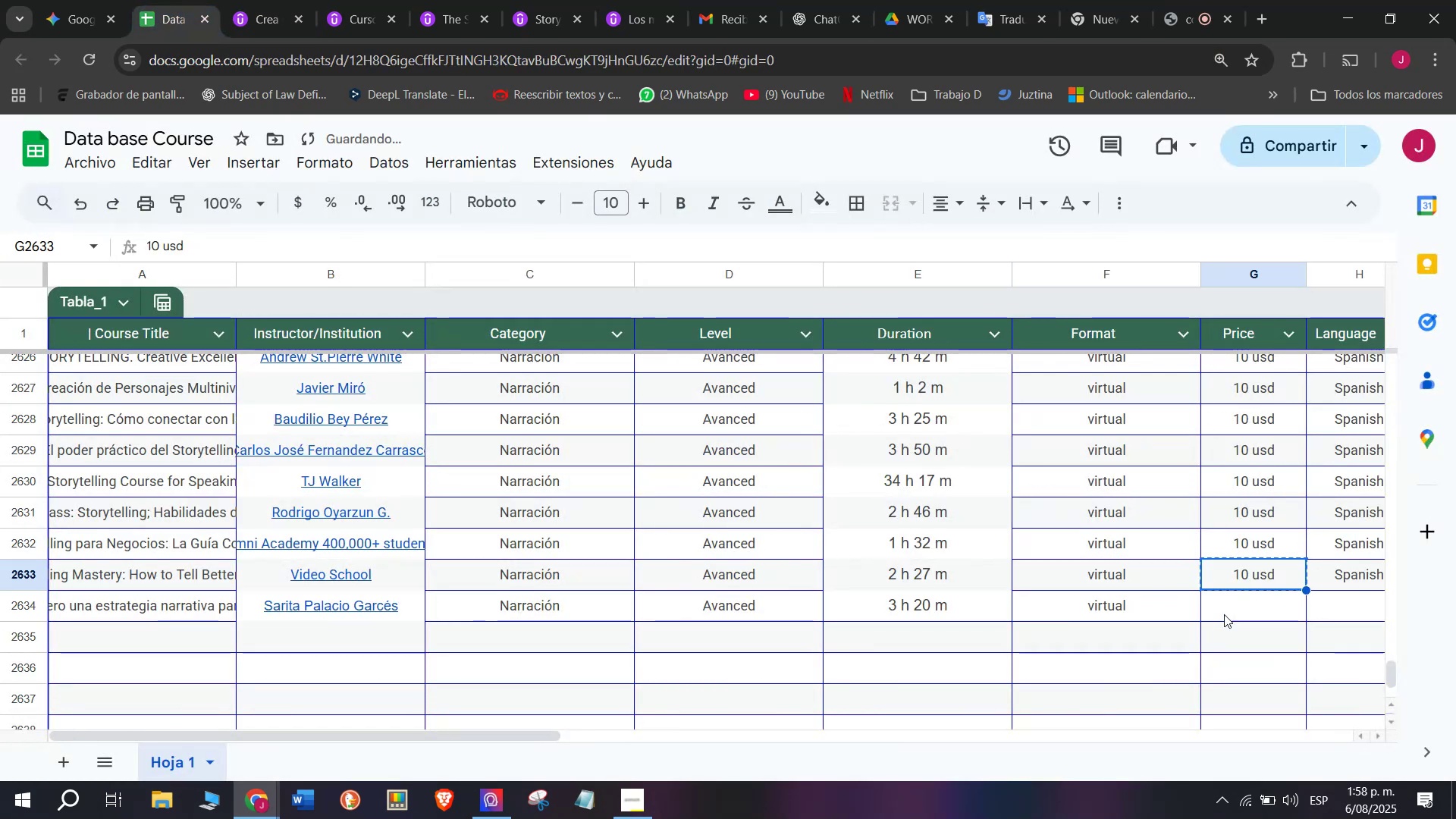 
key(Control+ControlLeft)
 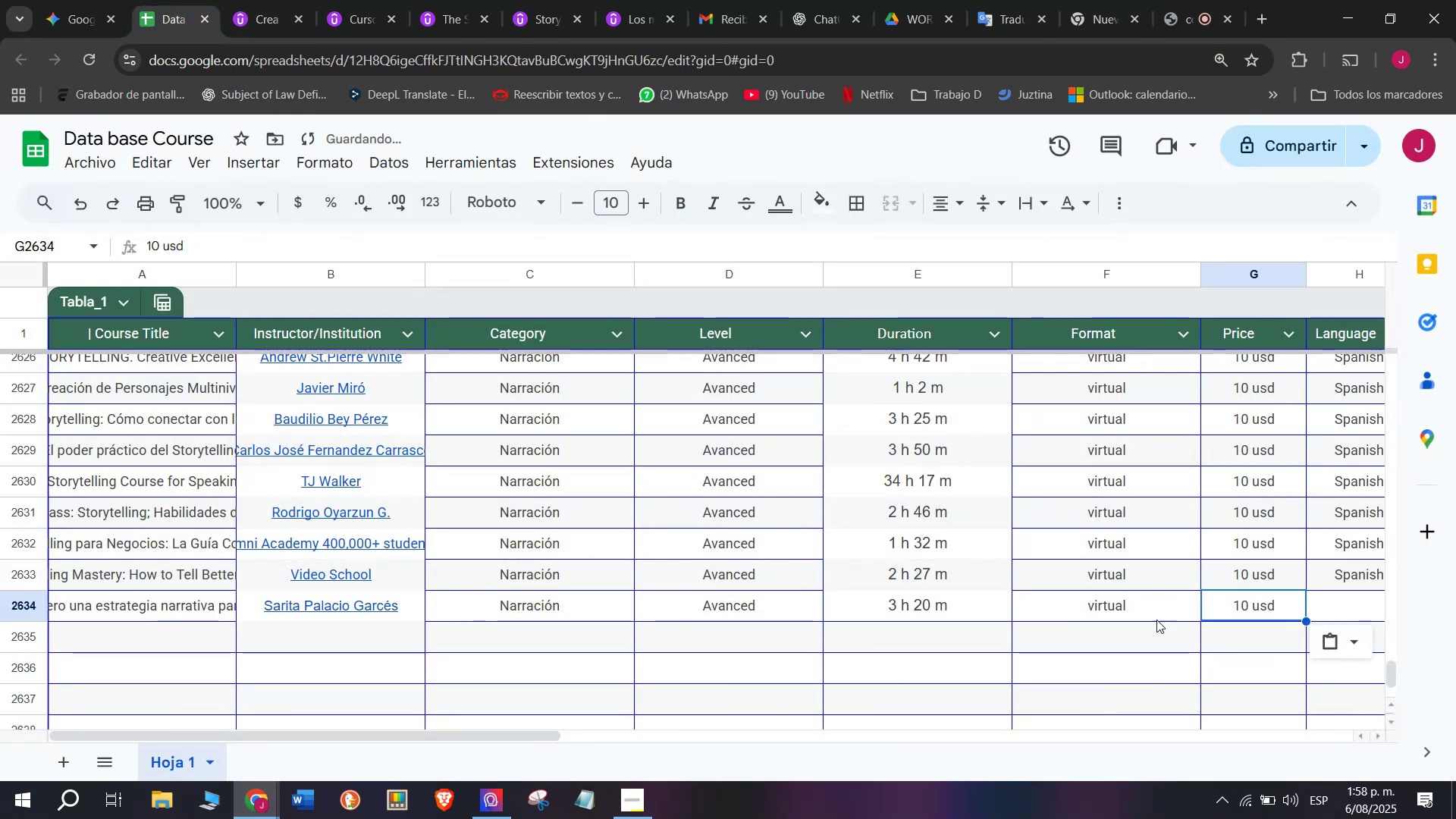 
key(Control+C)
 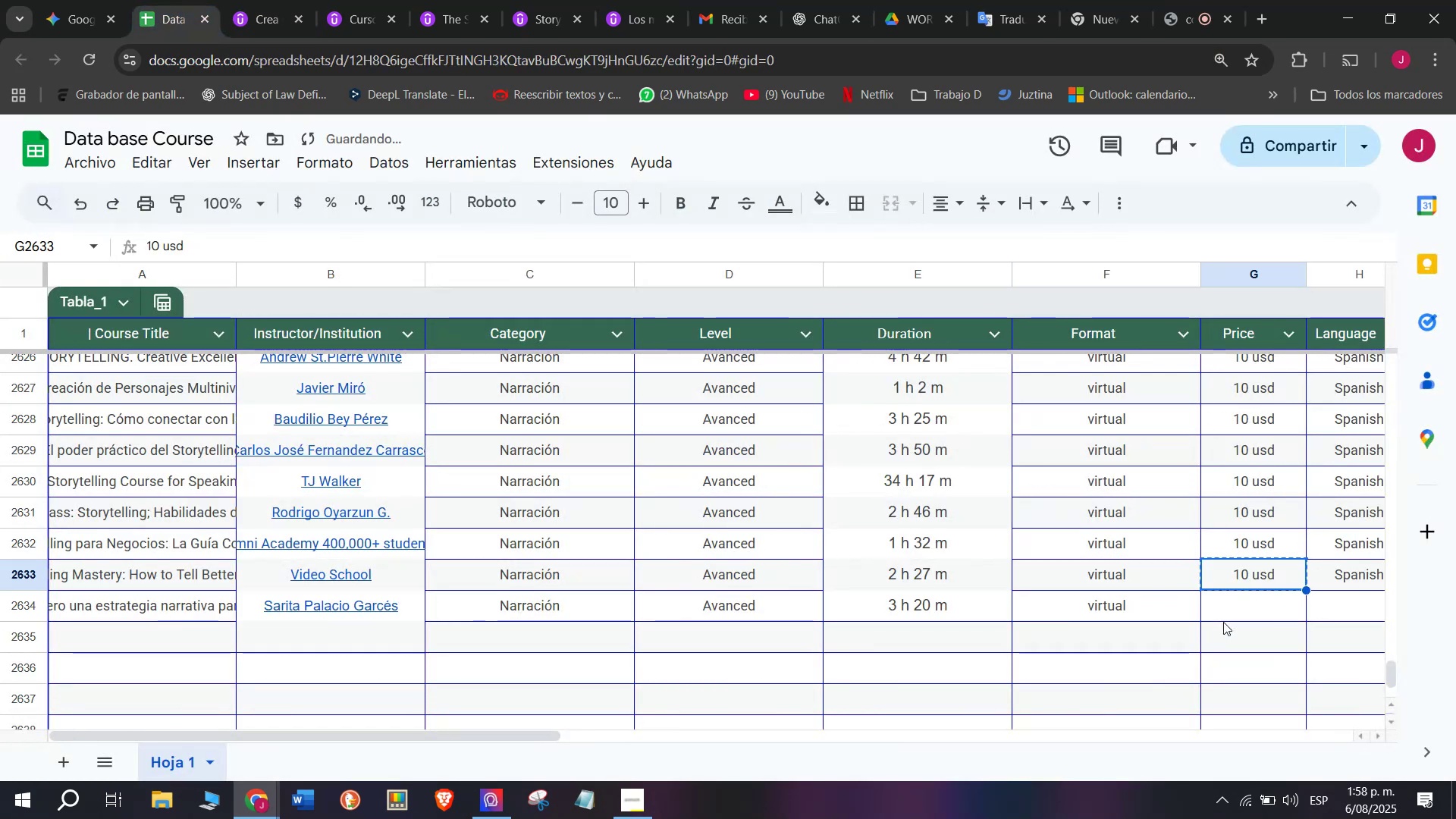 
key(Z)
 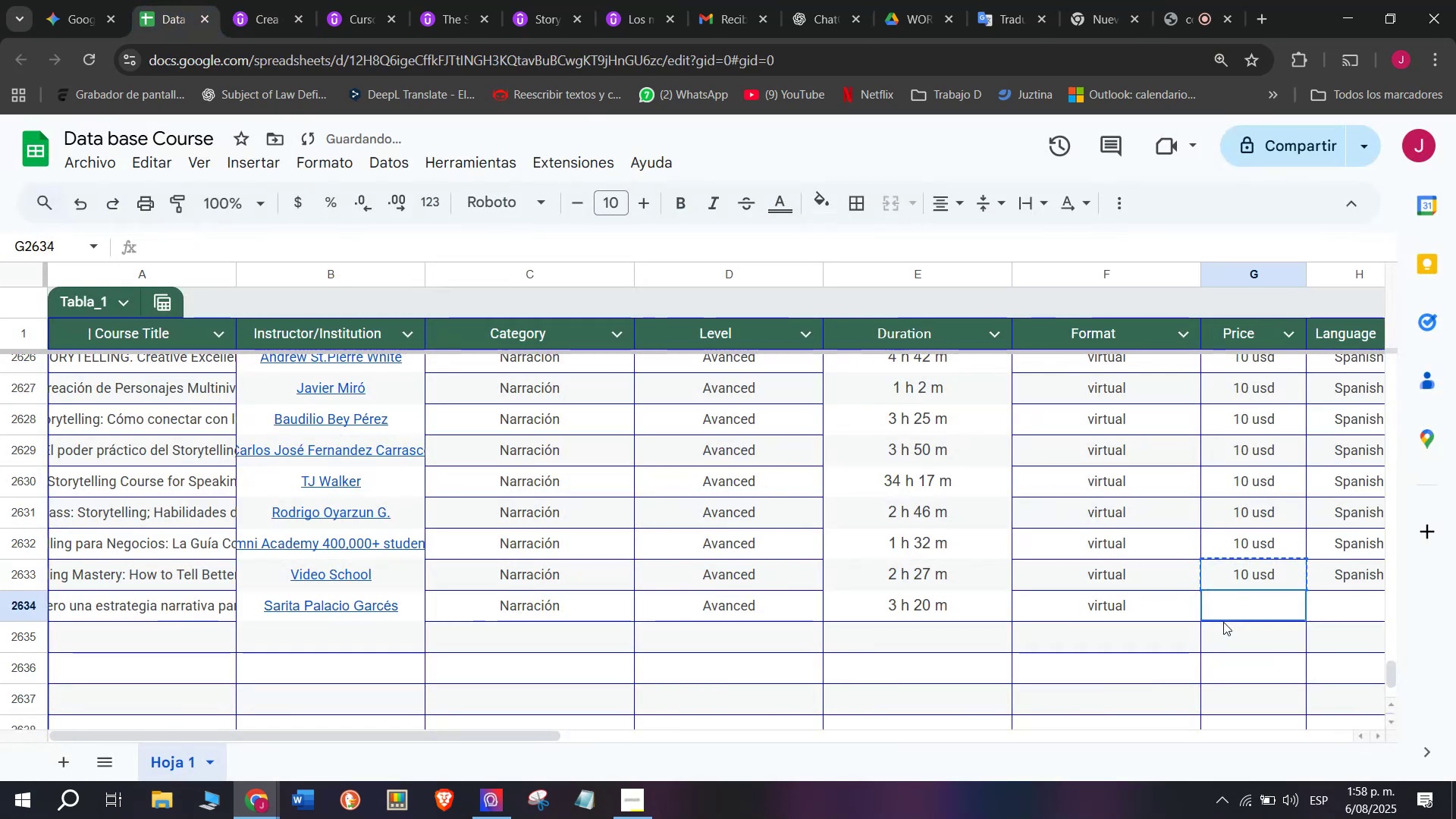 
key(Control+ControlLeft)
 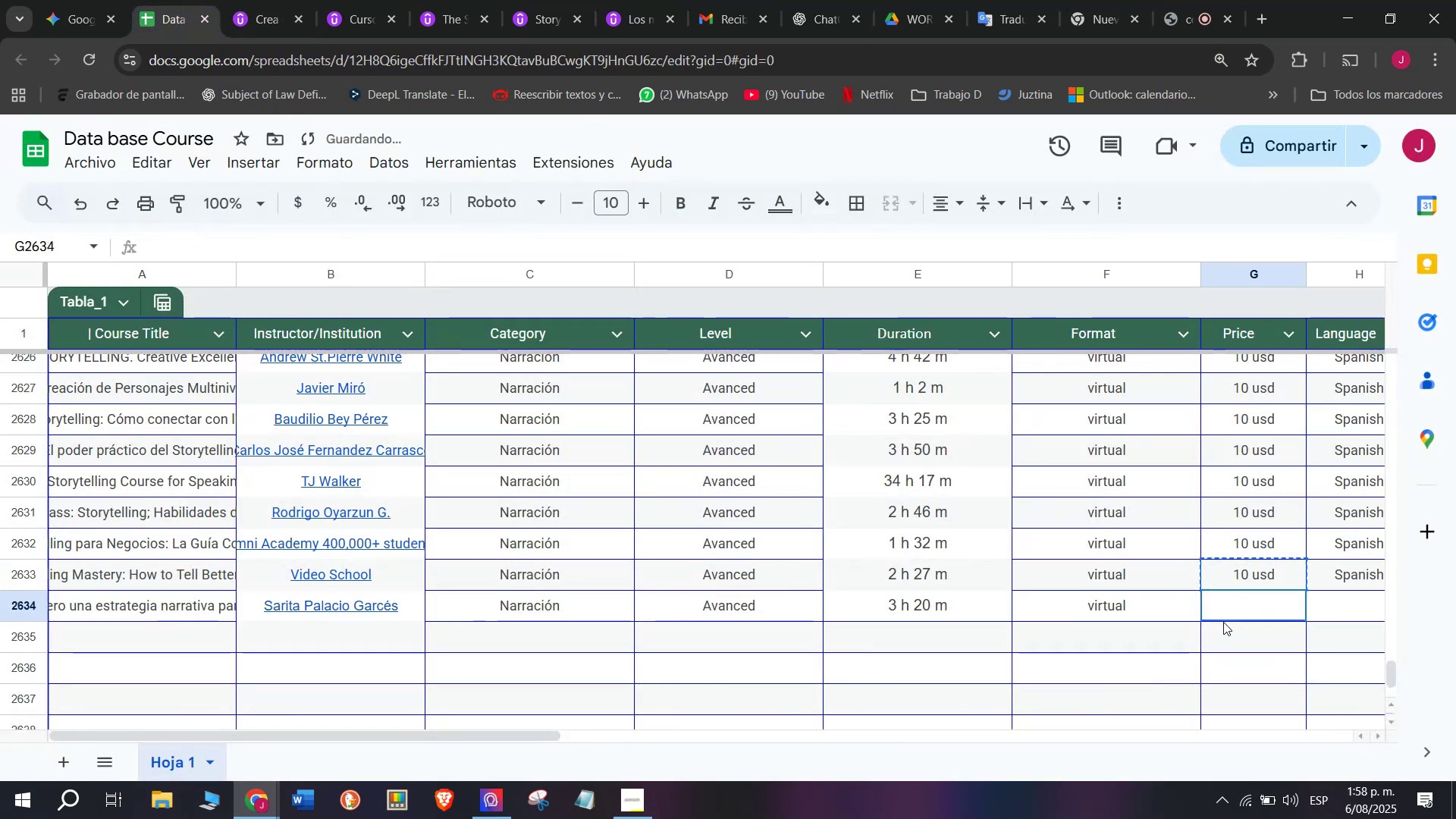 
key(Control+V)
 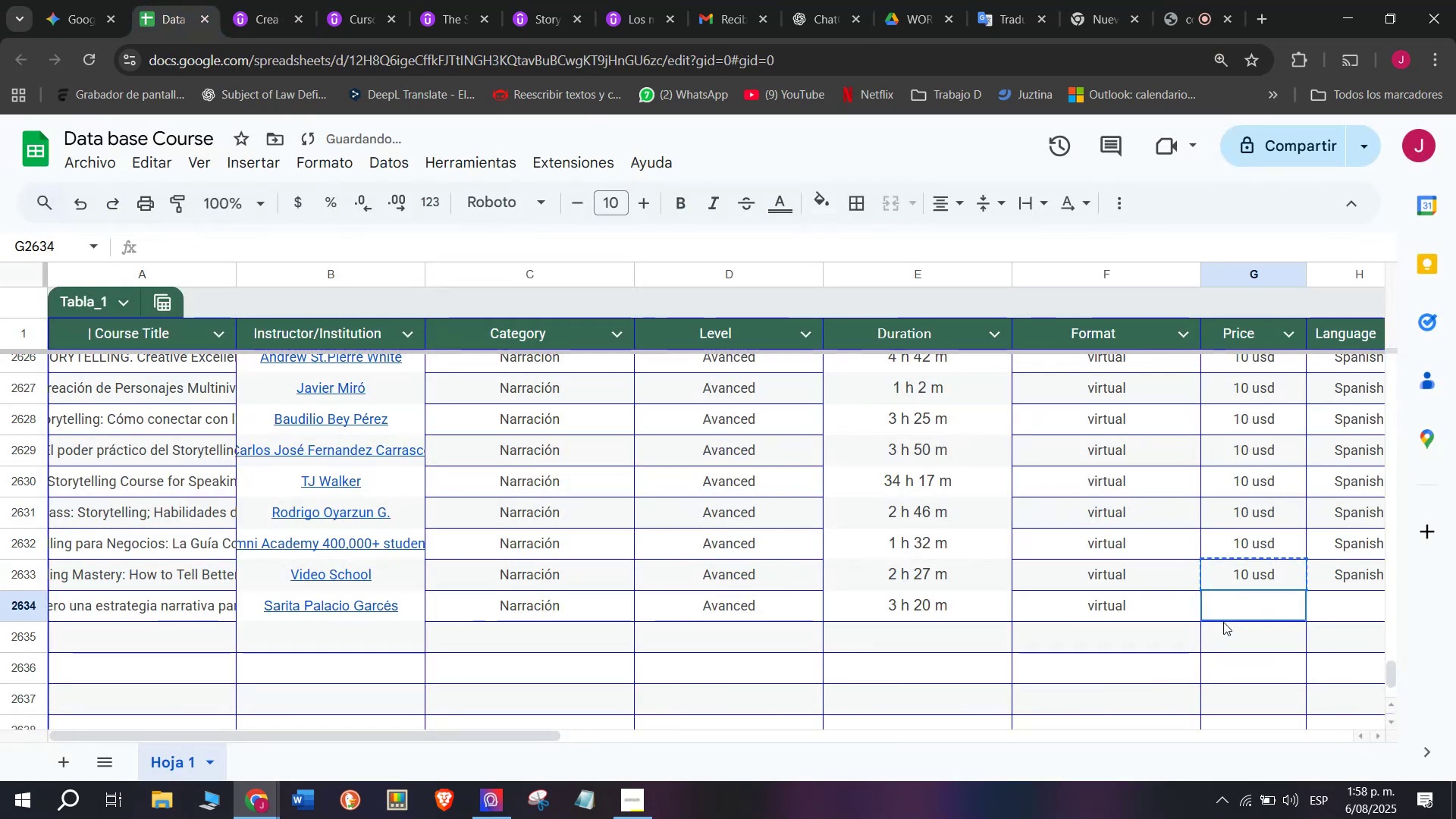 
double_click([1223, 622])
 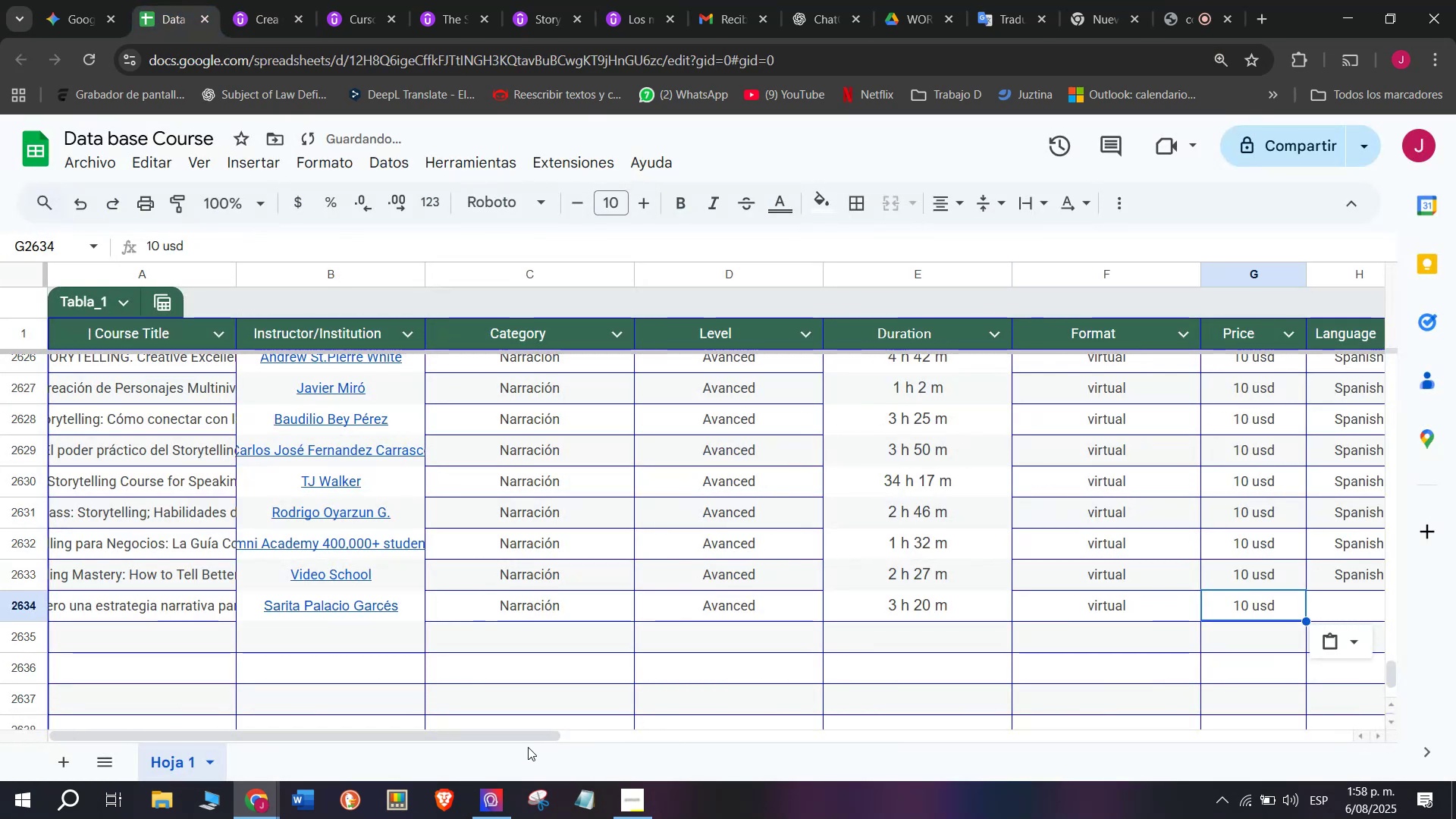 
left_click_drag(start_coordinate=[527, 737], to_coordinate=[883, 761])
 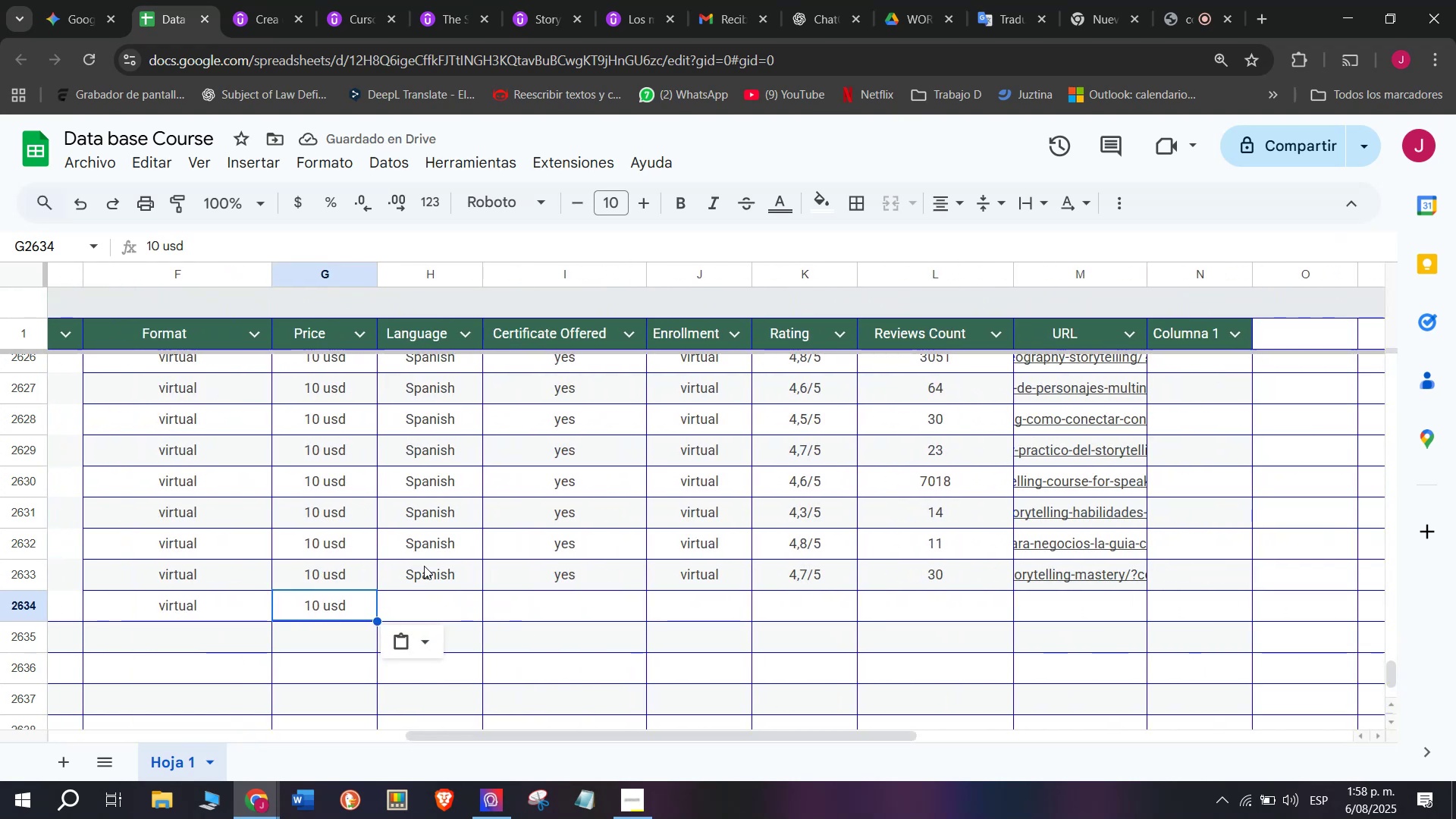 
left_click([428, 560])
 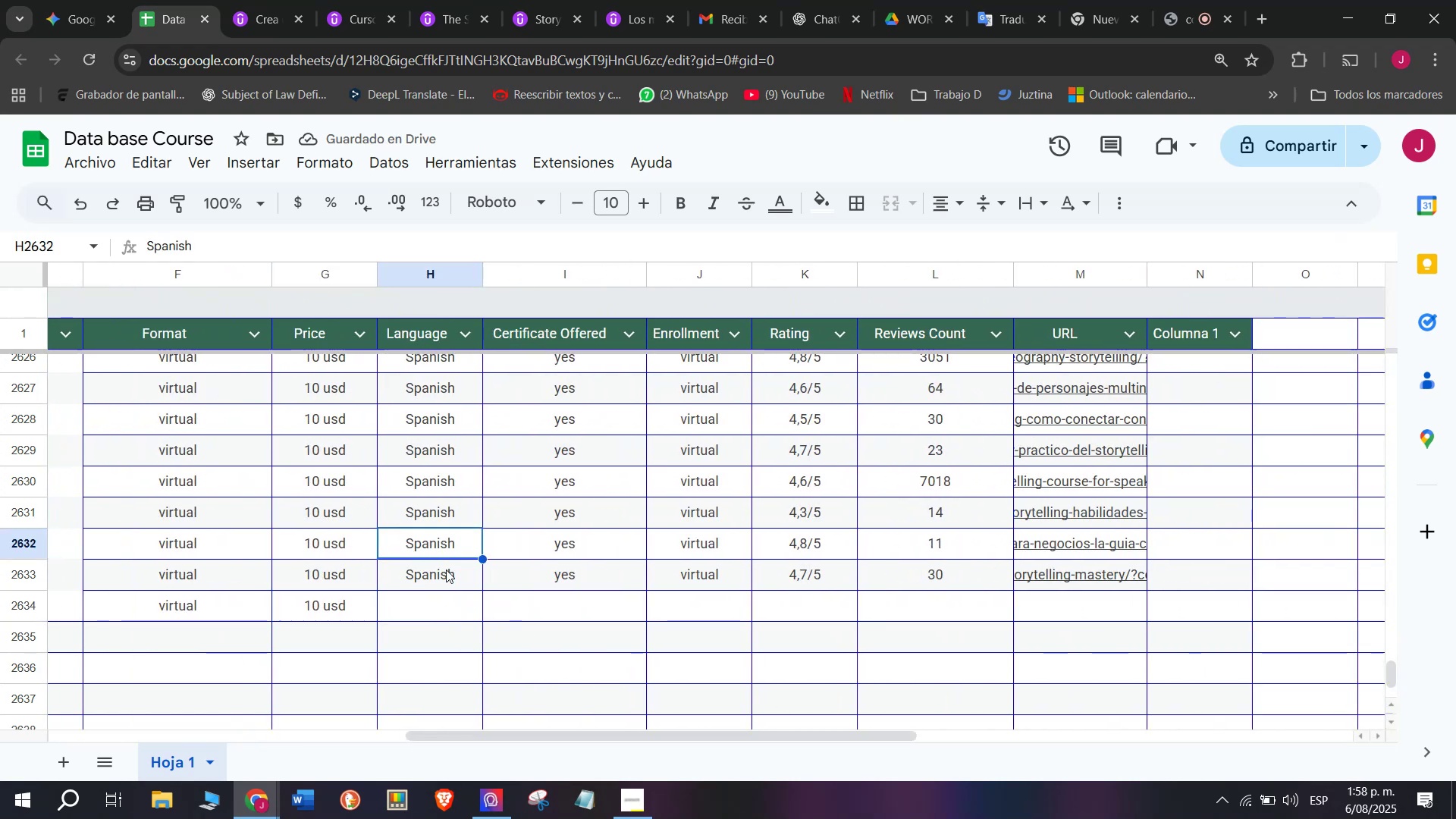 
key(Break)
 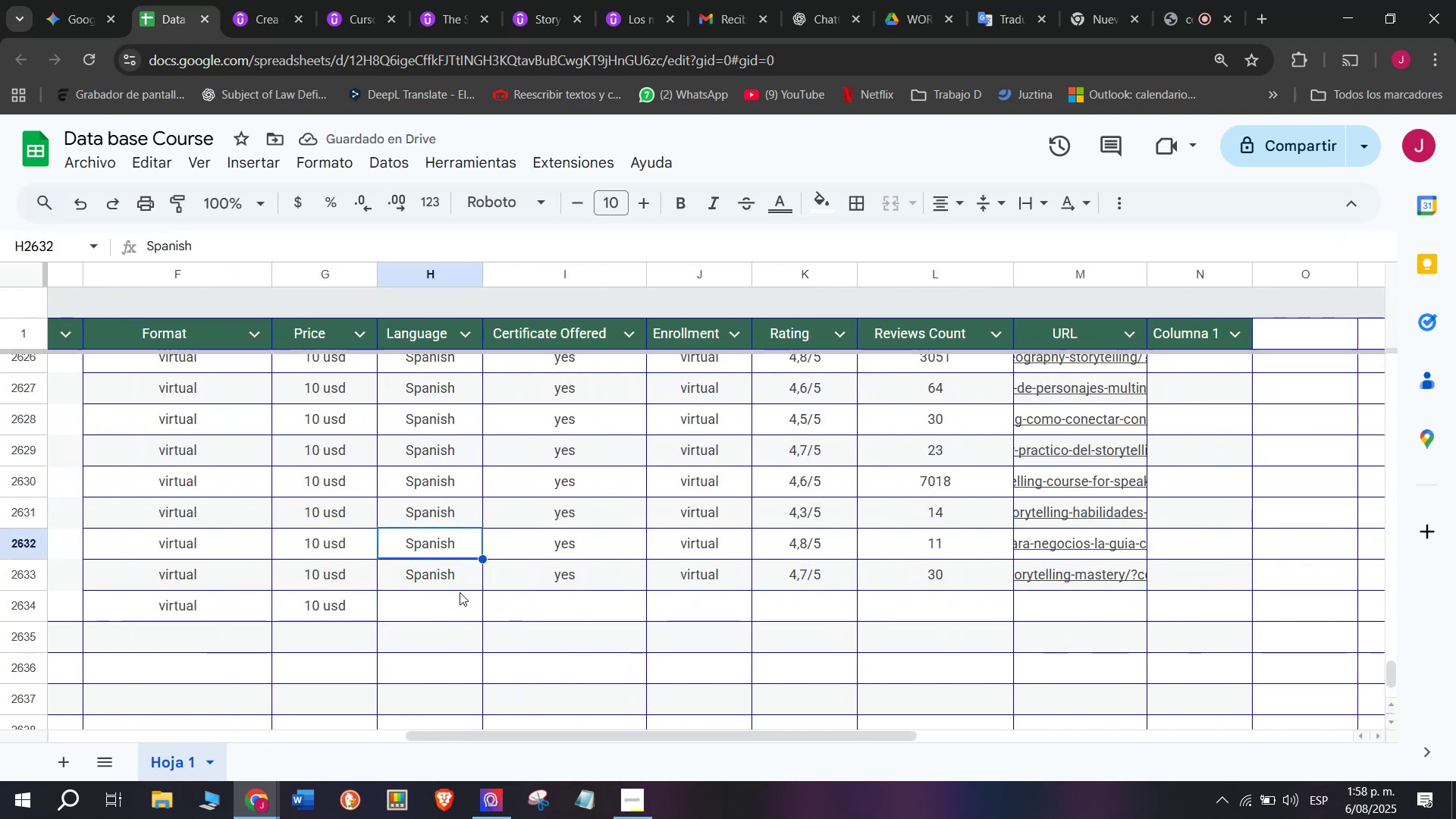 
key(Control+ControlLeft)
 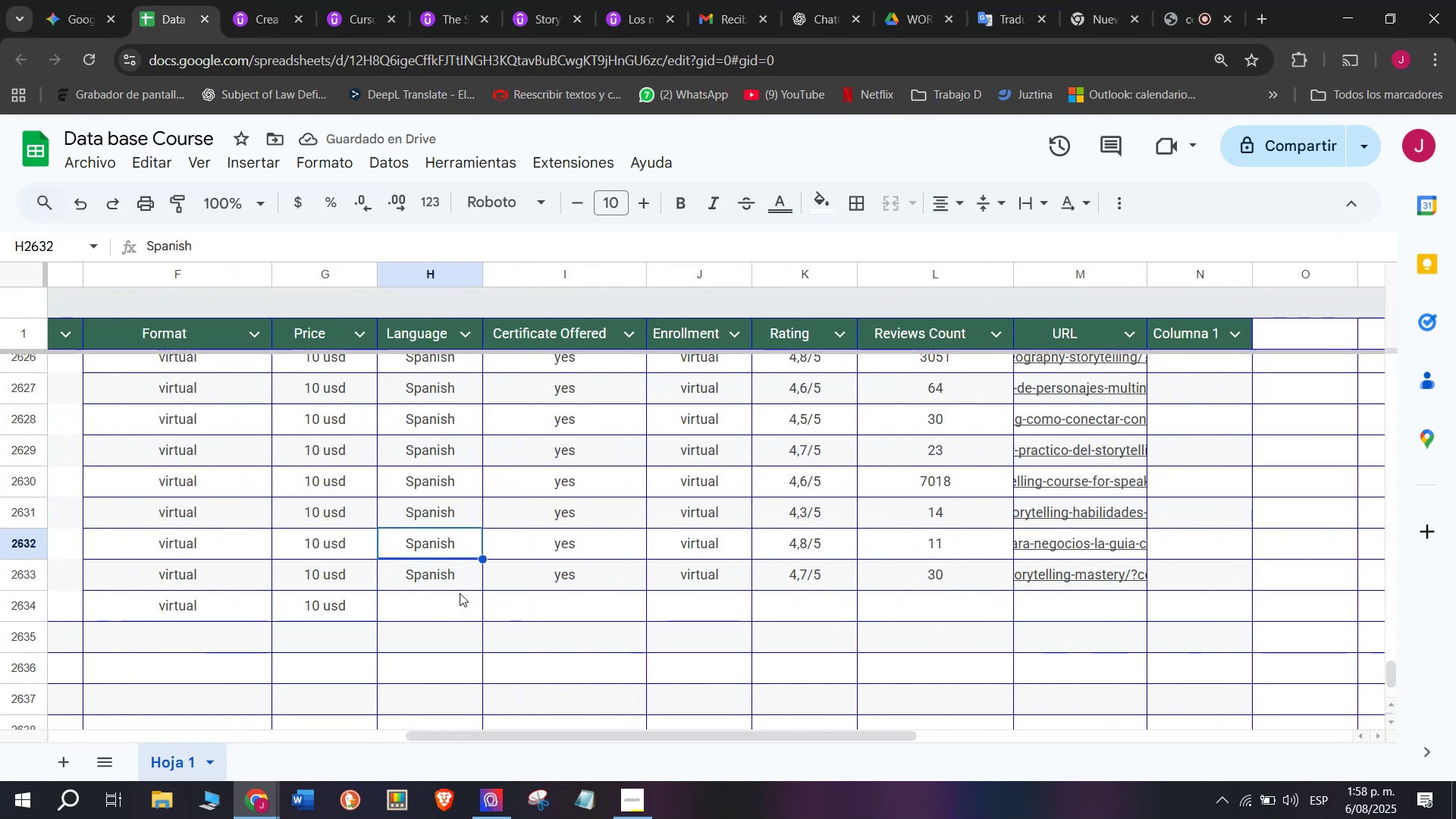 
key(Control+C)
 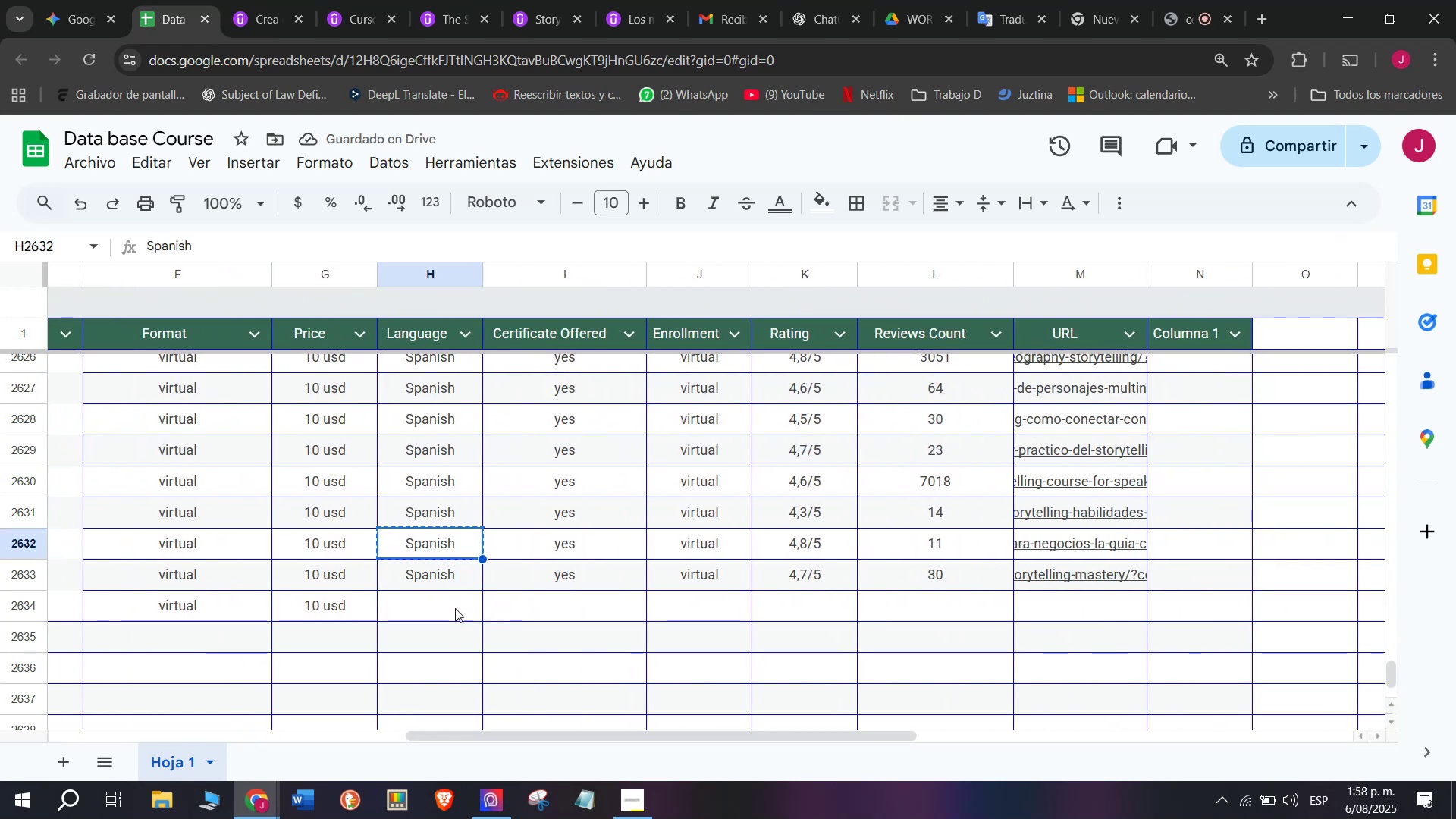 
key(Z)
 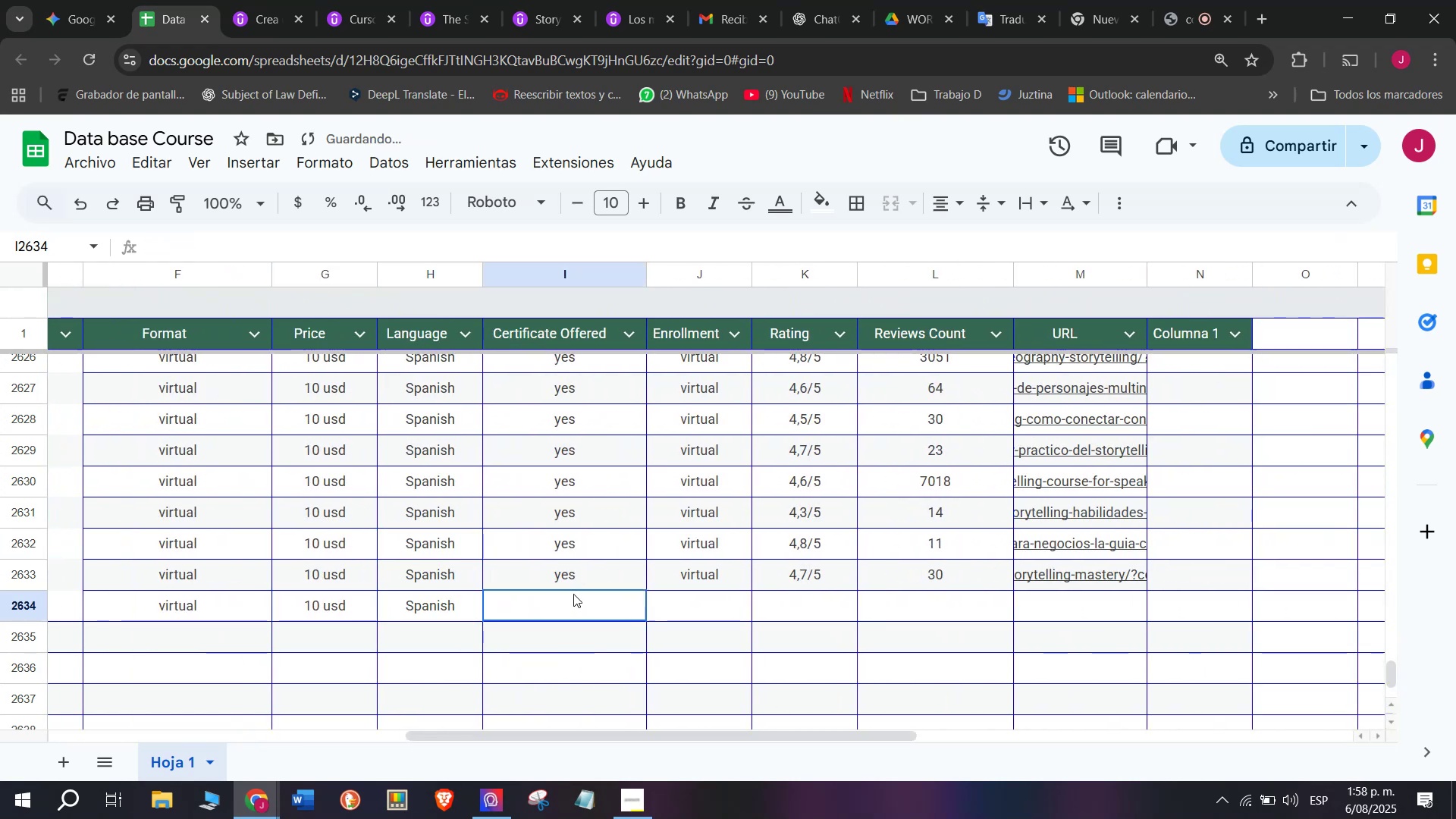 
key(Control+ControlLeft)
 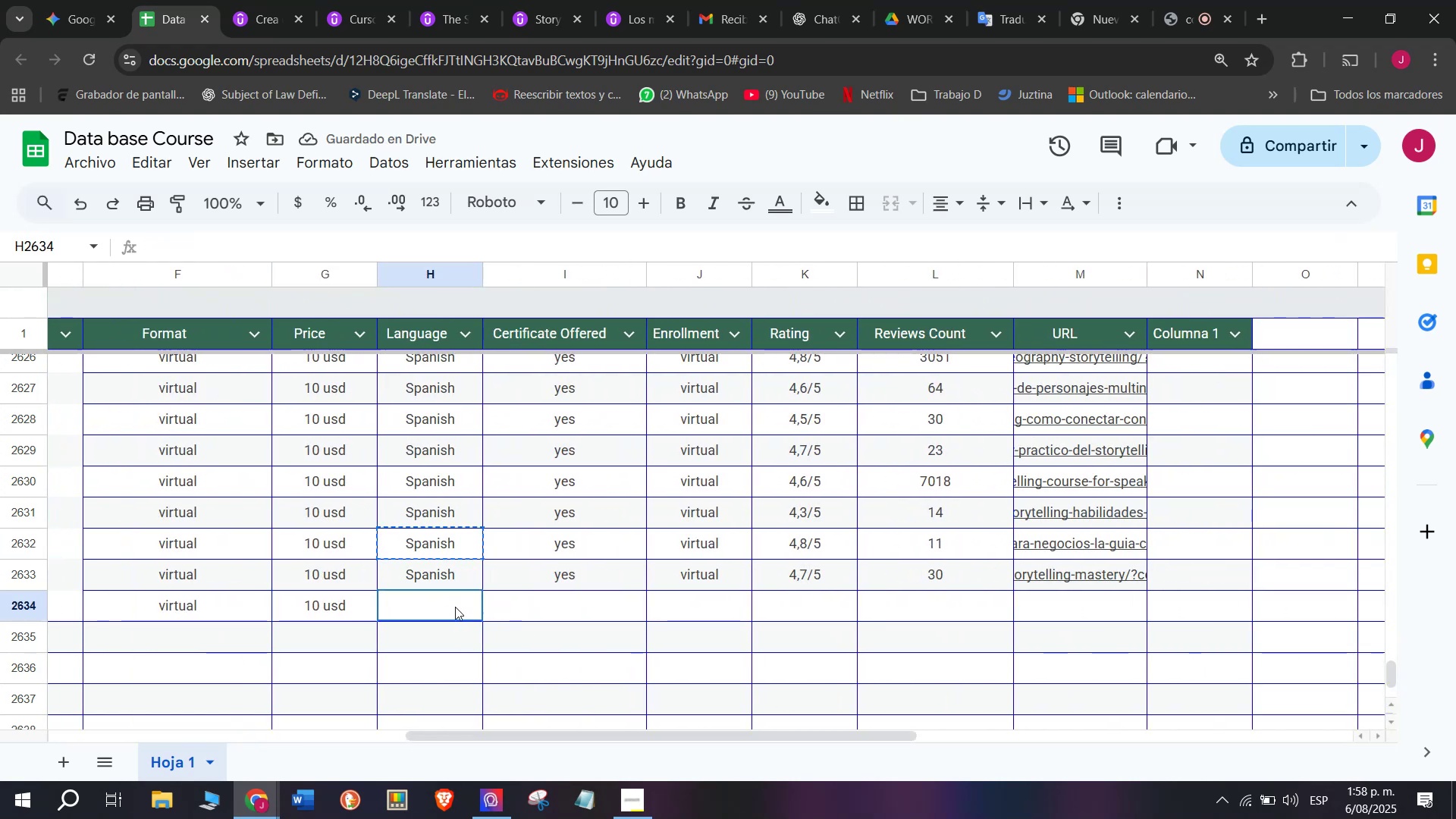 
key(Control+V)
 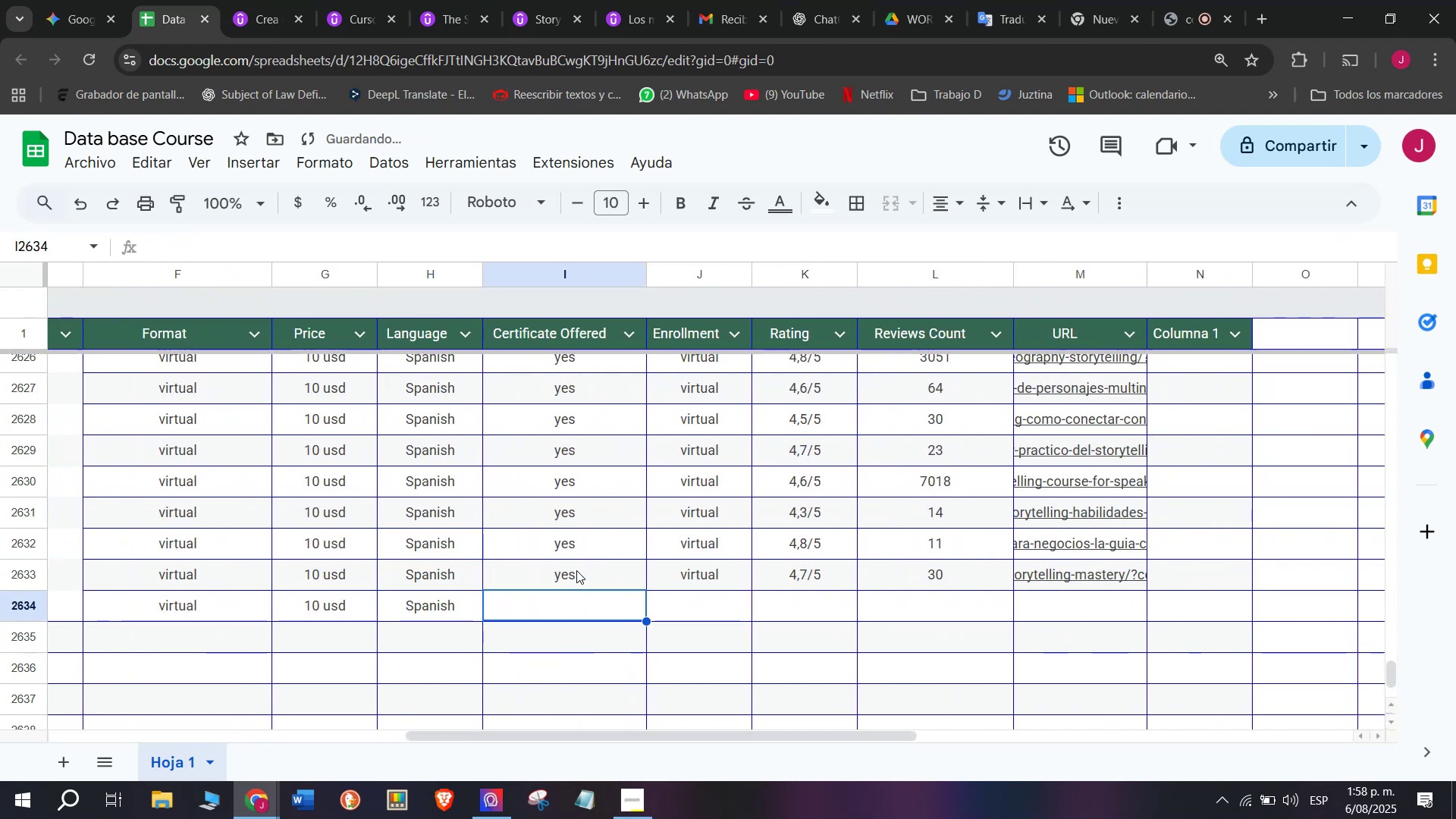 
triple_click([578, 566])
 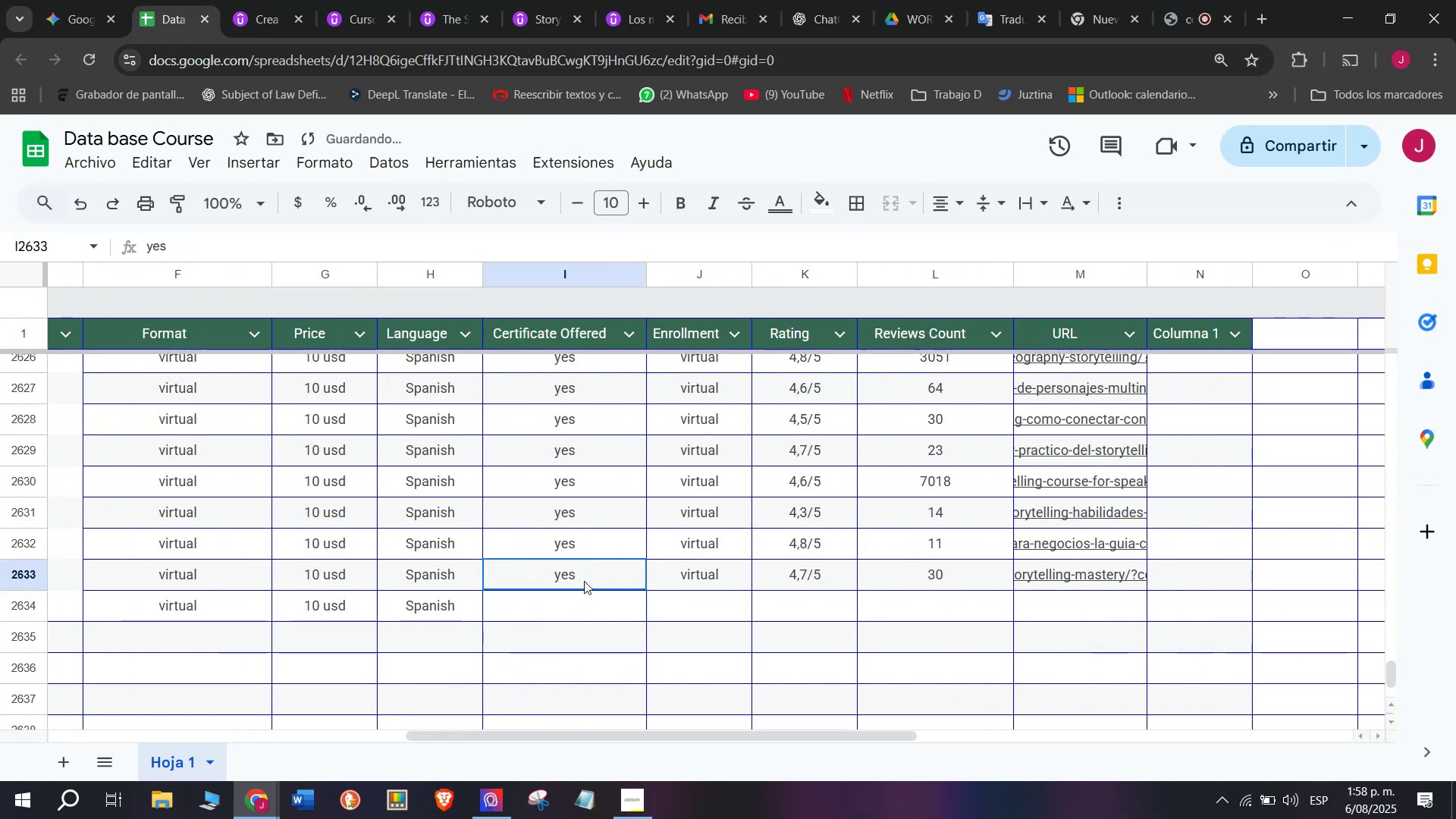 
key(Break)
 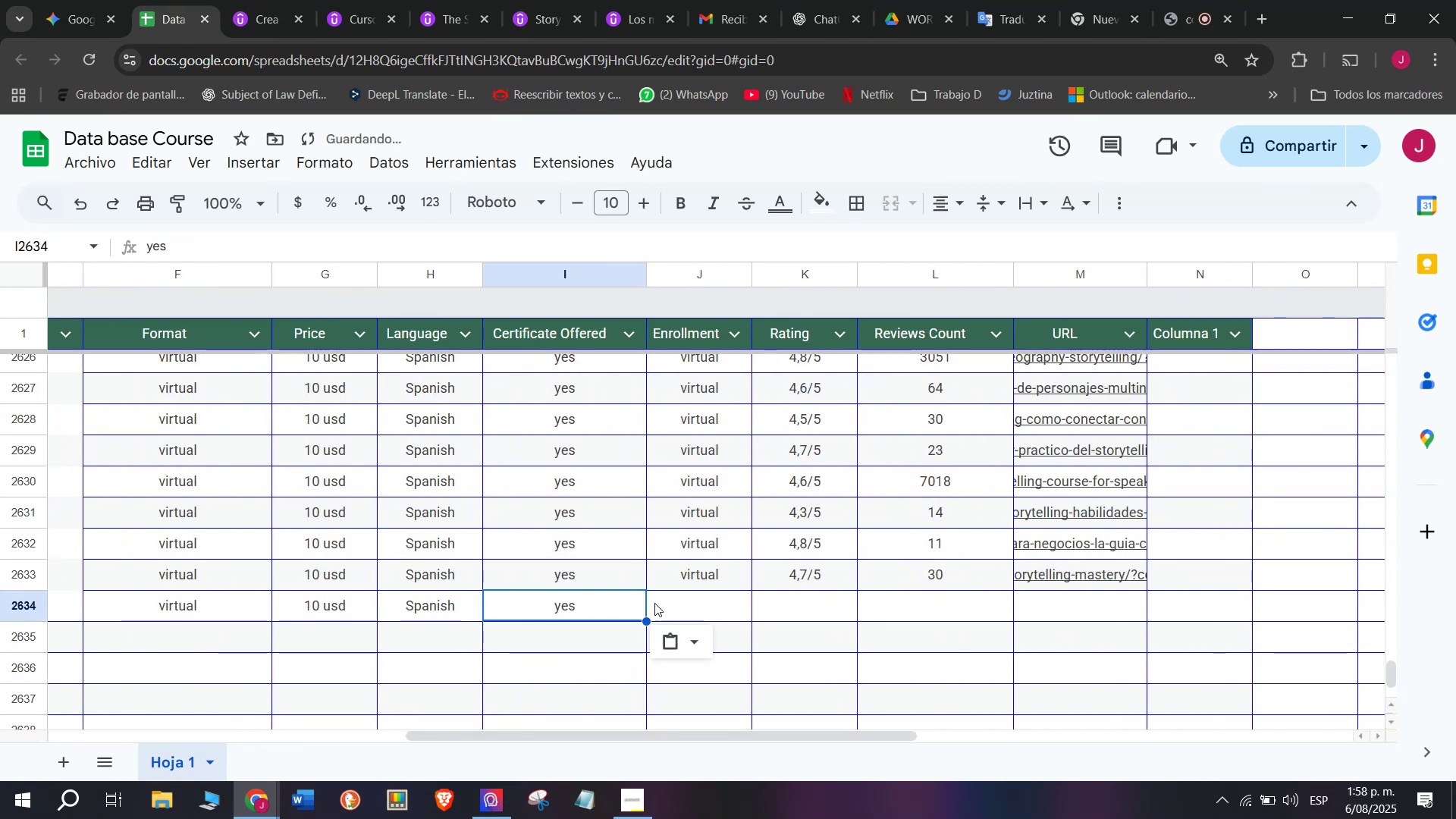 
key(Control+ControlLeft)
 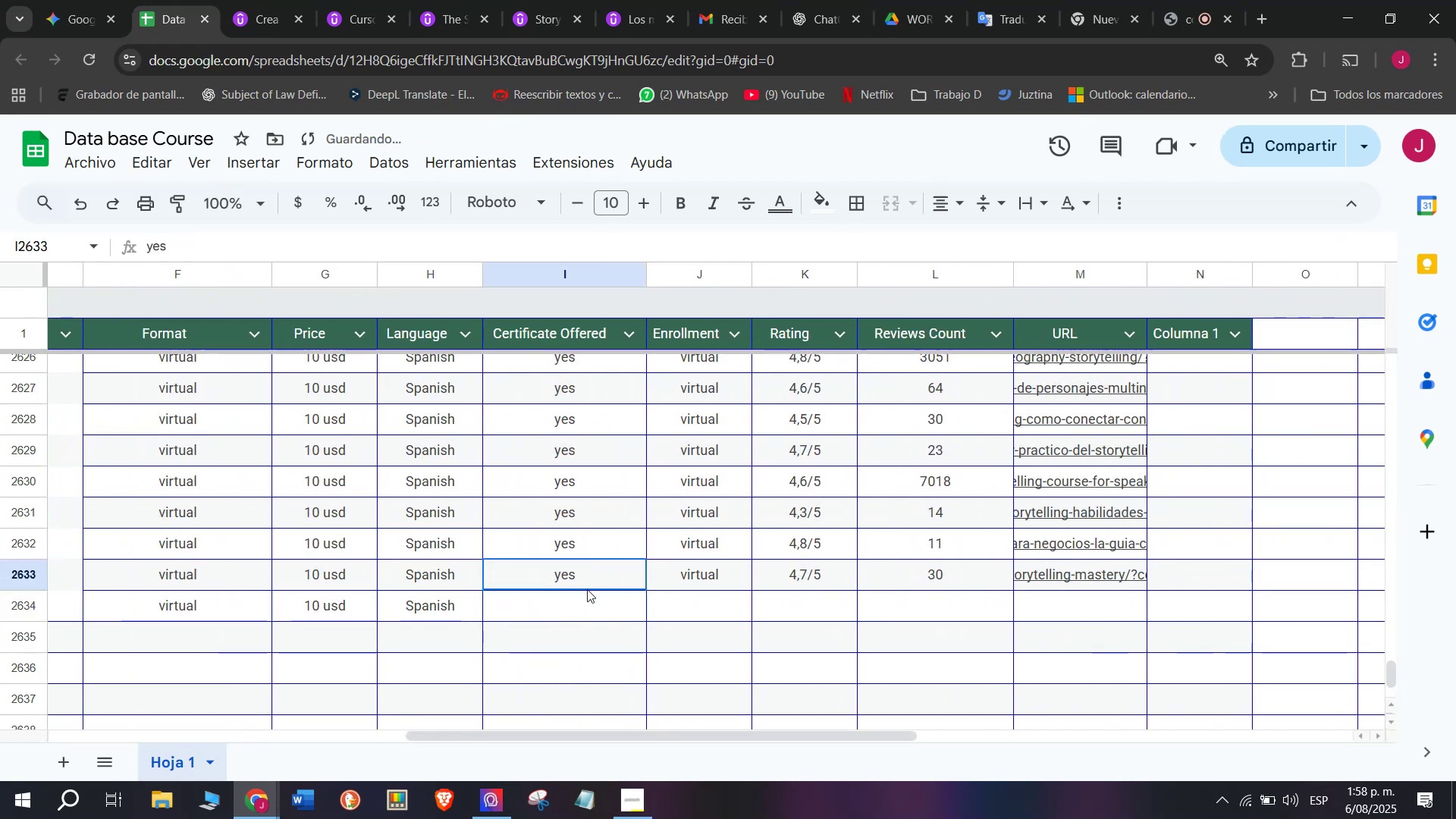 
key(Control+C)
 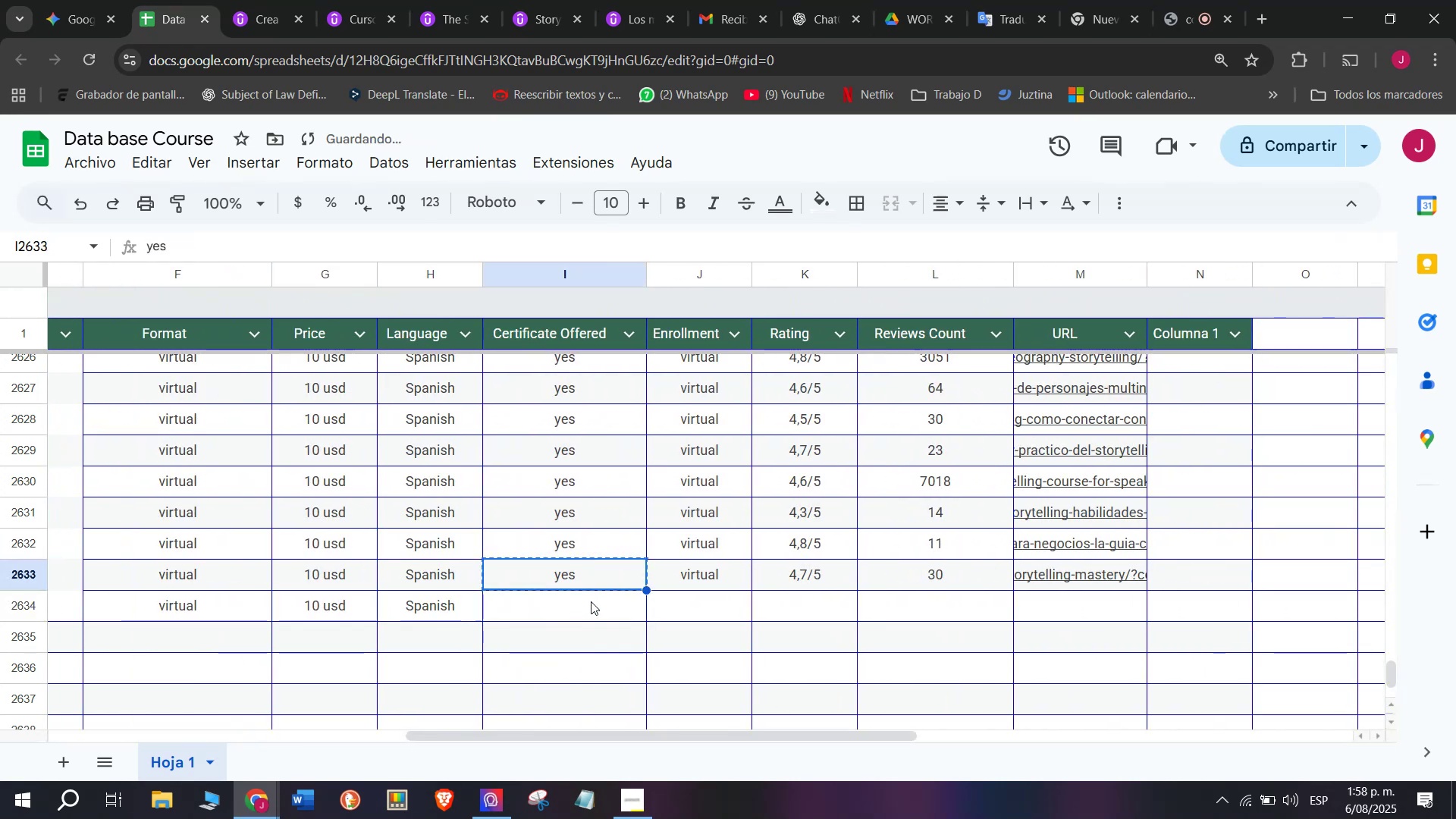 
triple_click([591, 601])
 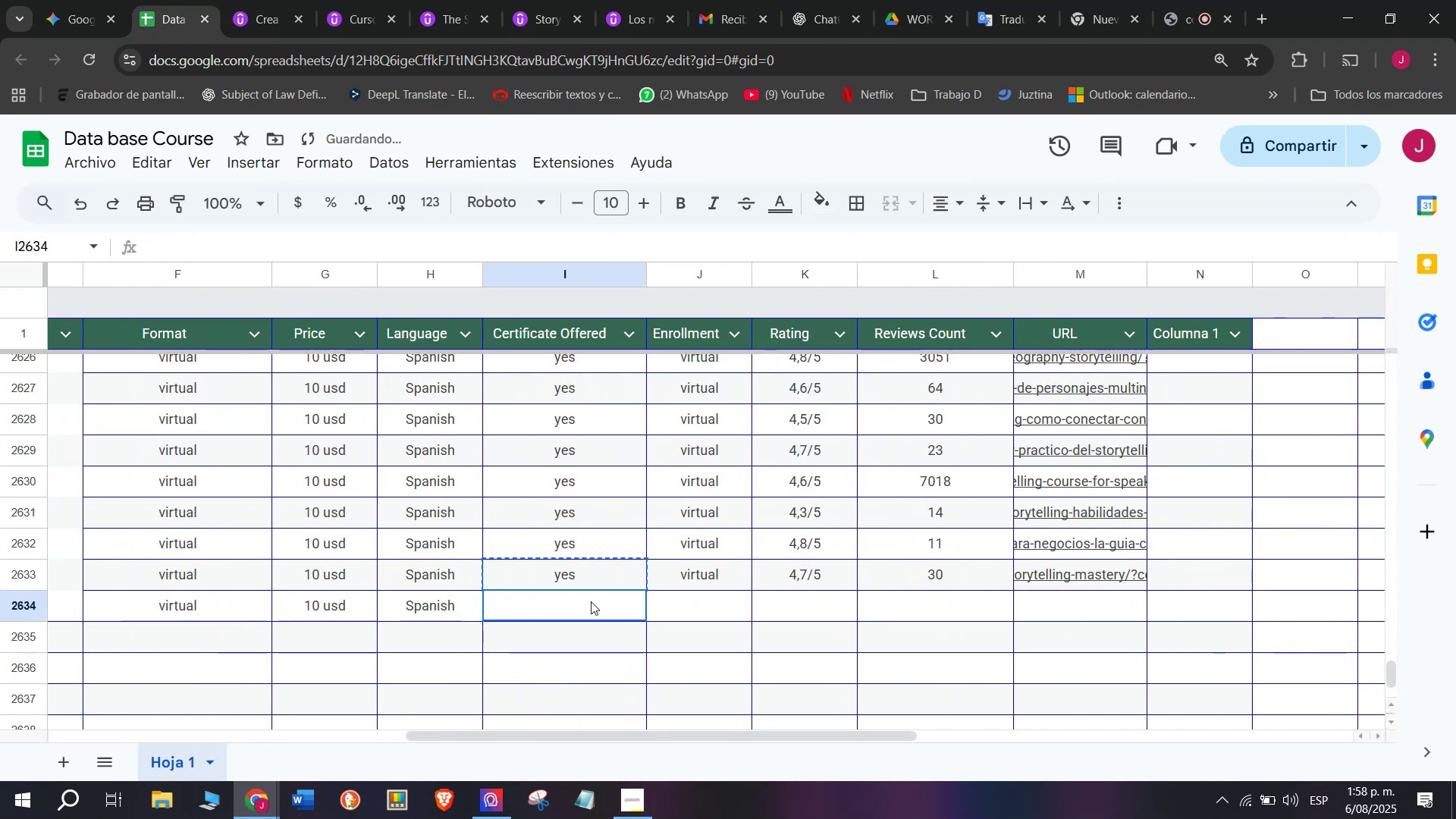 
key(Z)
 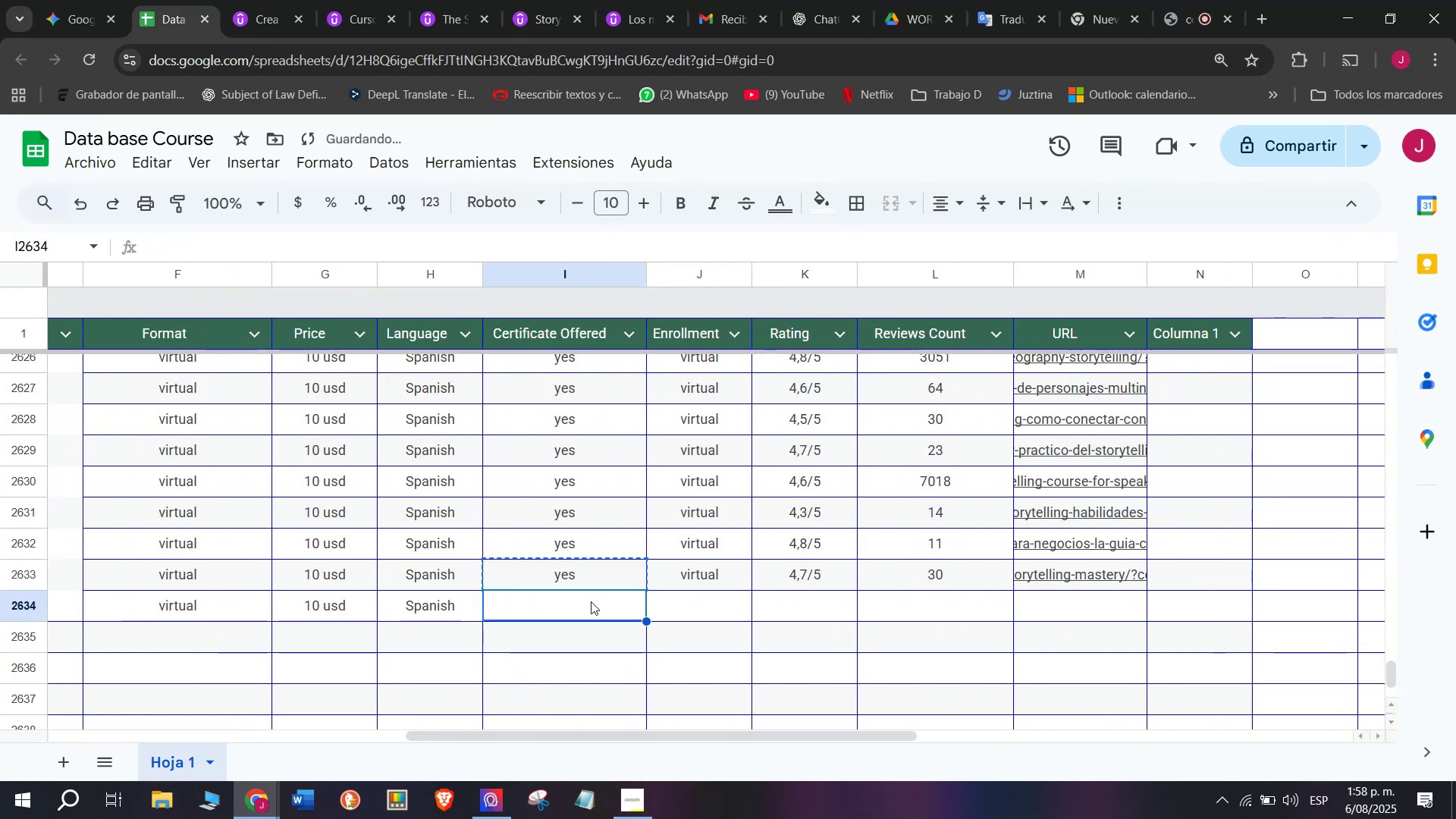 
key(Control+ControlLeft)
 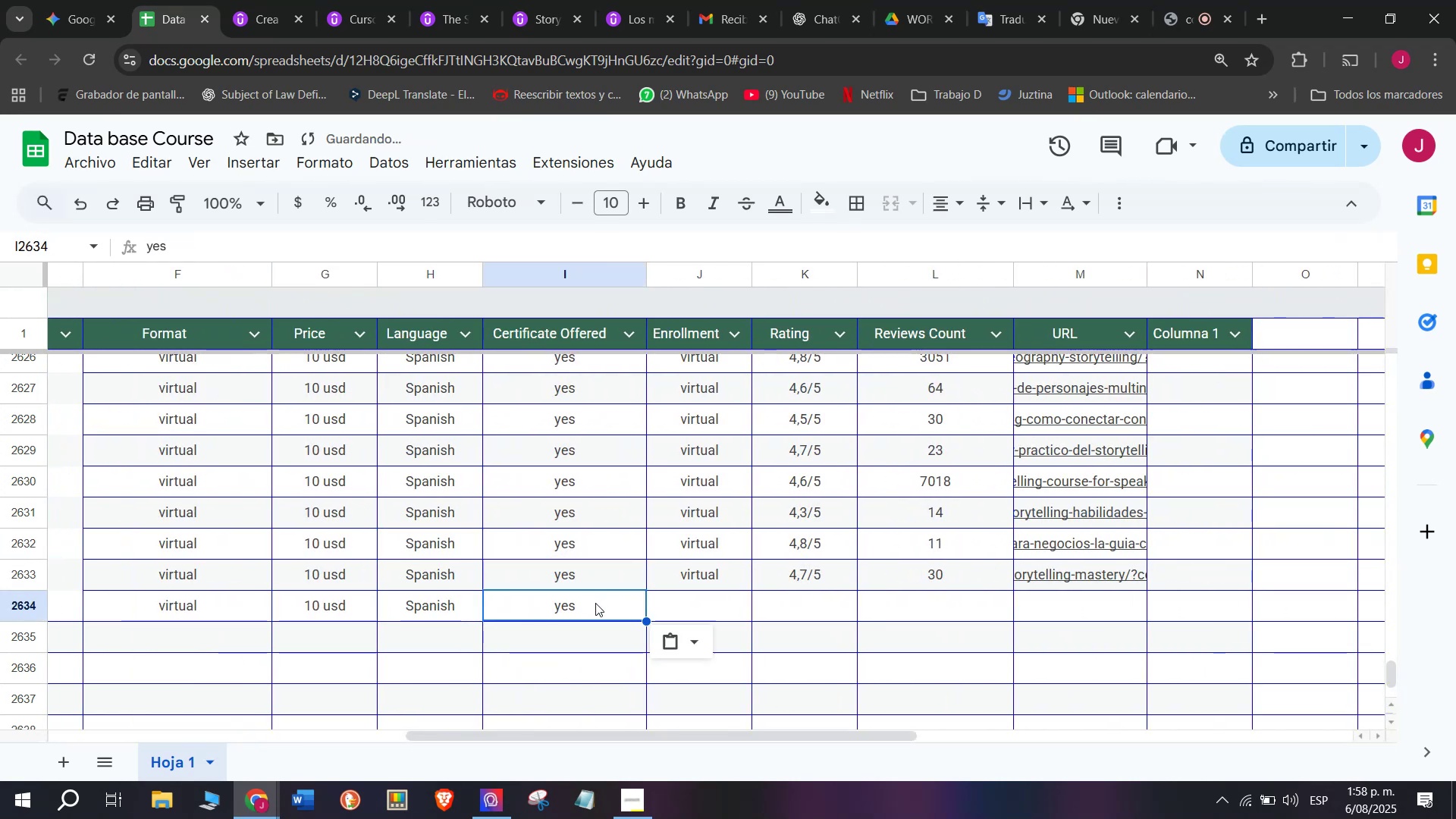 
key(Control+V)
 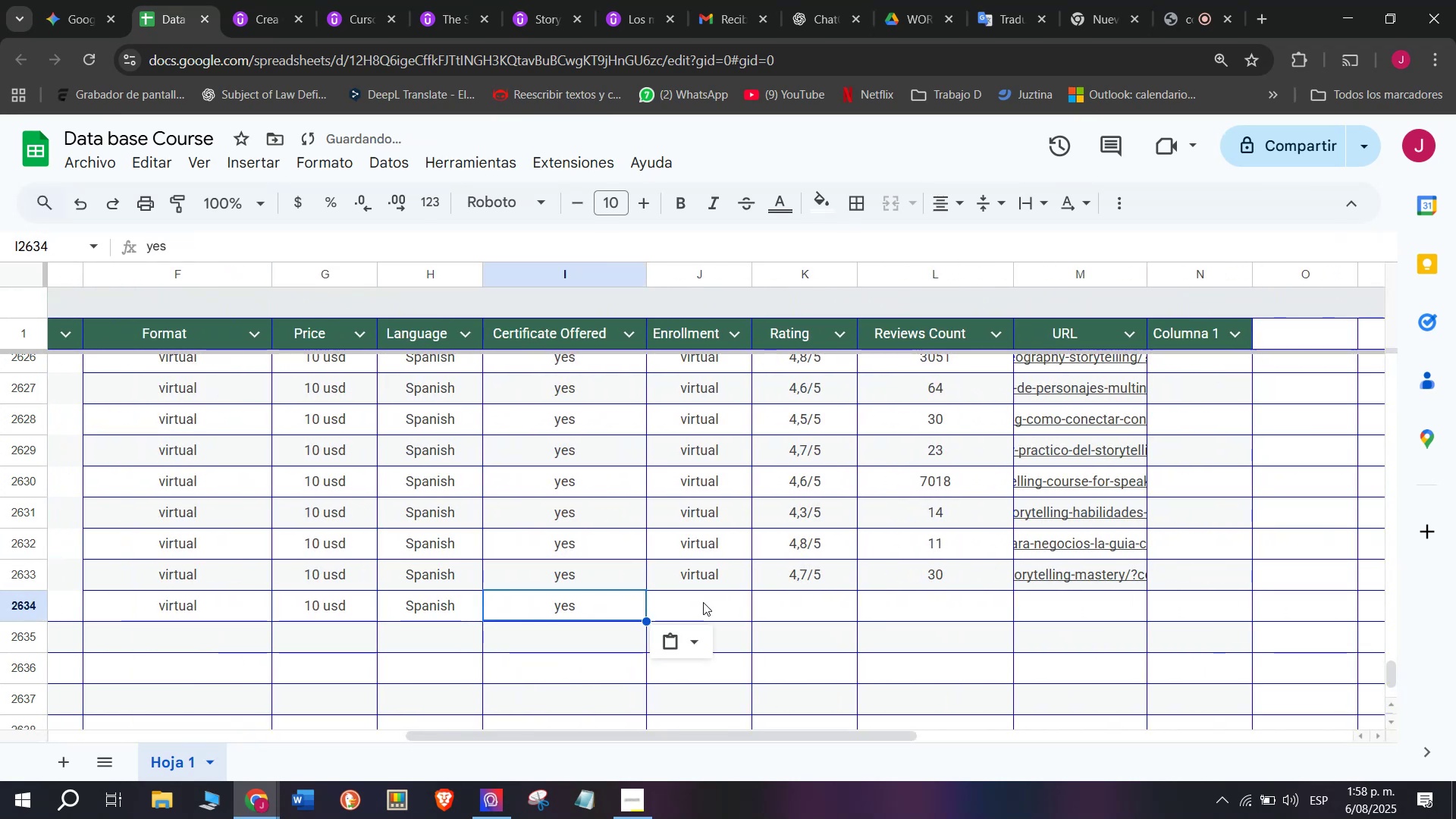 
triple_click([703, 602])
 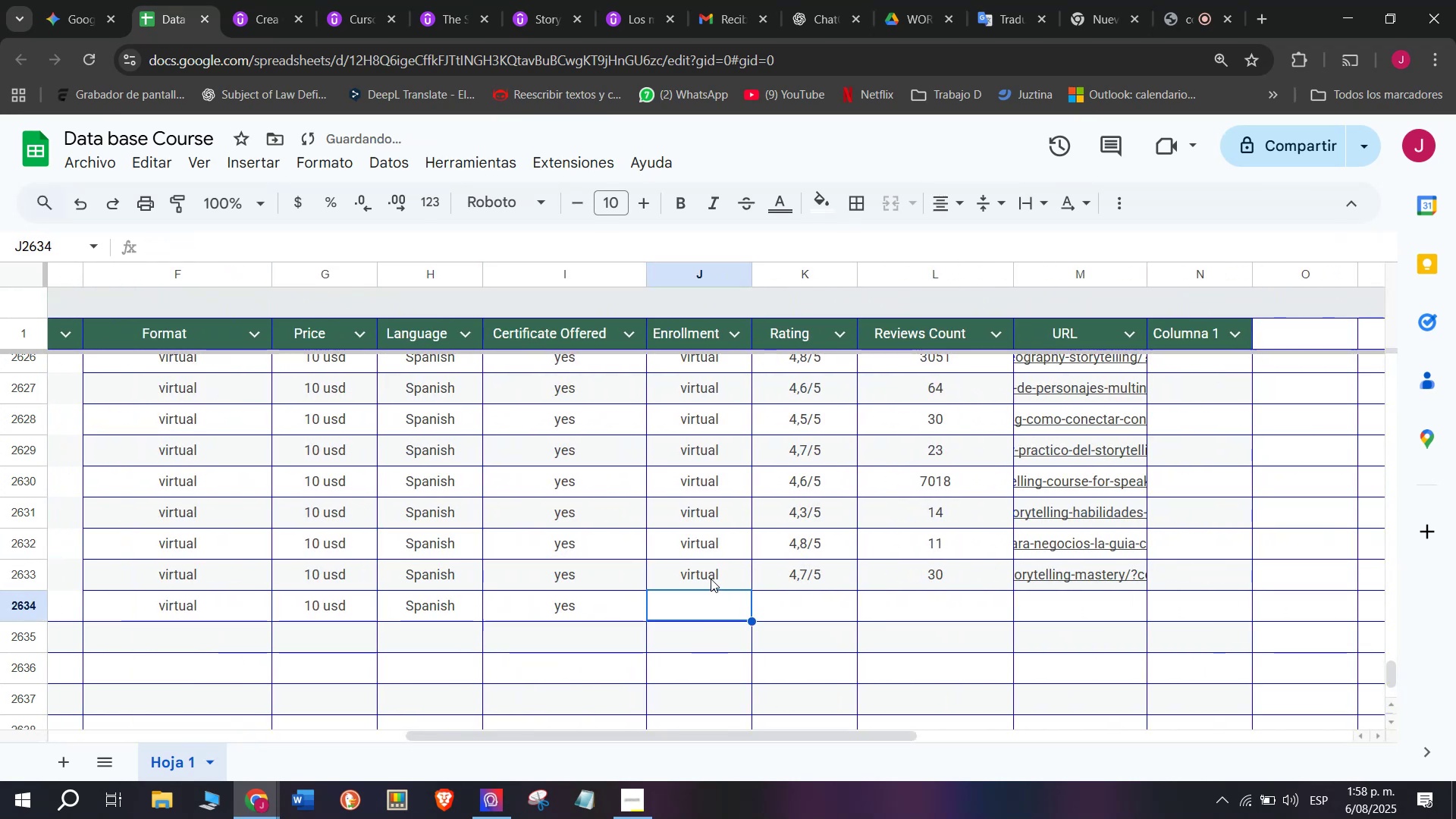 
triple_click([711, 579])
 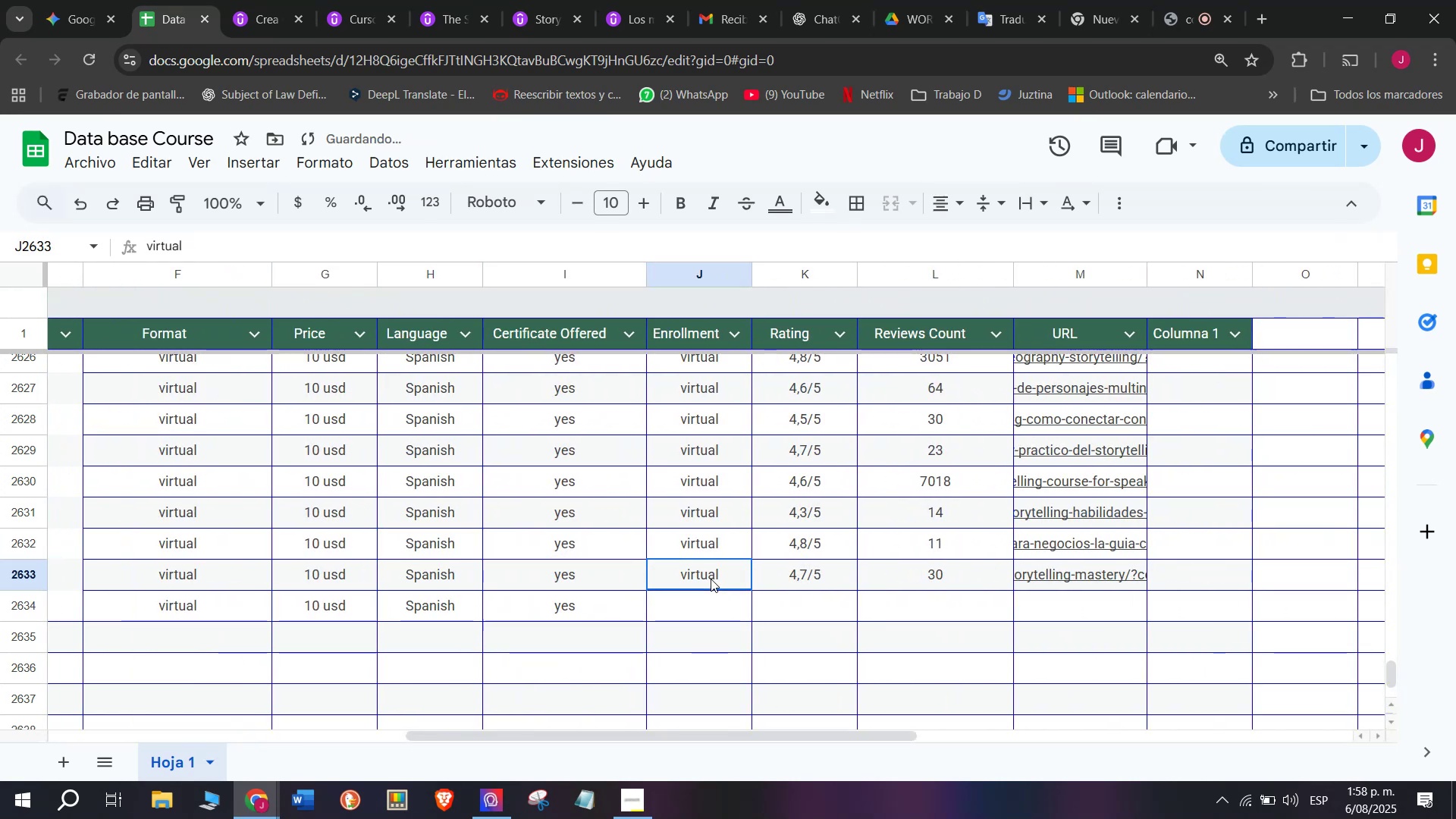 
key(Break)
 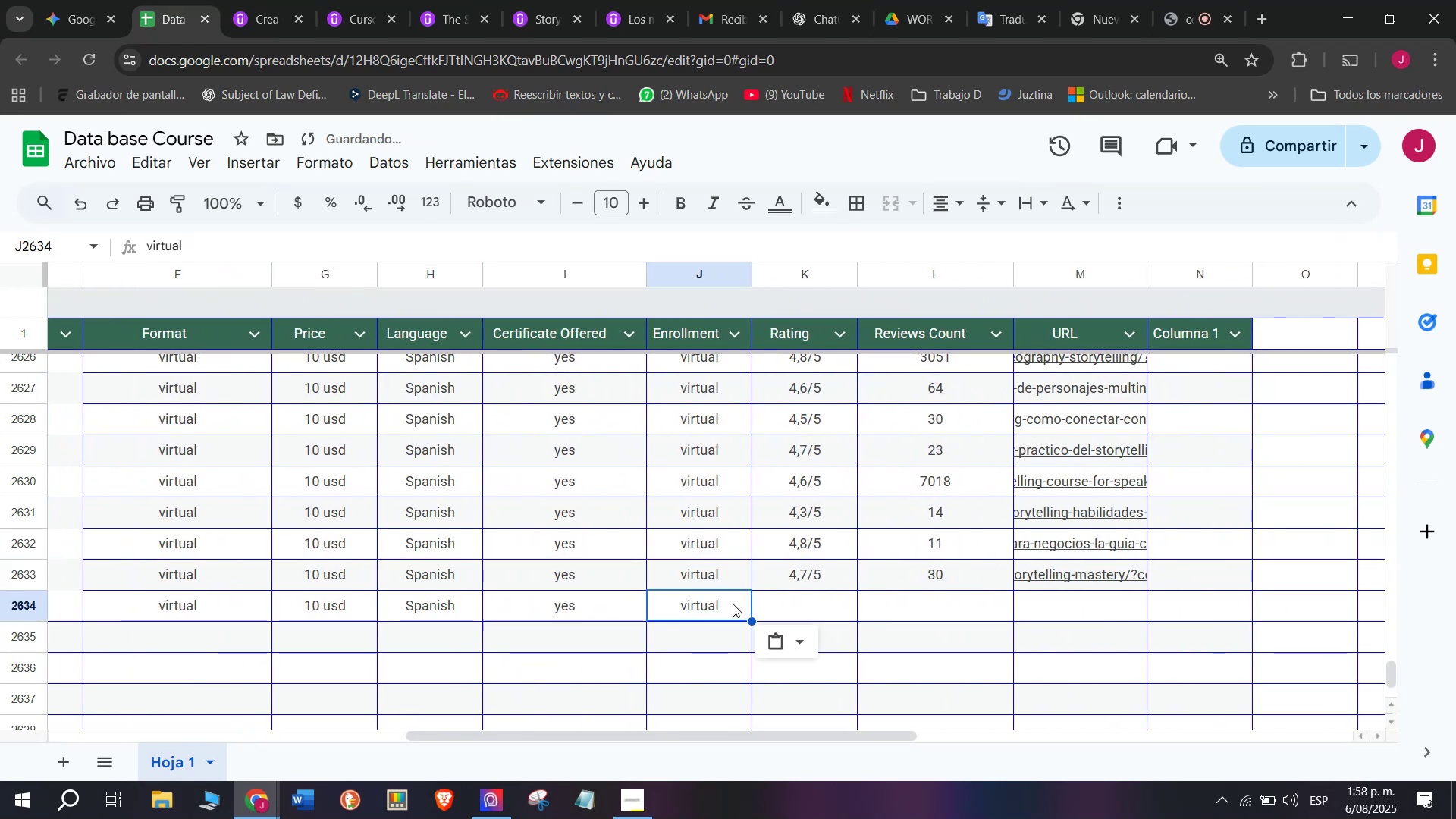 
key(Control+ControlLeft)
 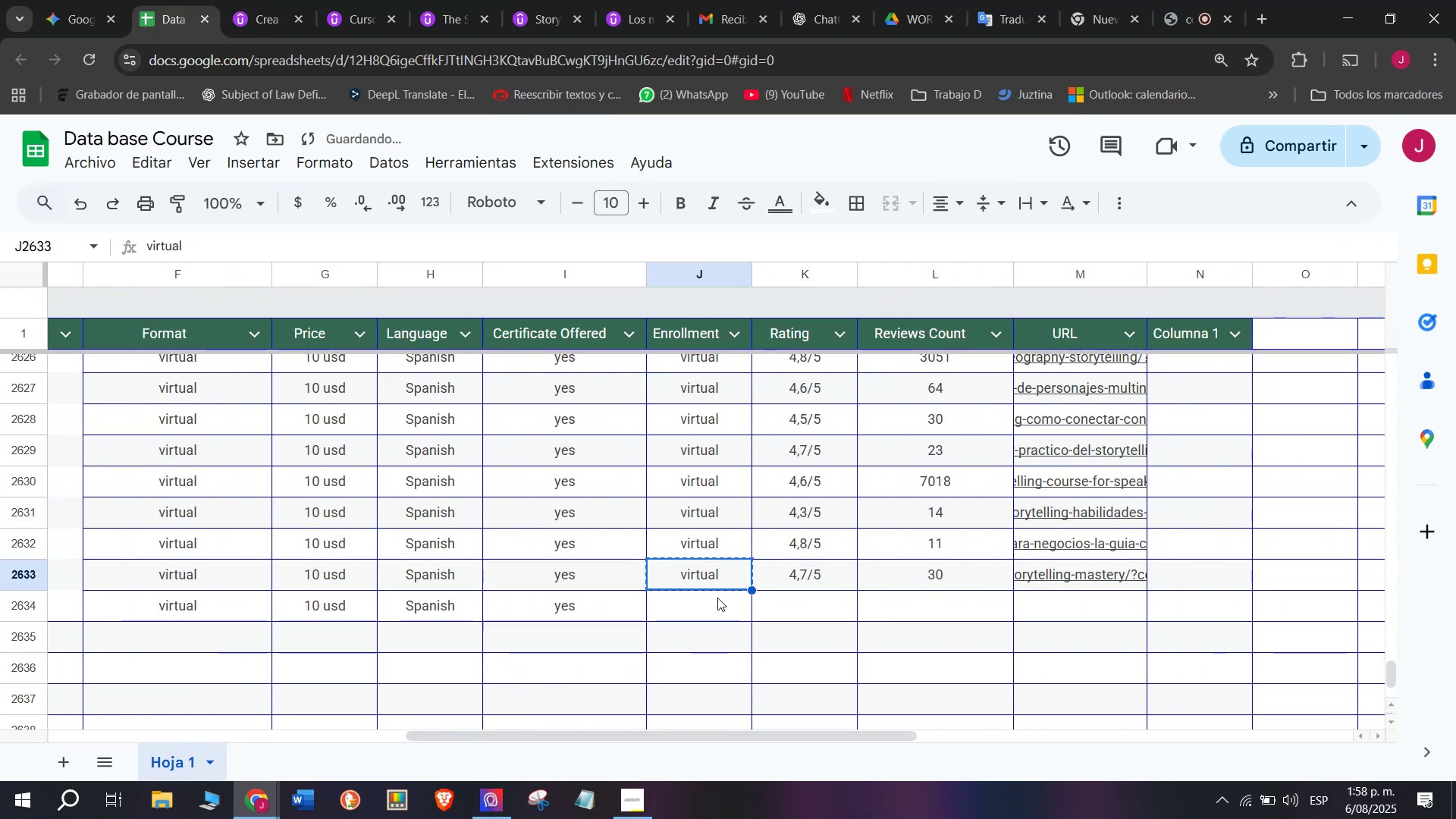 
key(Control+C)
 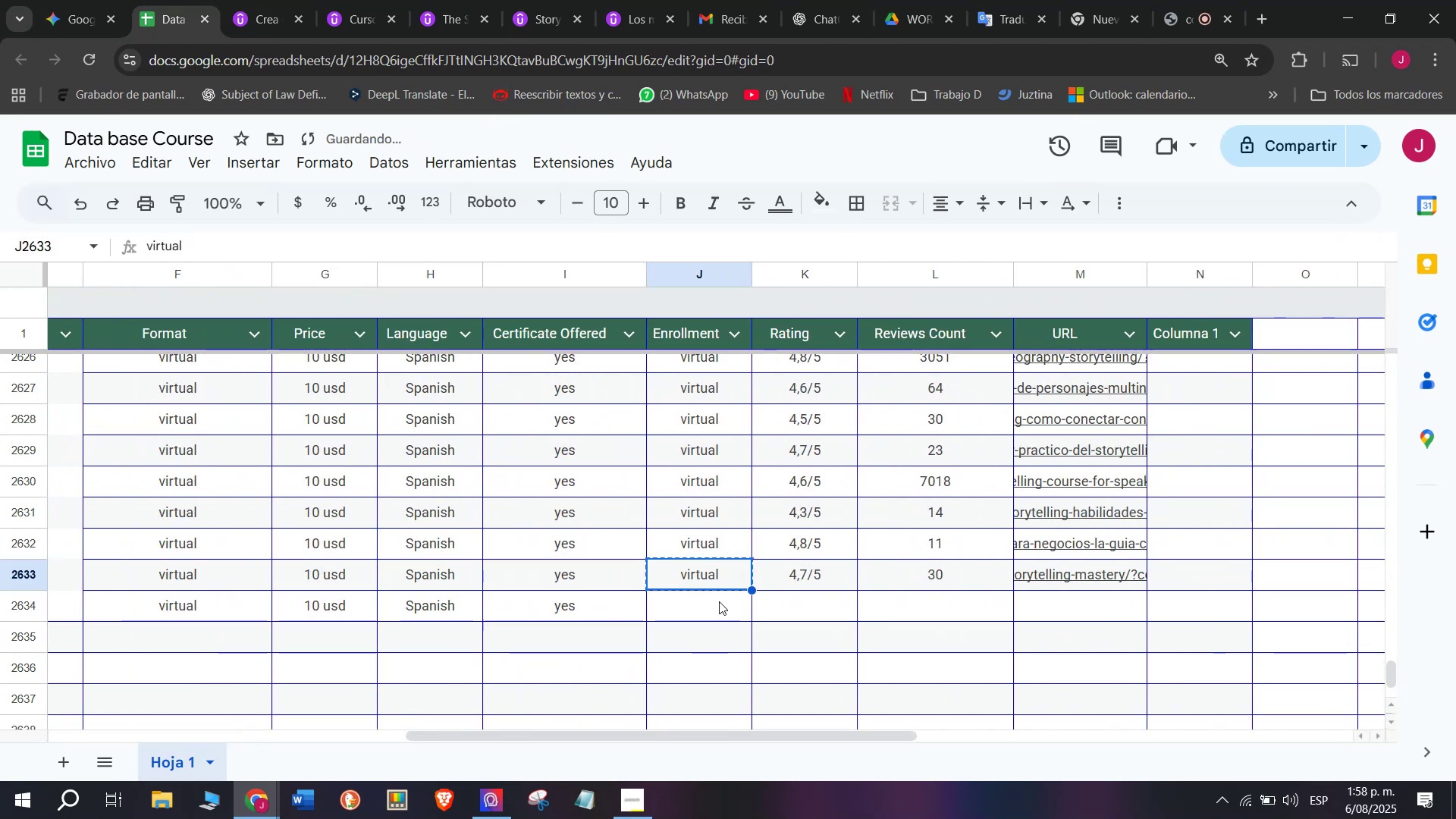 
key(Control+ControlLeft)
 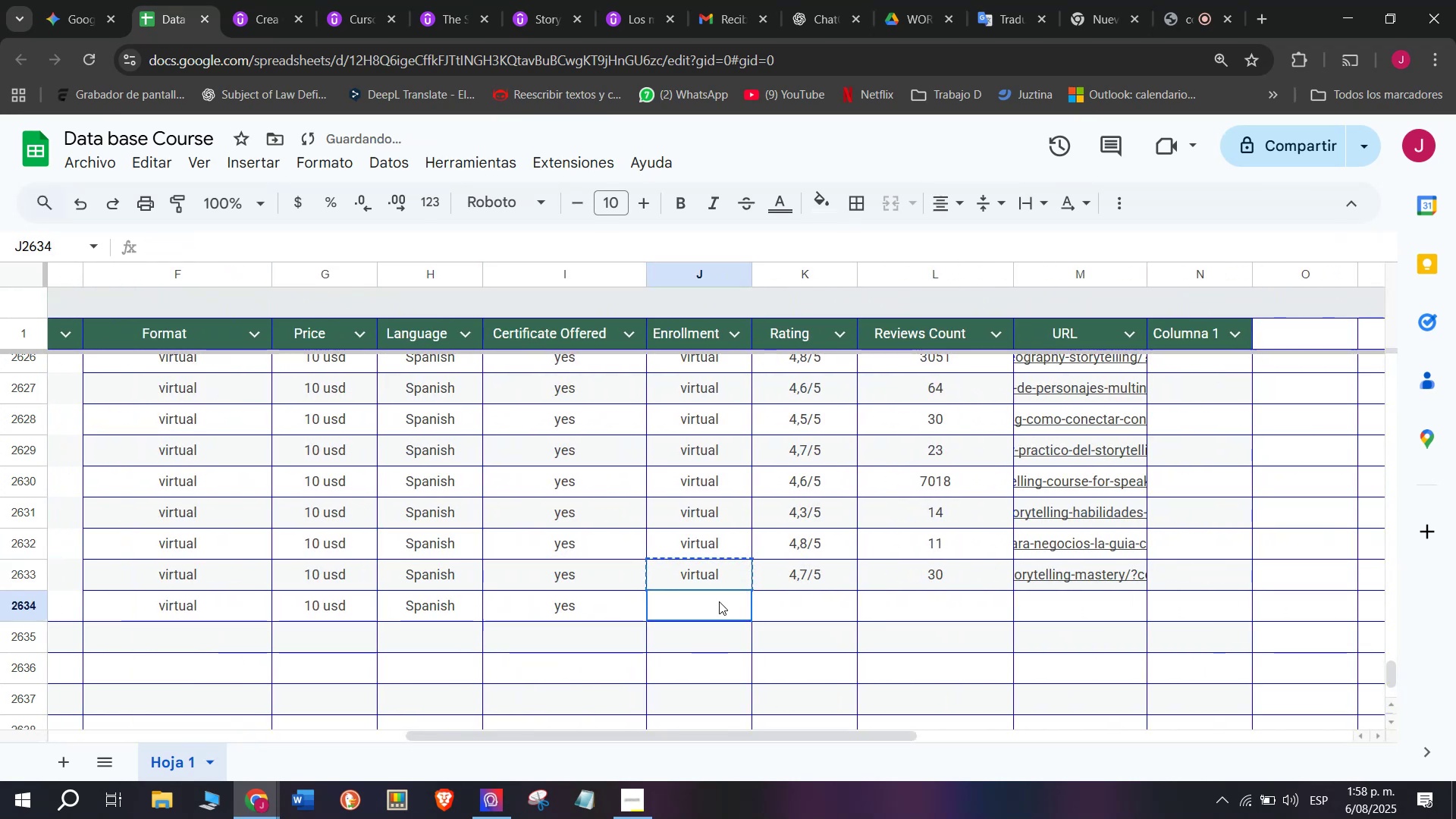 
key(Z)
 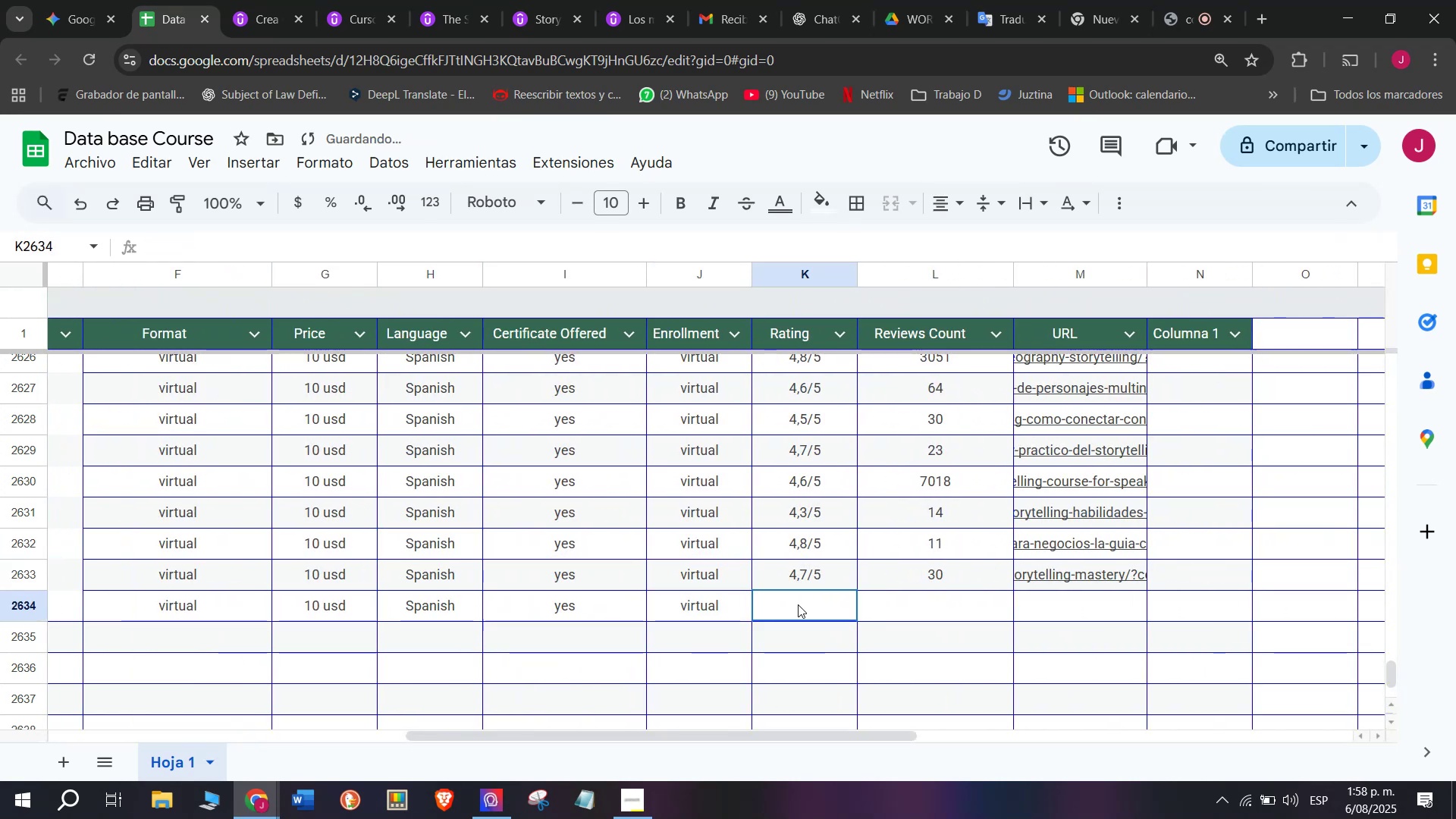 
key(Control+V)
 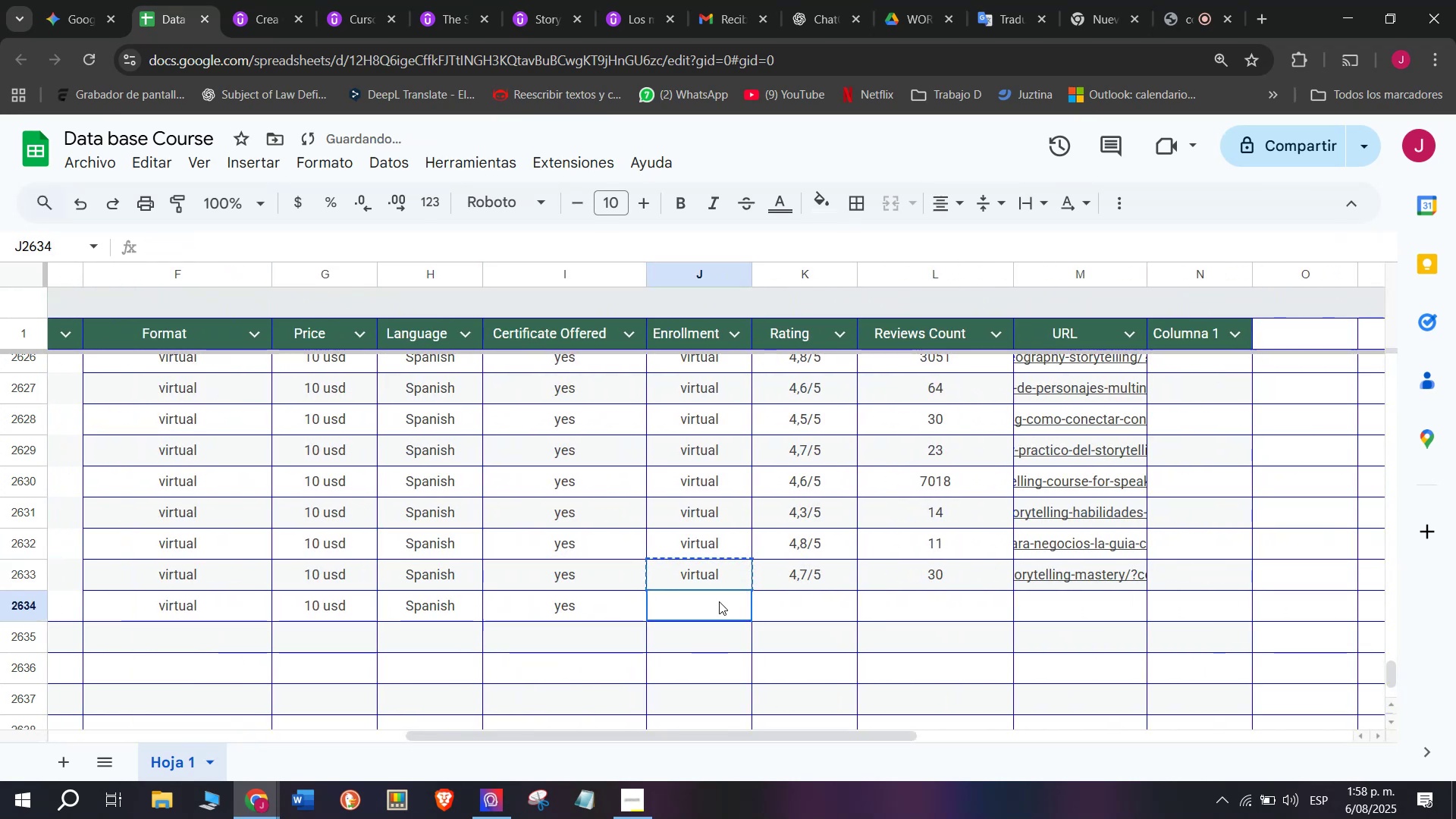 
triple_click([719, 601])
 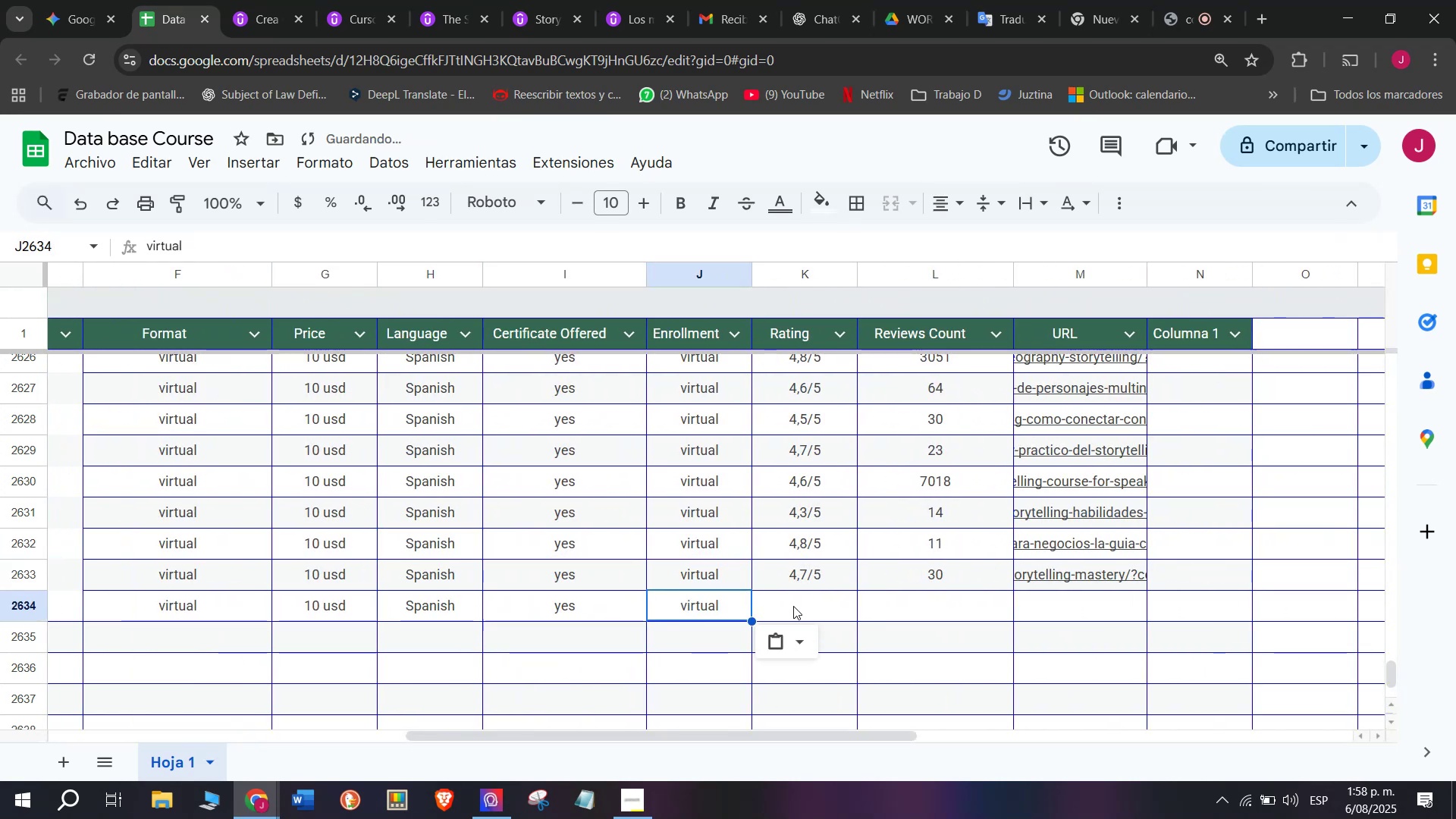 
left_click([798, 604])
 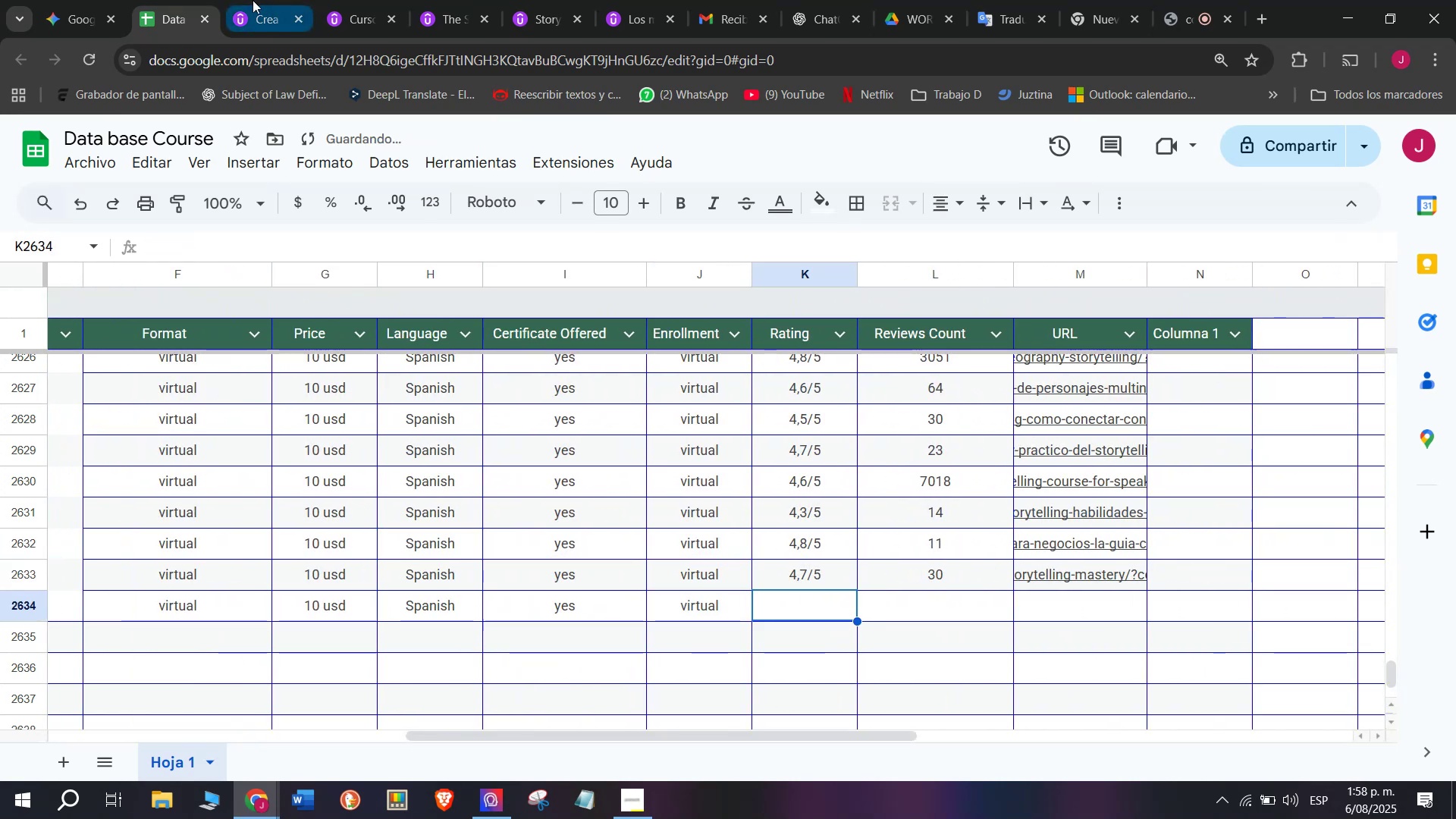 
left_click([306, 0])
 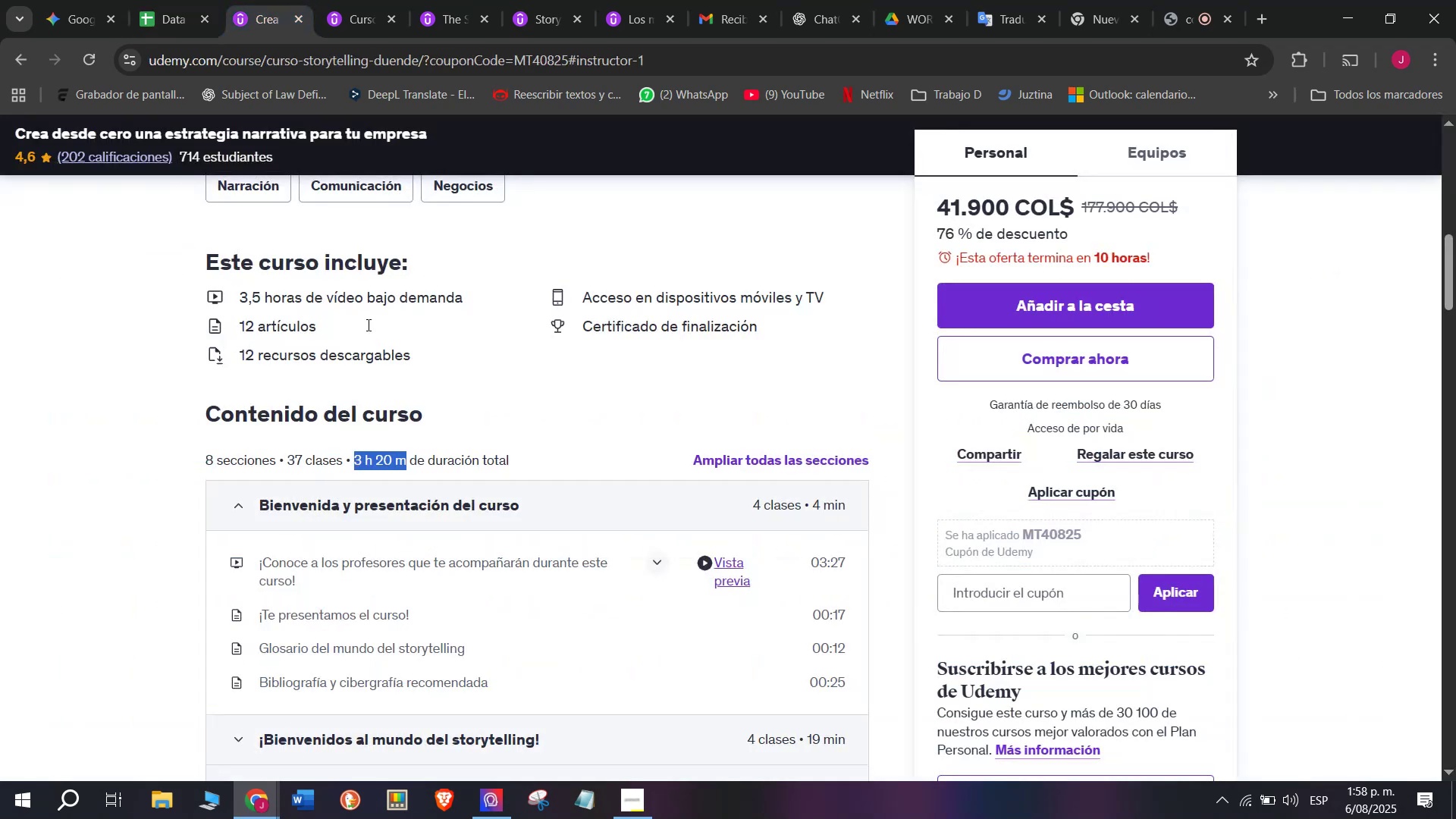 
scroll: coordinate [376, 416], scroll_direction: up, amount: 3.0
 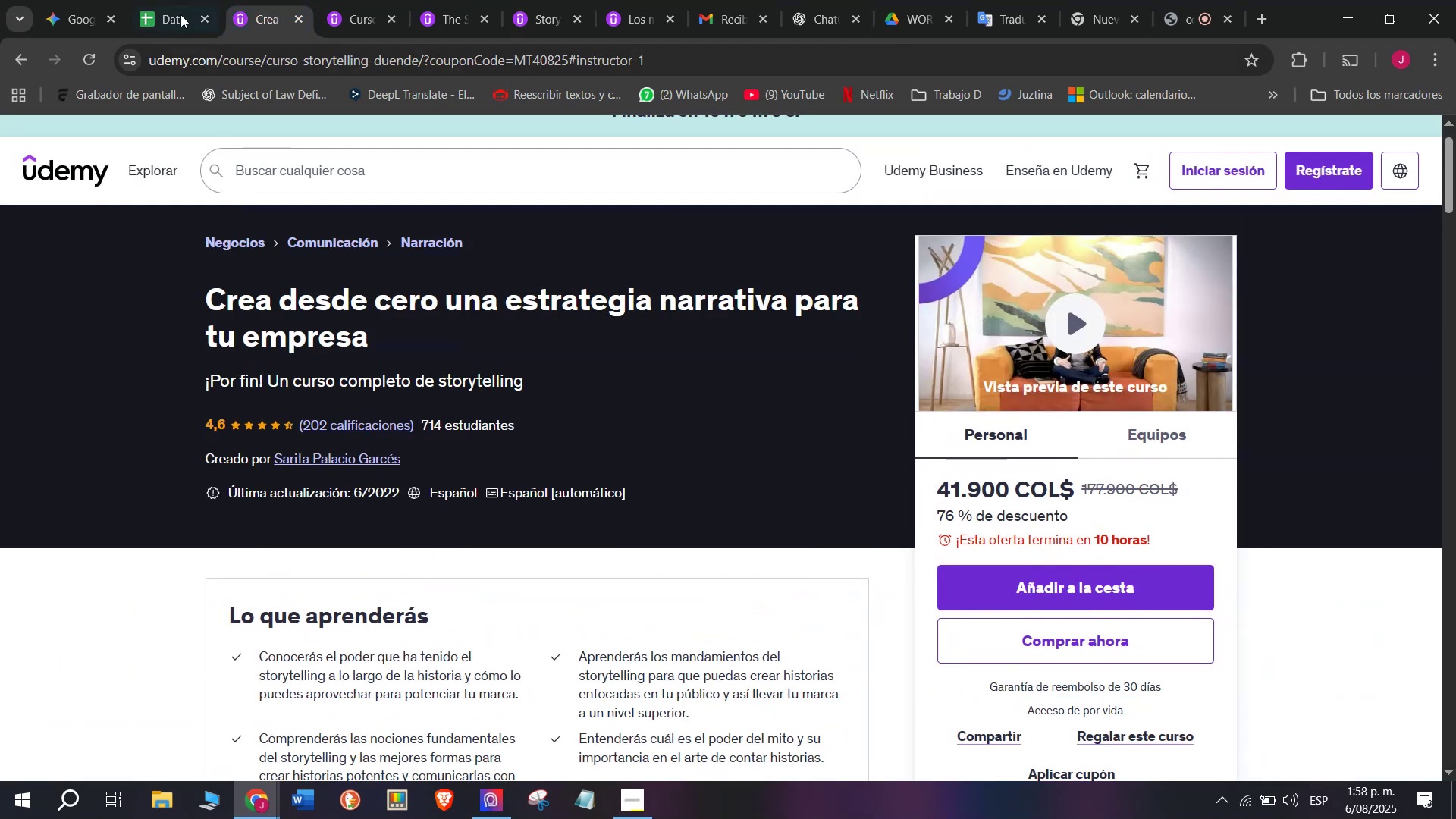 
left_click([154, 0])
 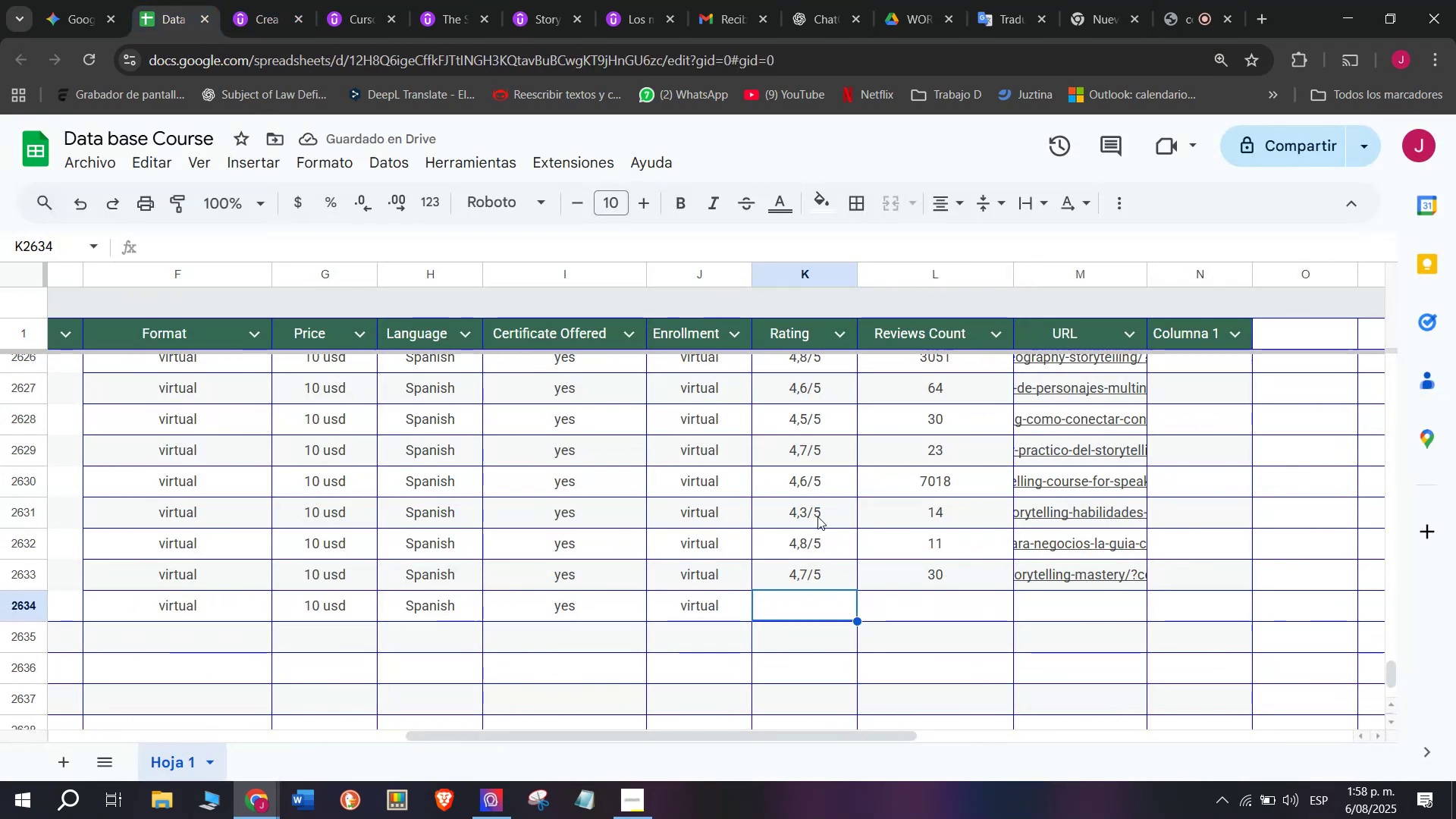 
key(Break)
 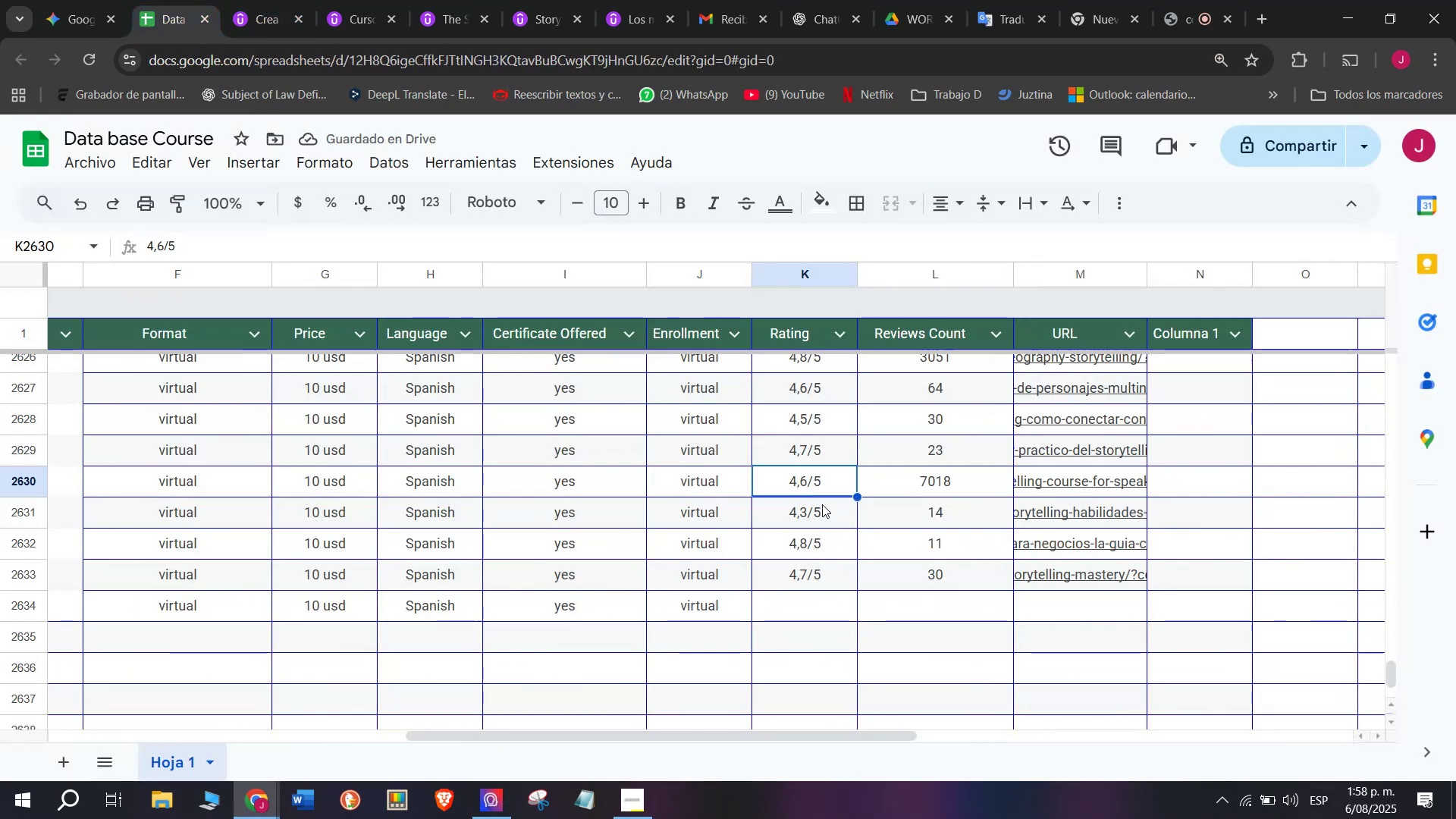 
key(Control+ControlLeft)
 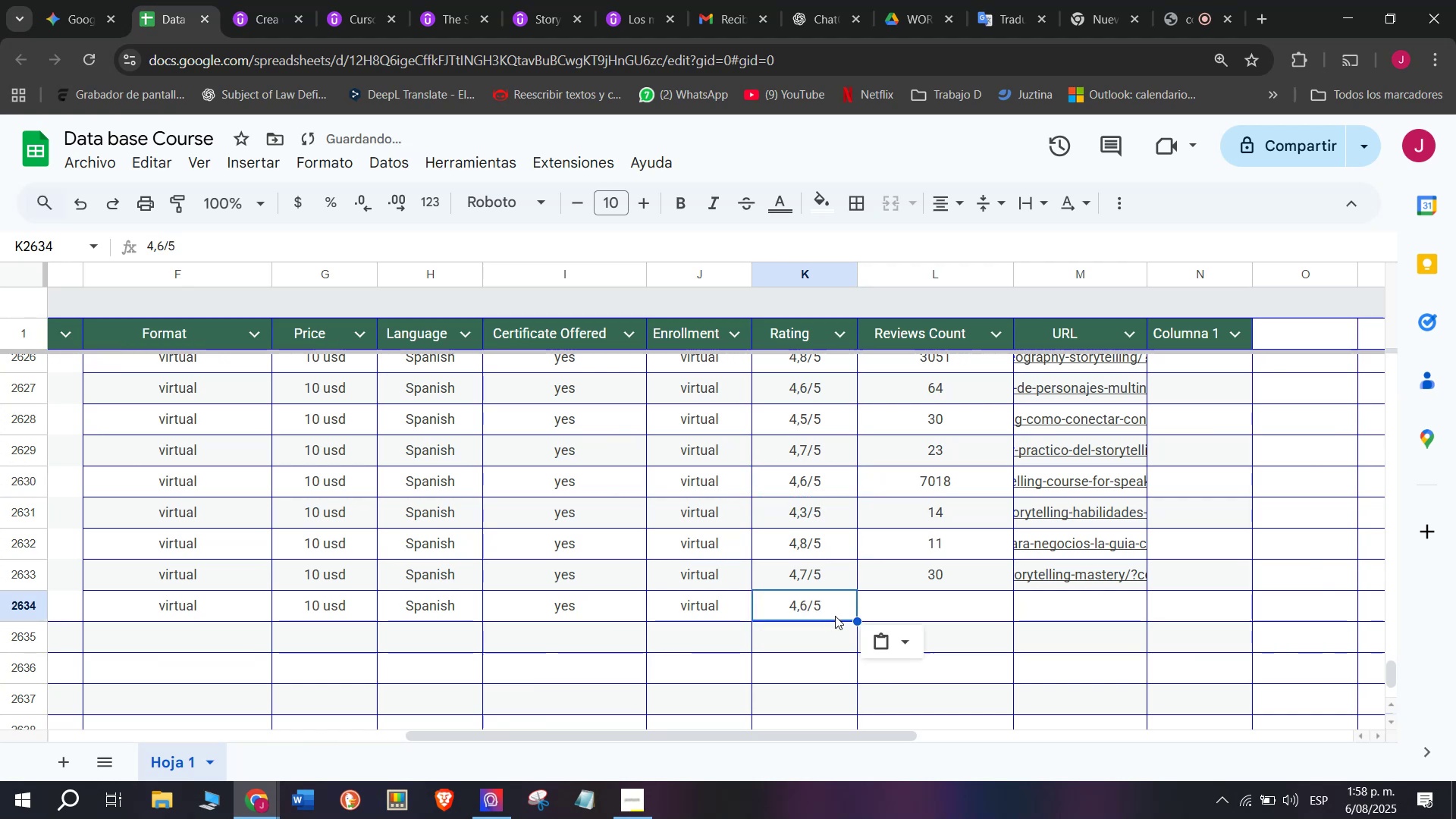 
key(Control+C)
 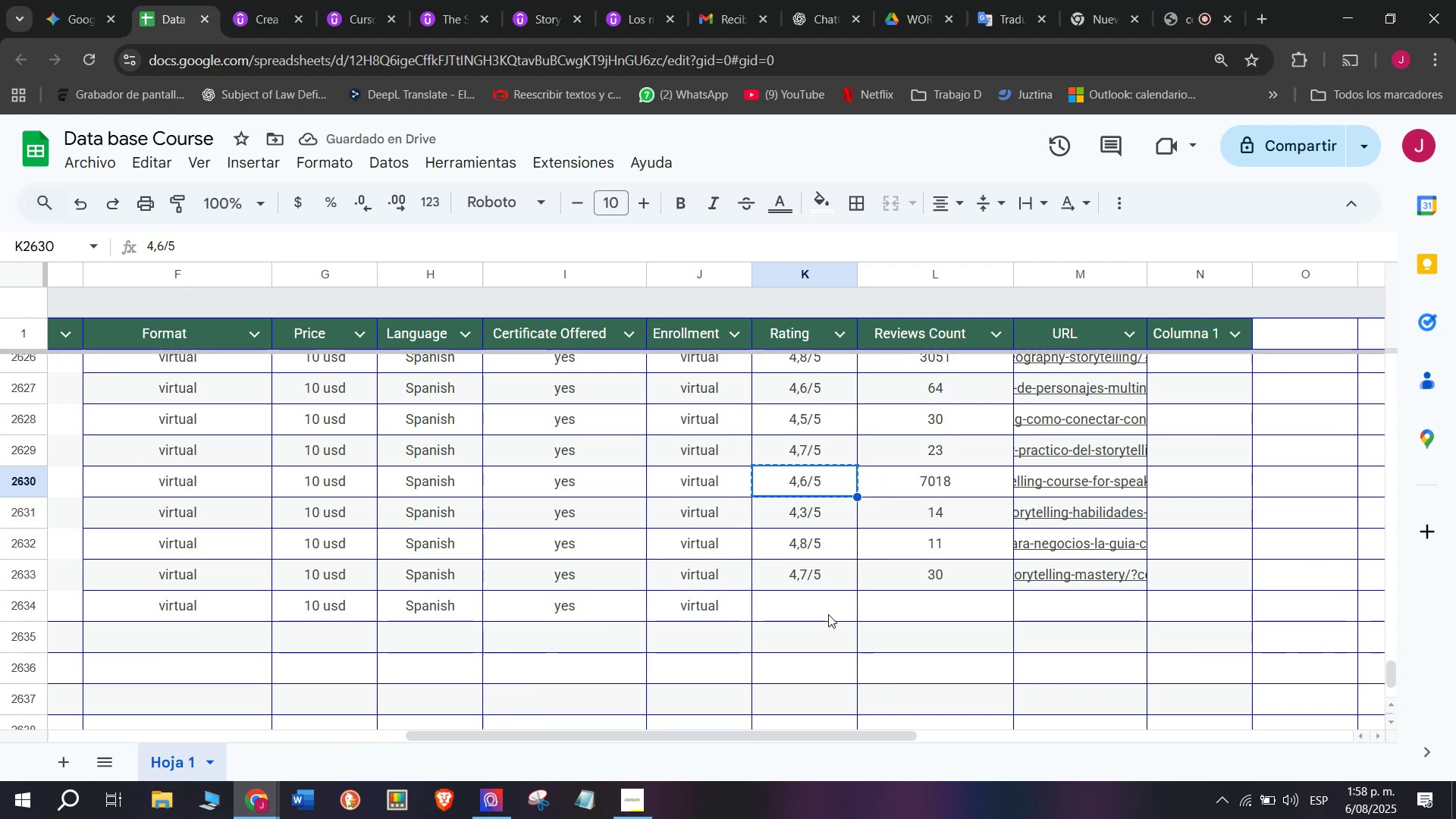 
left_click([828, 616])
 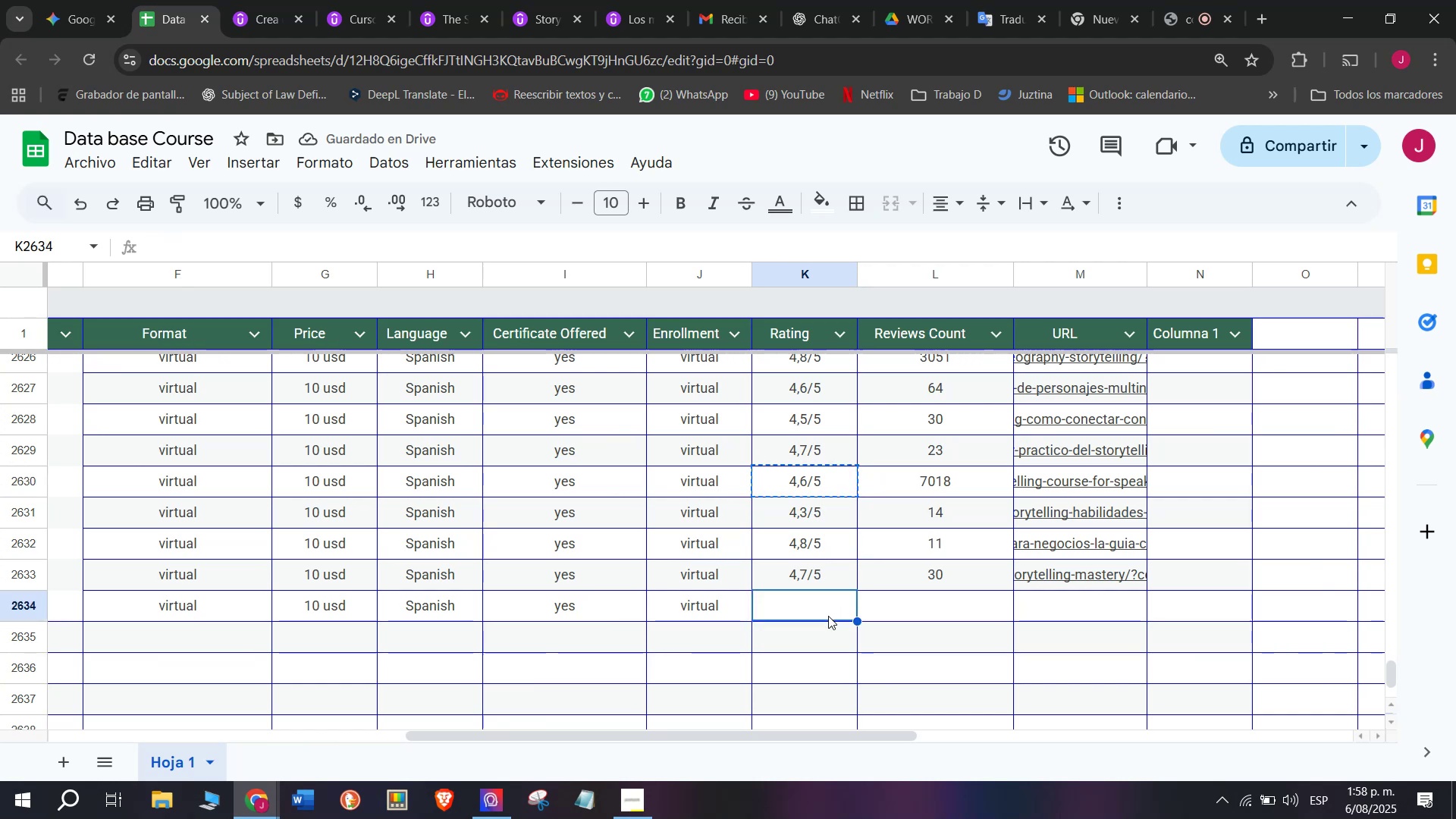 
key(Z)
 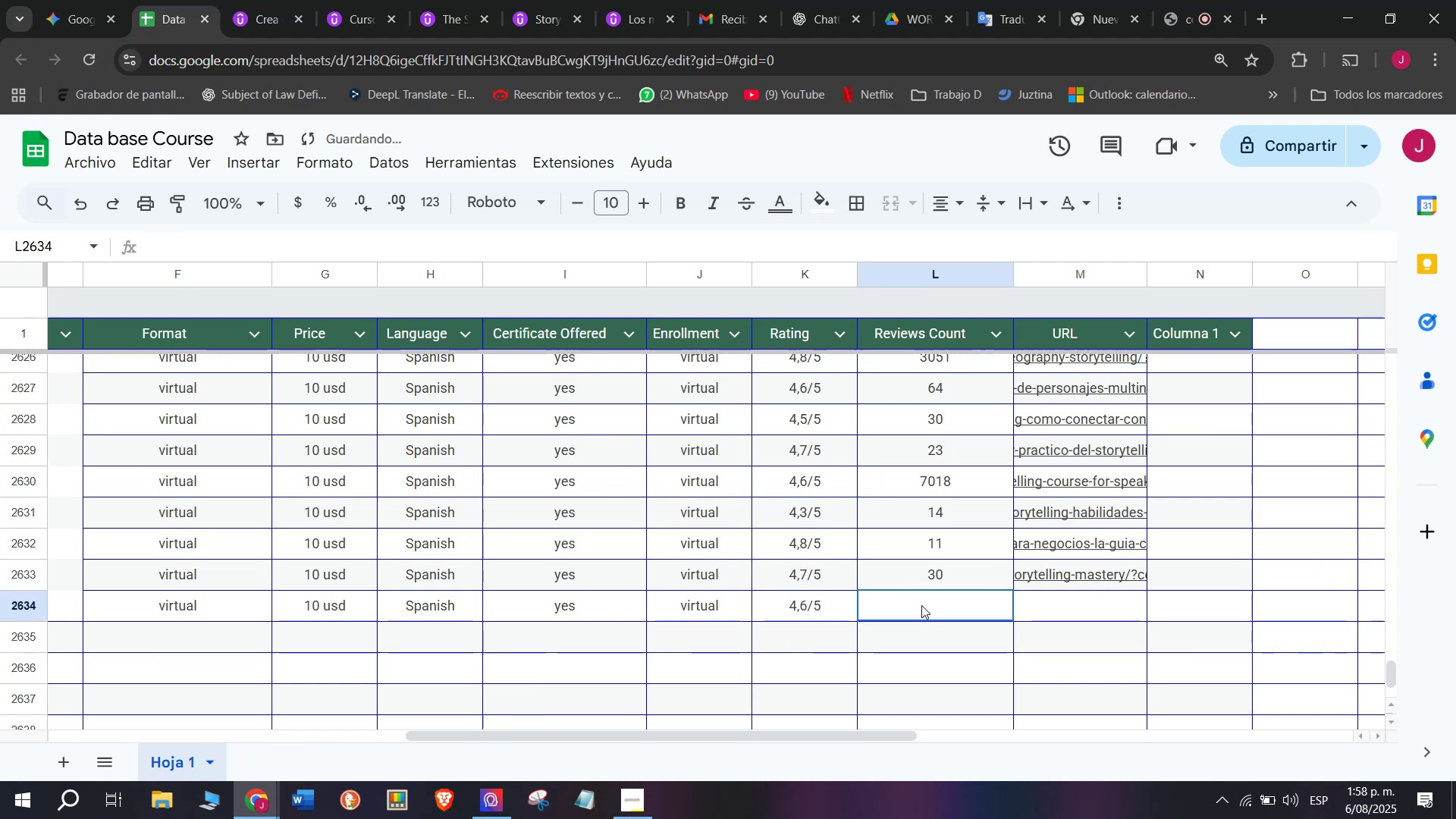 
key(Control+ControlLeft)
 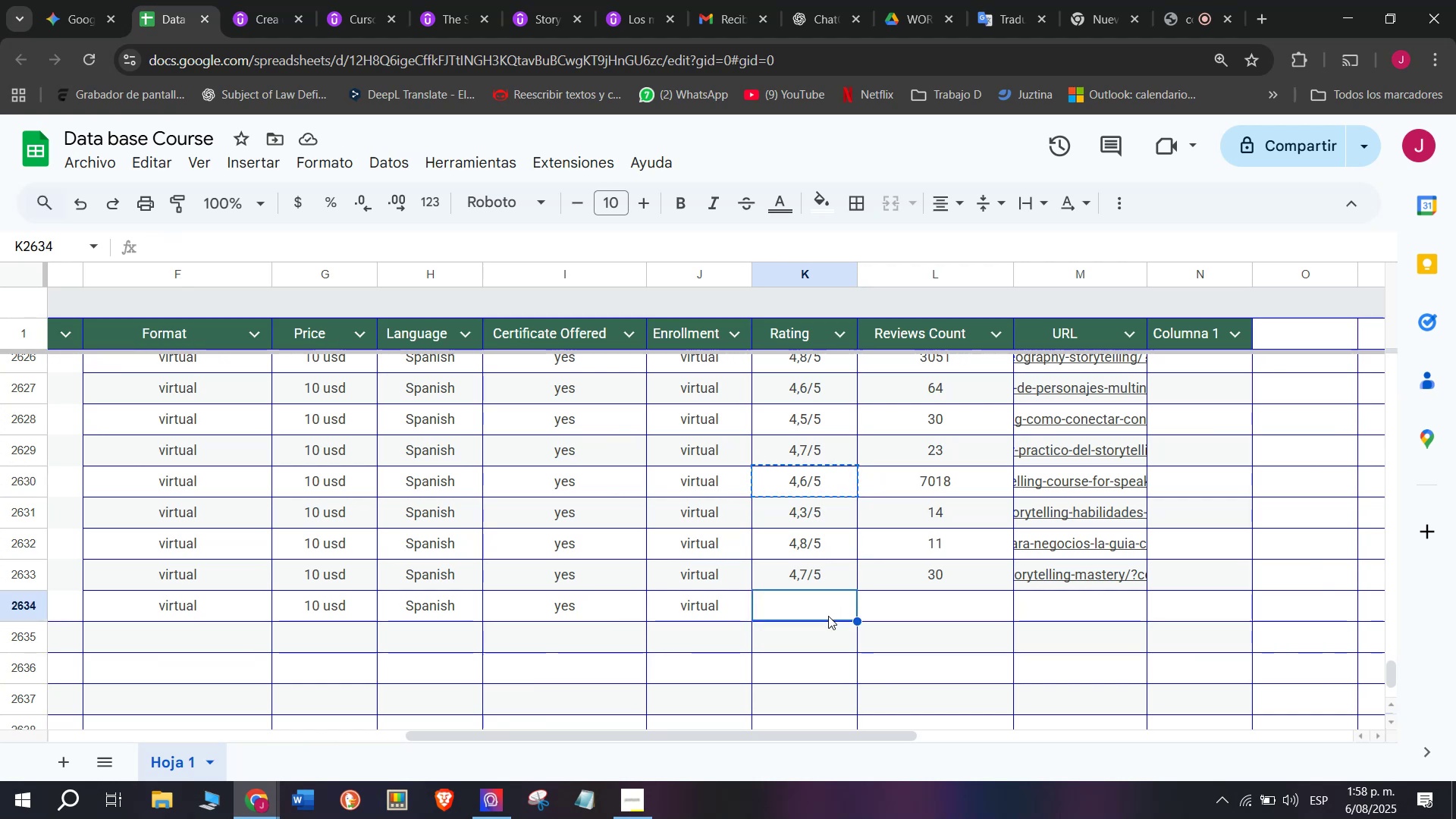 
key(Control+V)
 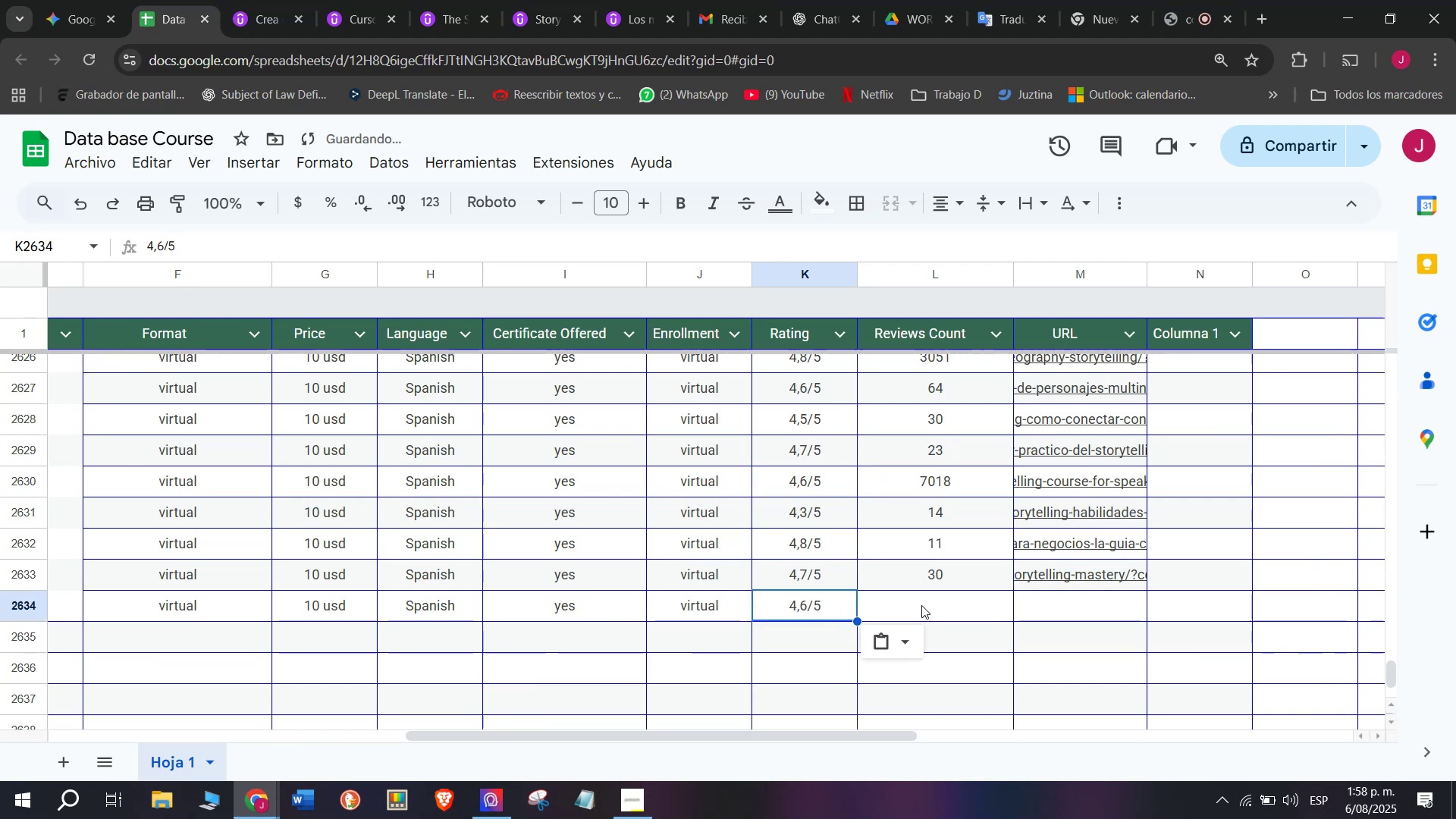 
left_click([921, 605])
 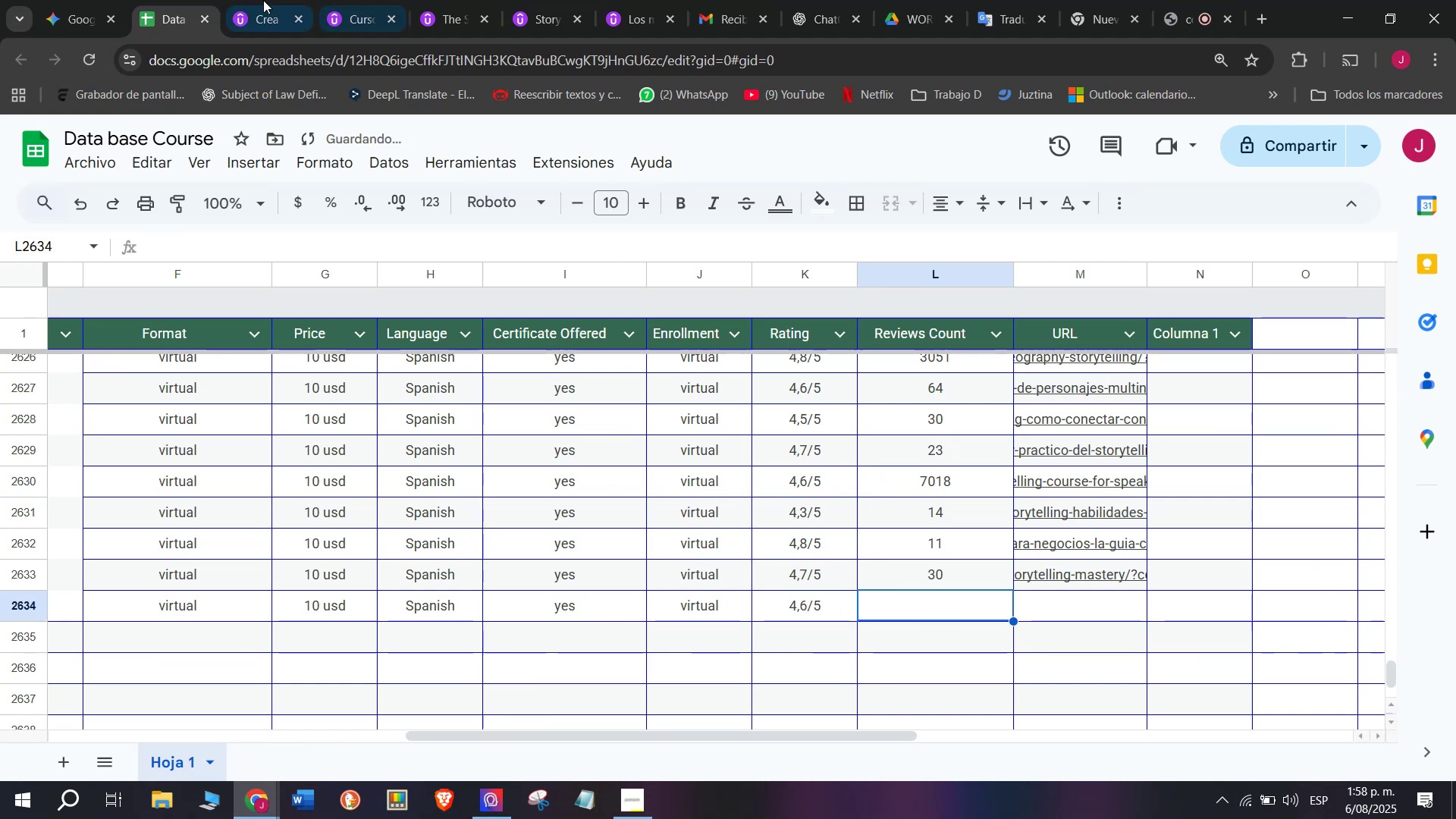 
left_click([246, 0])
 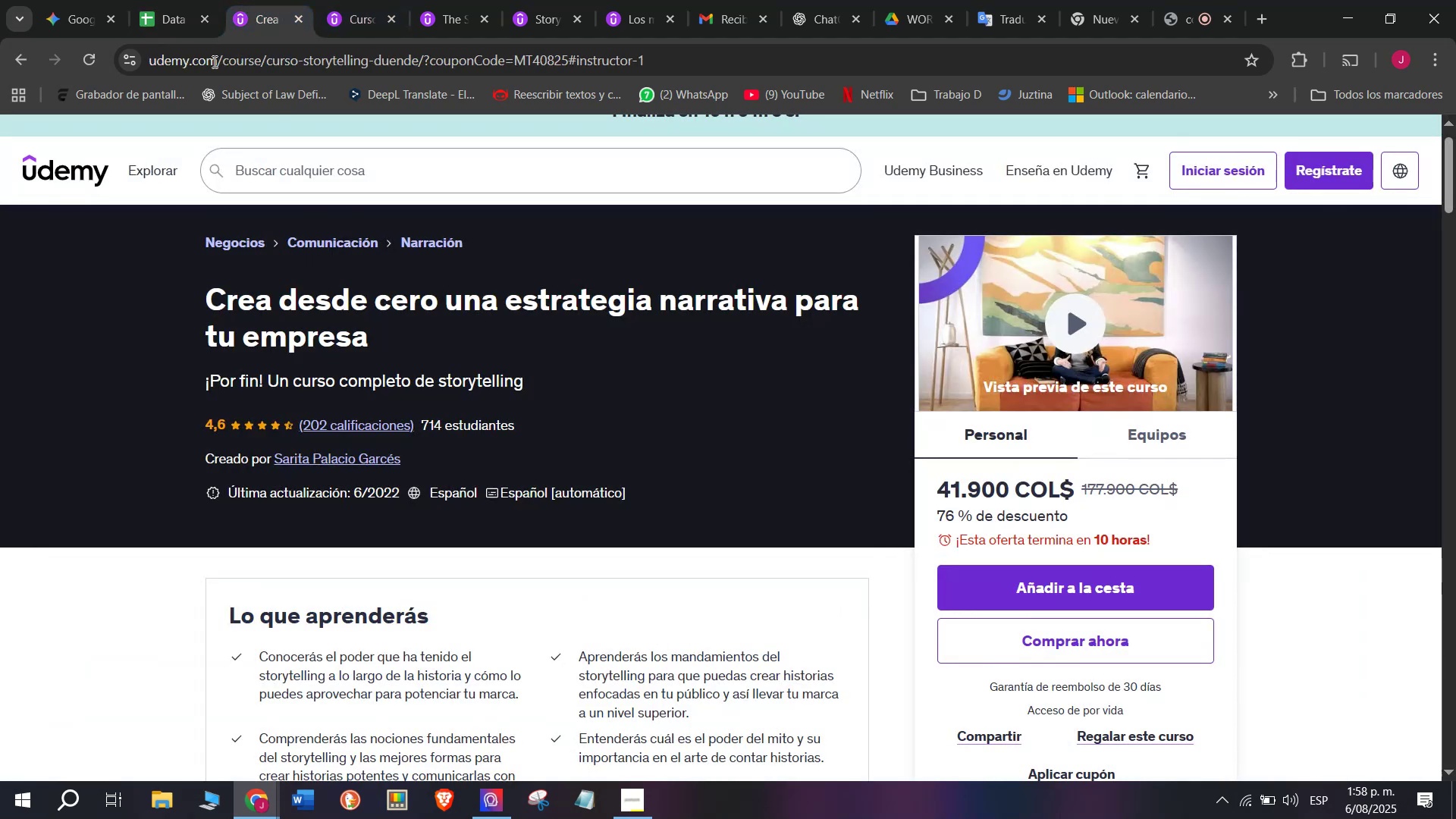 
left_click([183, 0])
 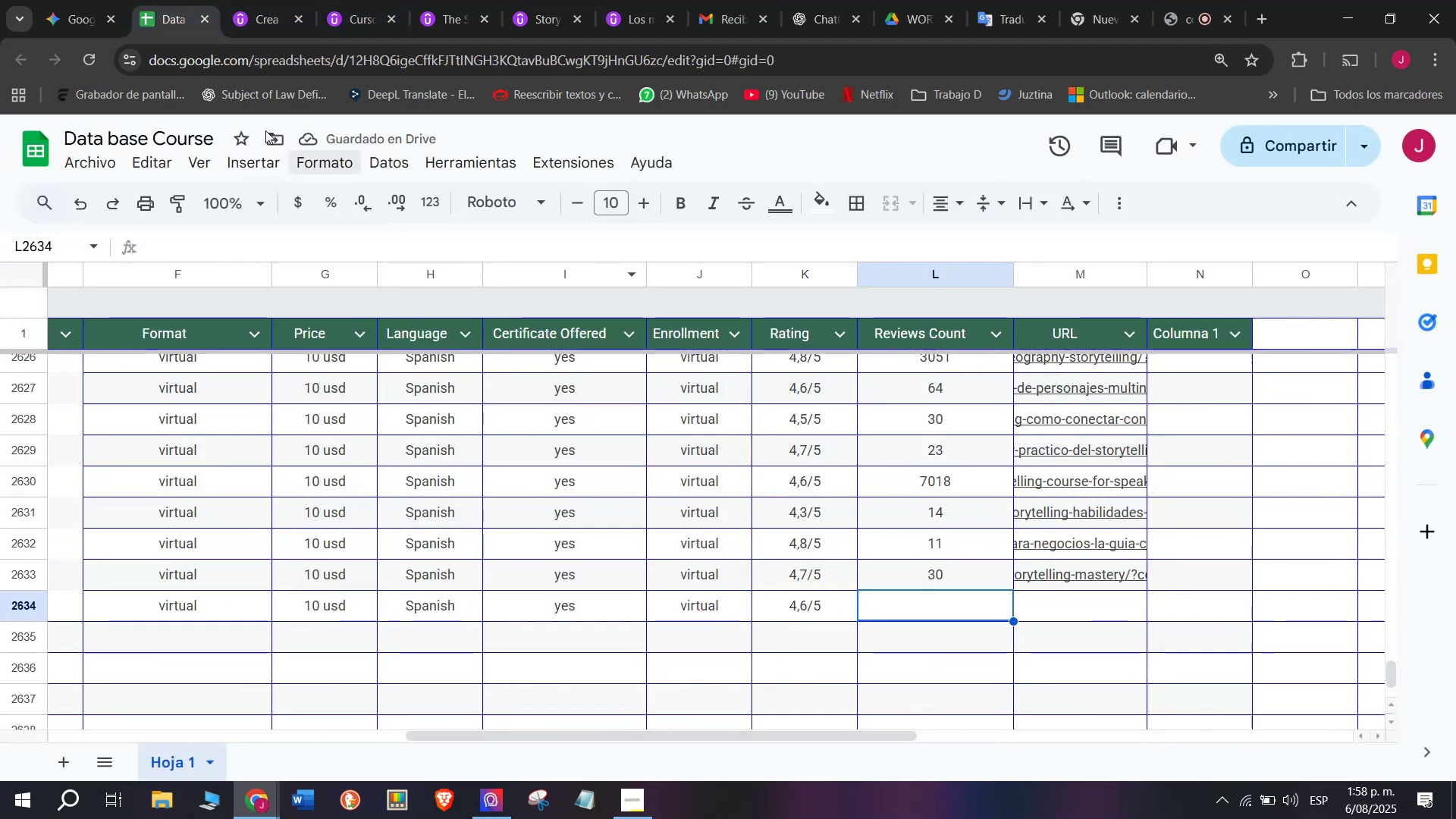 
left_click([267, 0])
 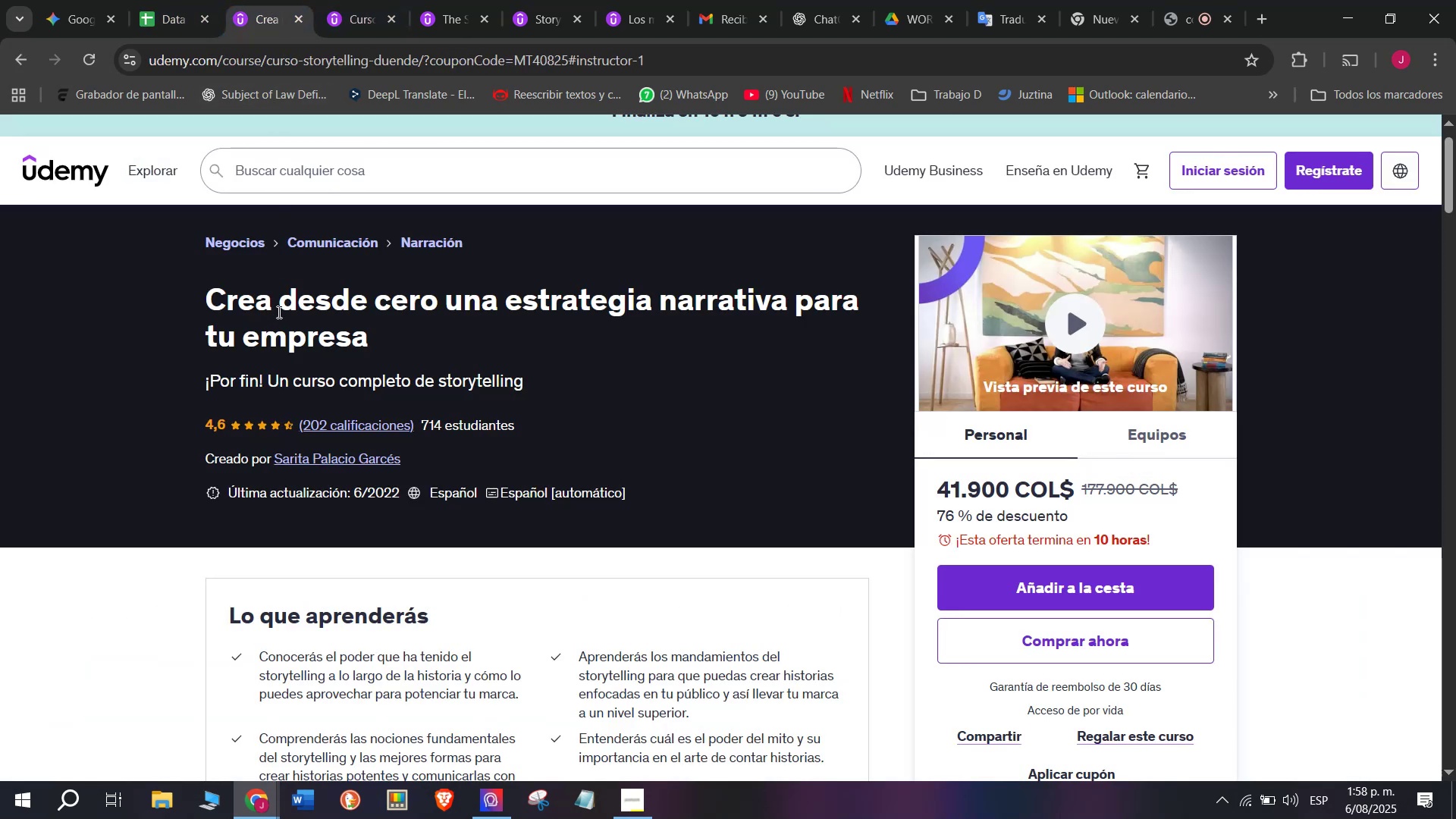 
left_click([183, 0])
 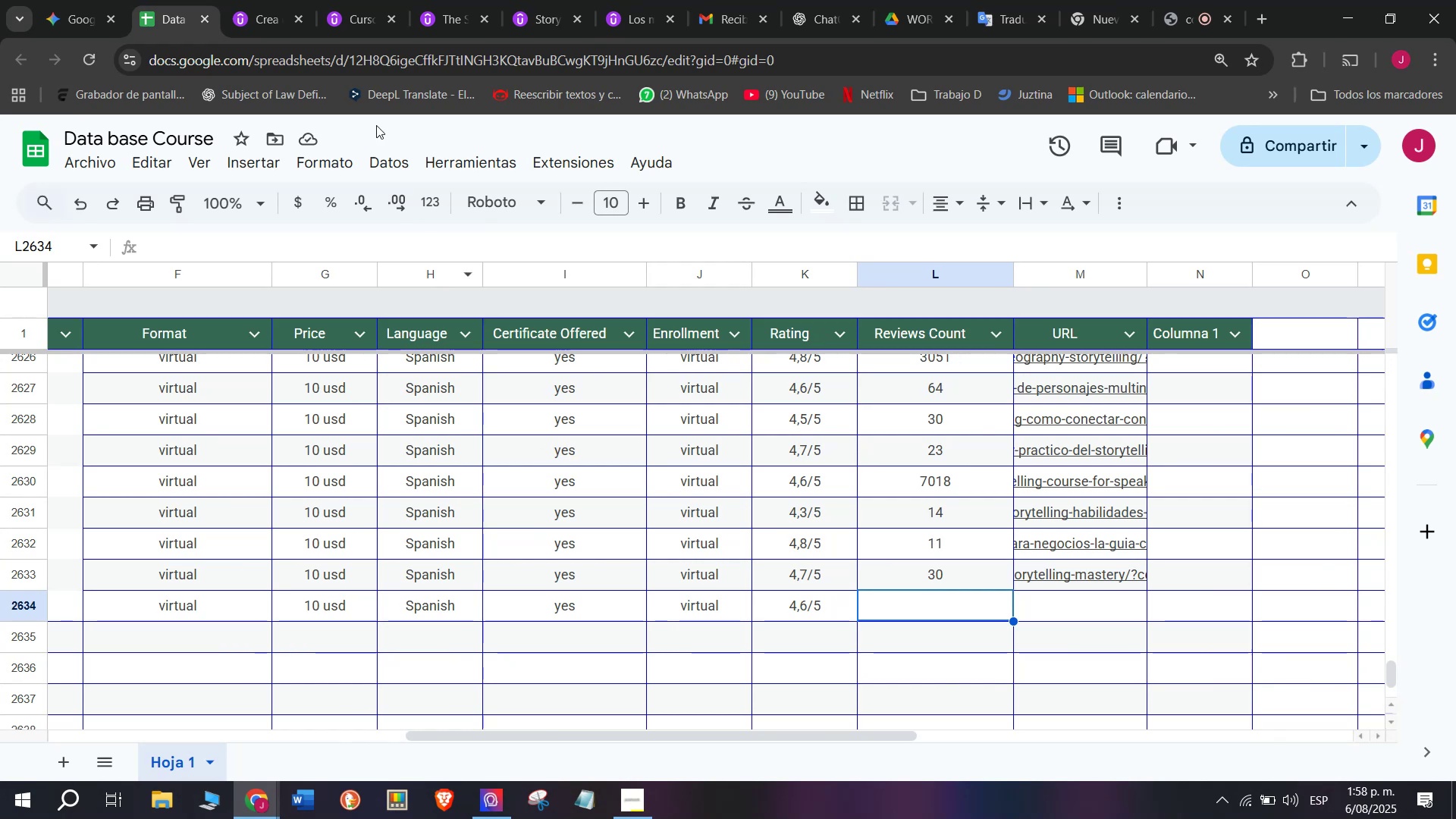 
left_click([289, 0])
 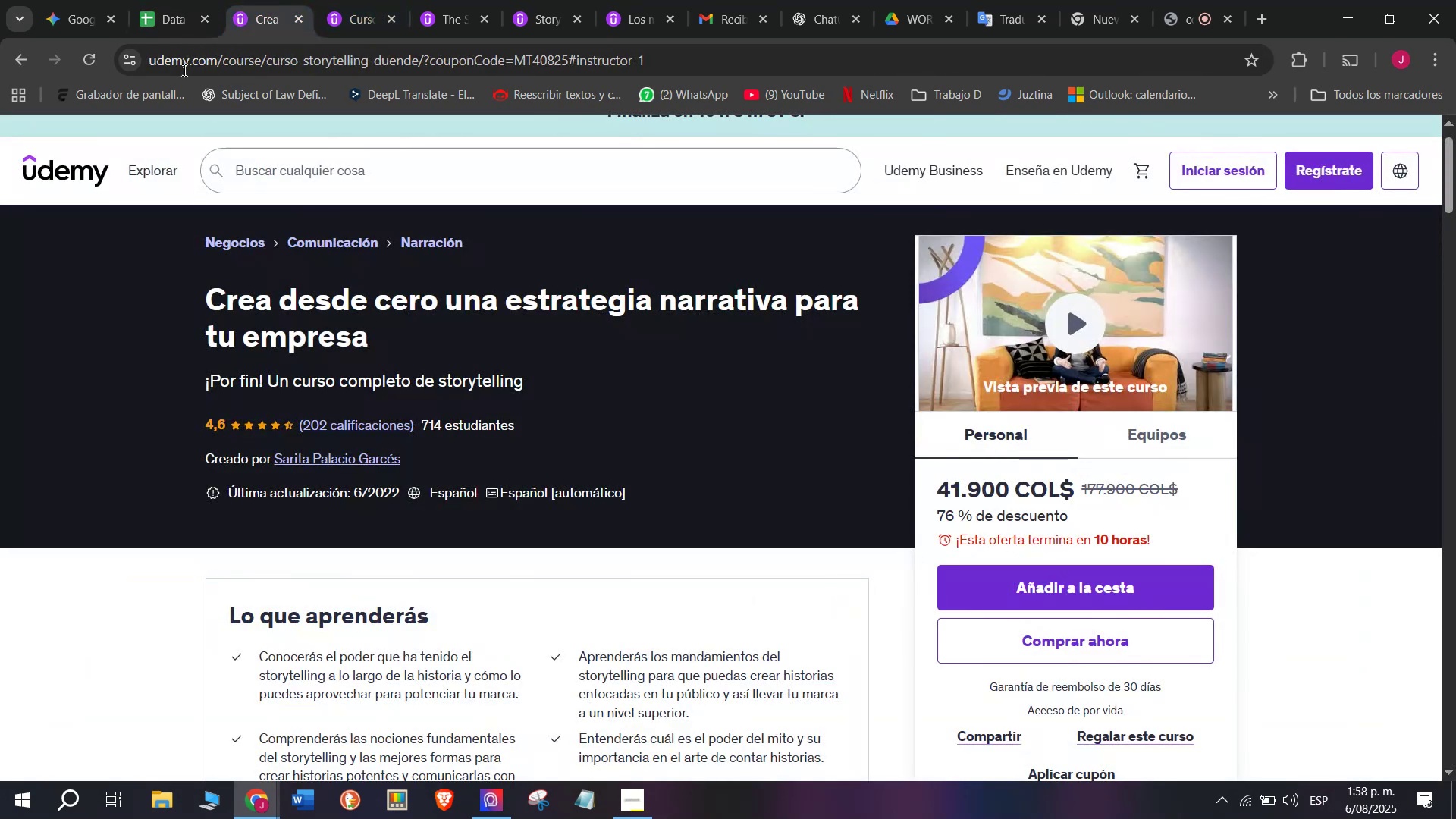 
left_click([156, 0])
 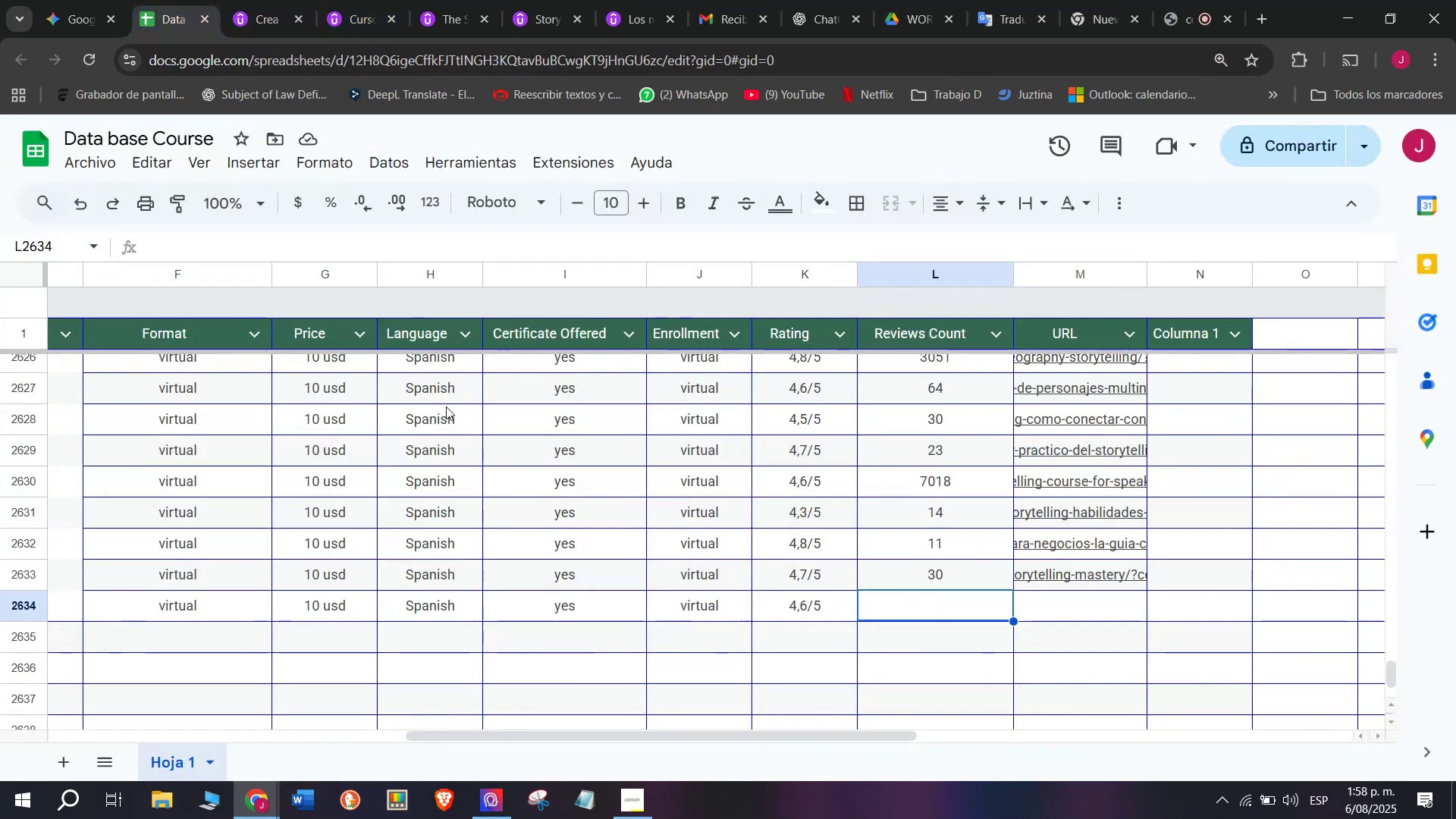 
type(202)
 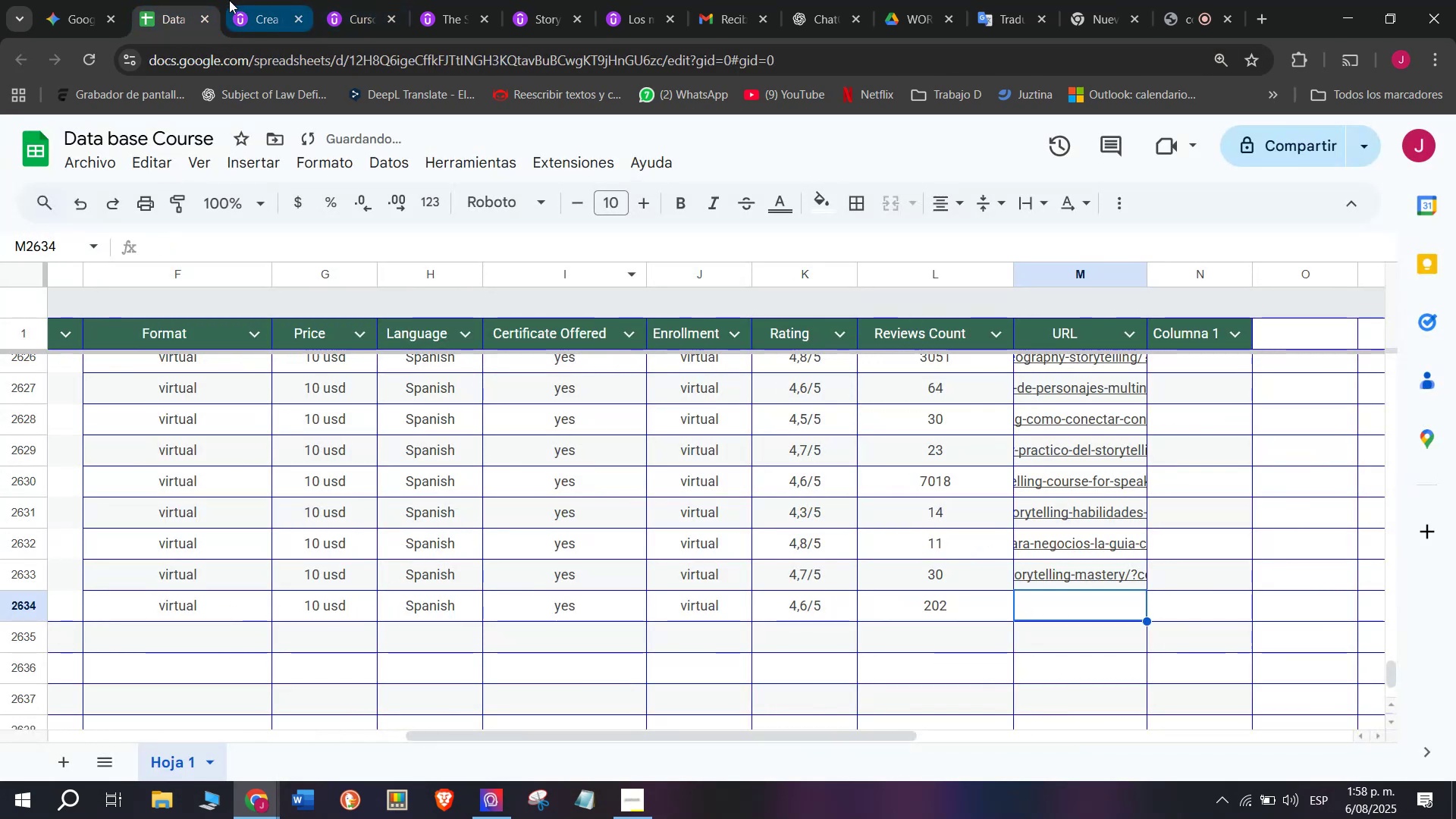 
double_click([296, 52])
 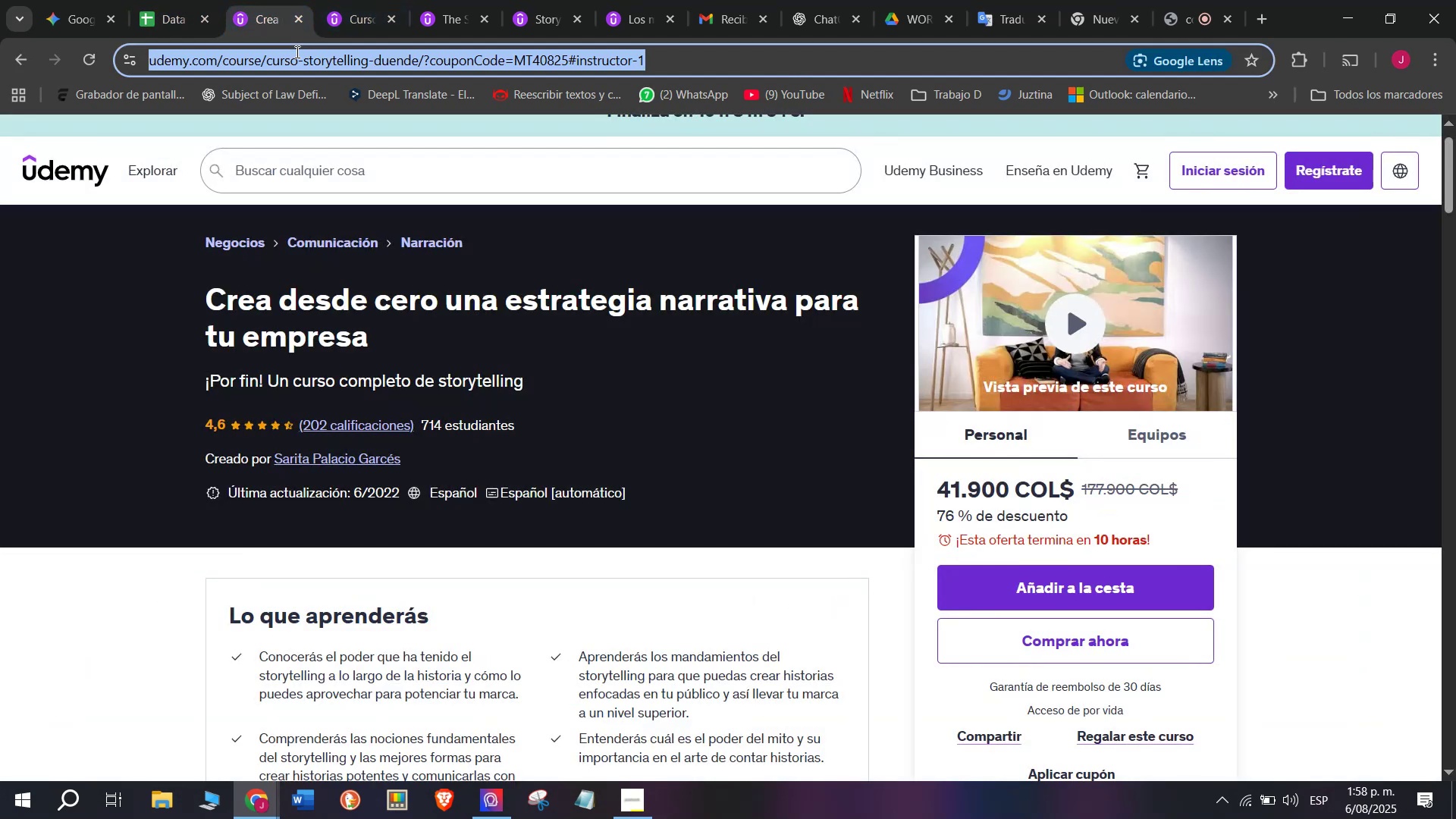 
triple_click([296, 52])
 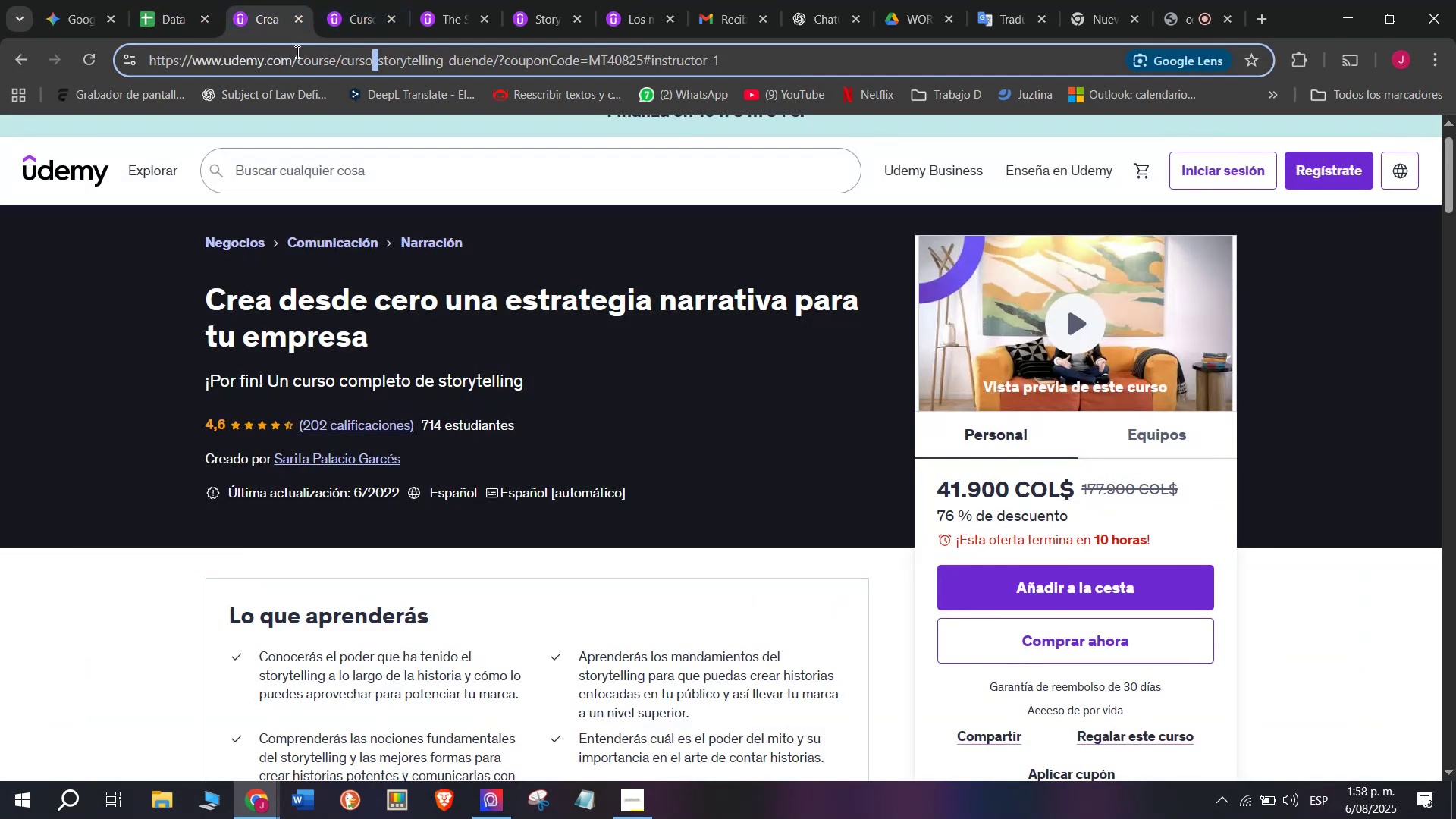 
triple_click([296, 52])
 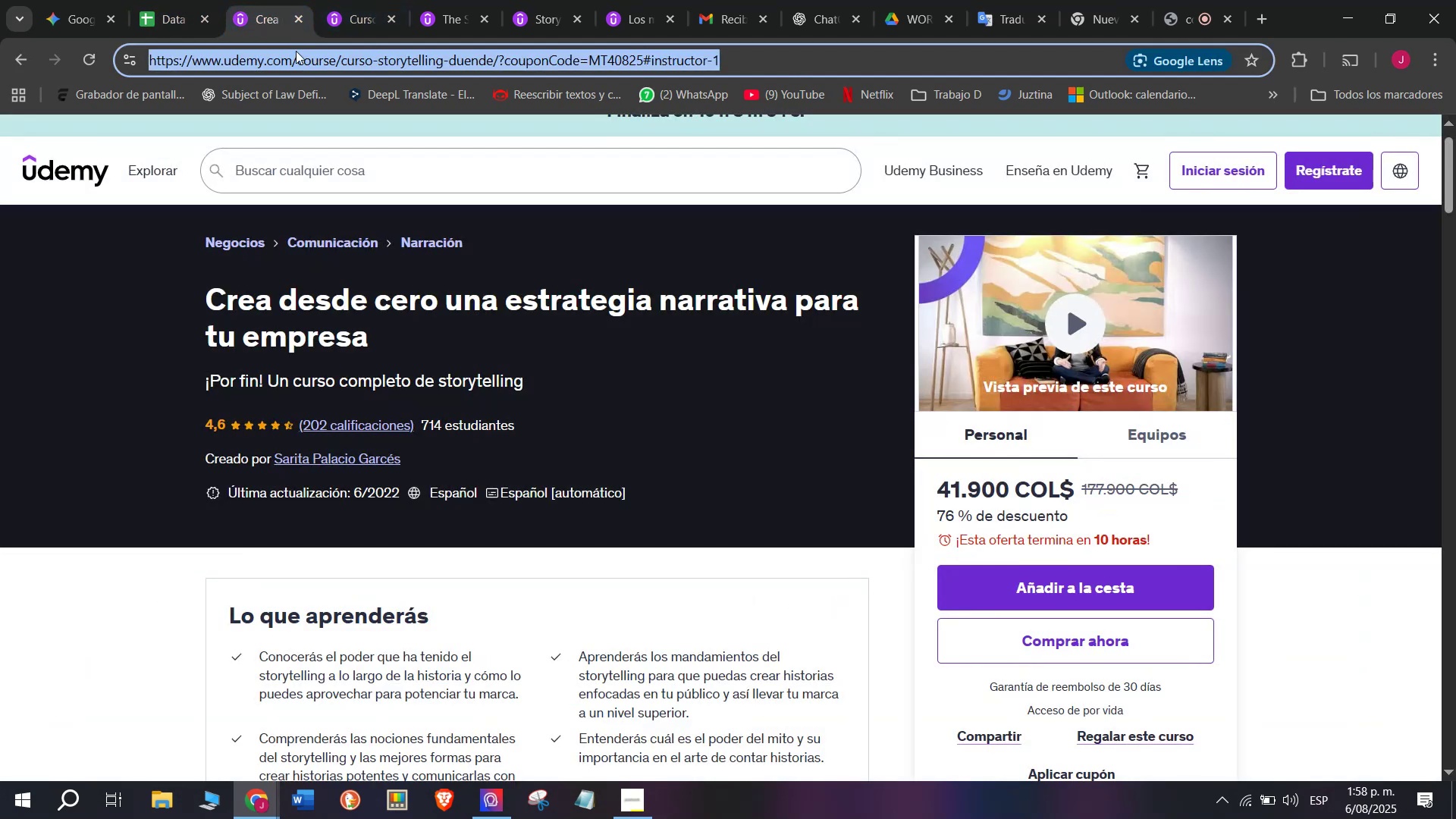 
key(Break)
 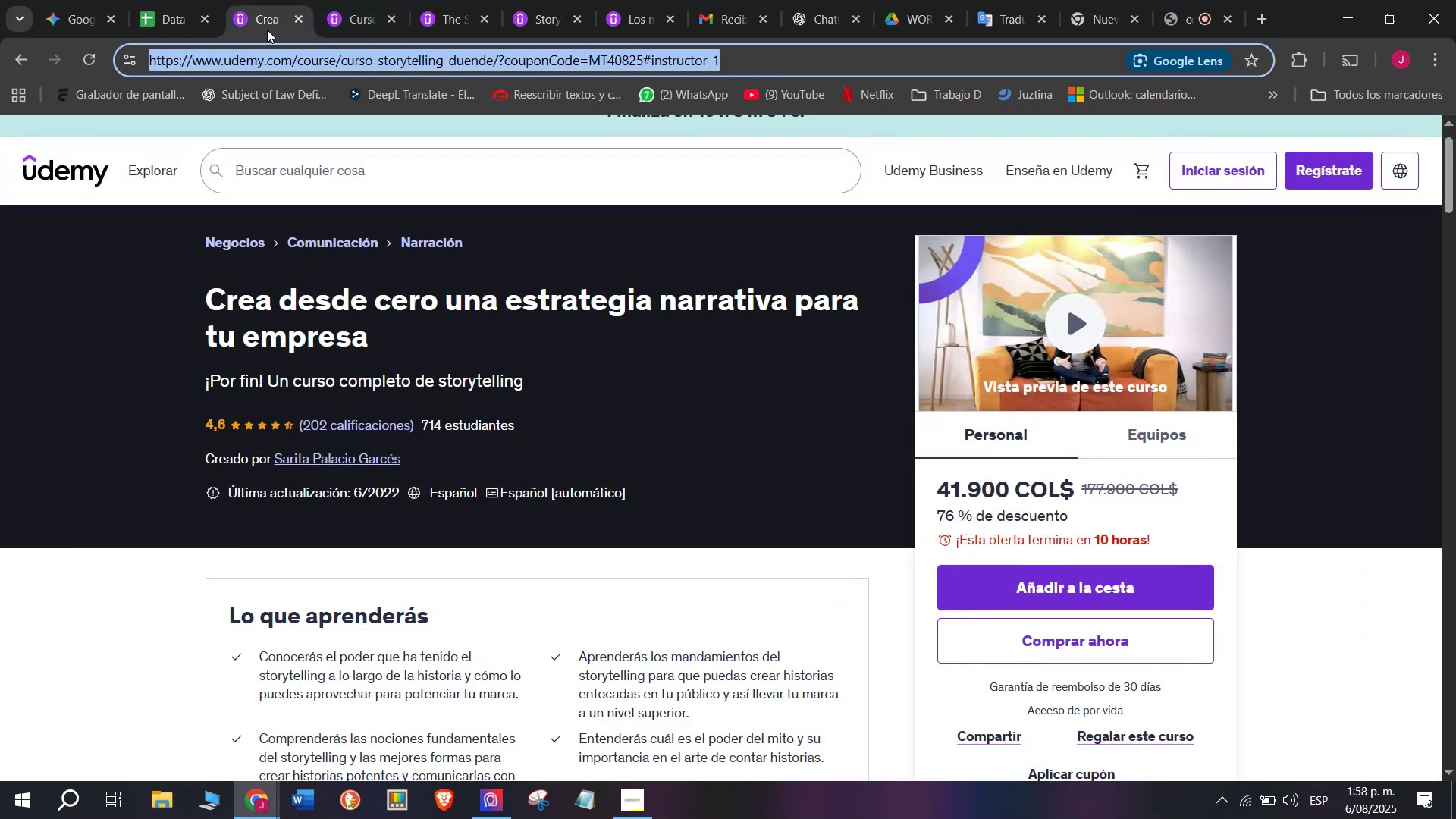 
key(Control+ControlLeft)
 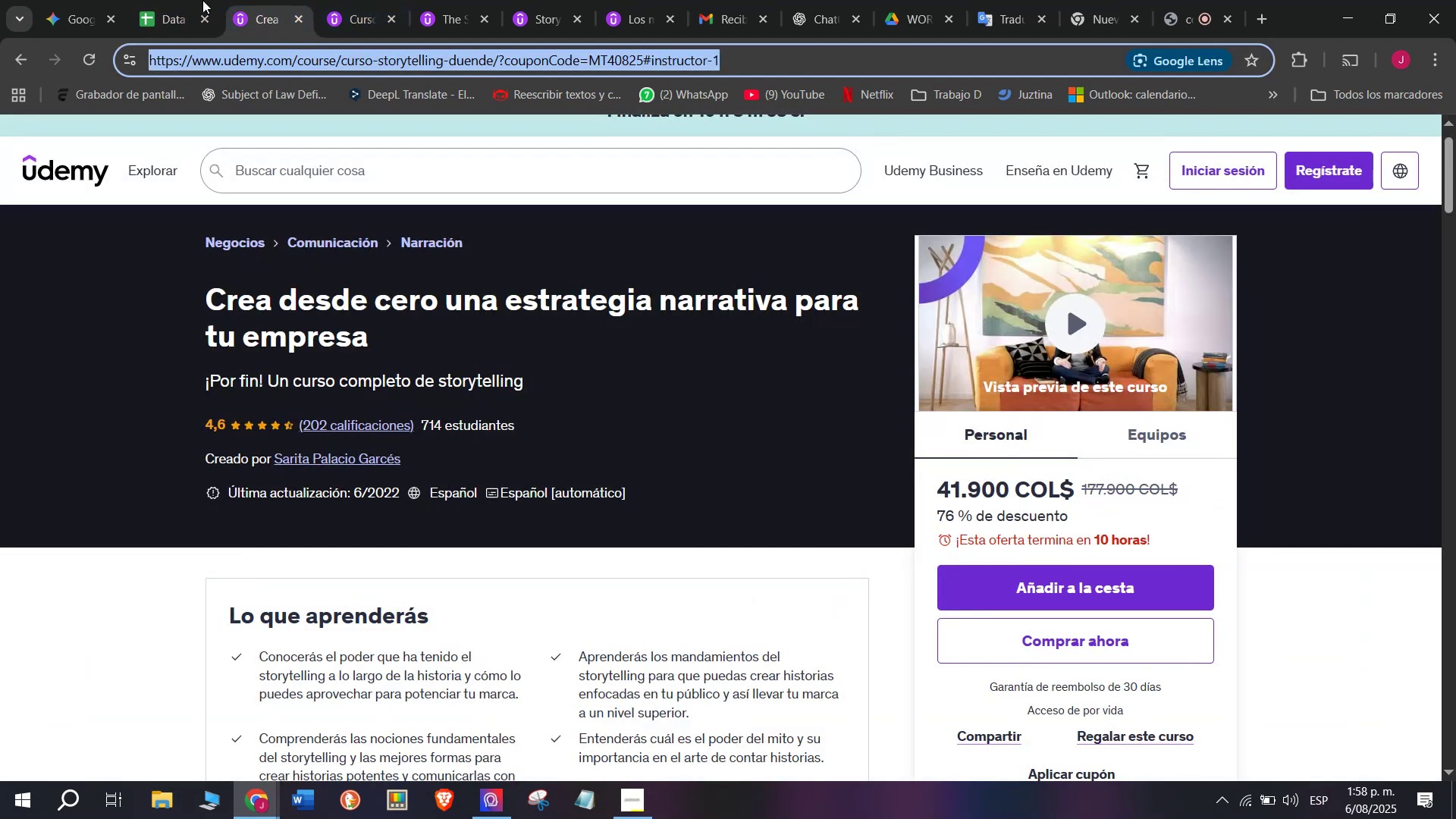 
key(Control+C)
 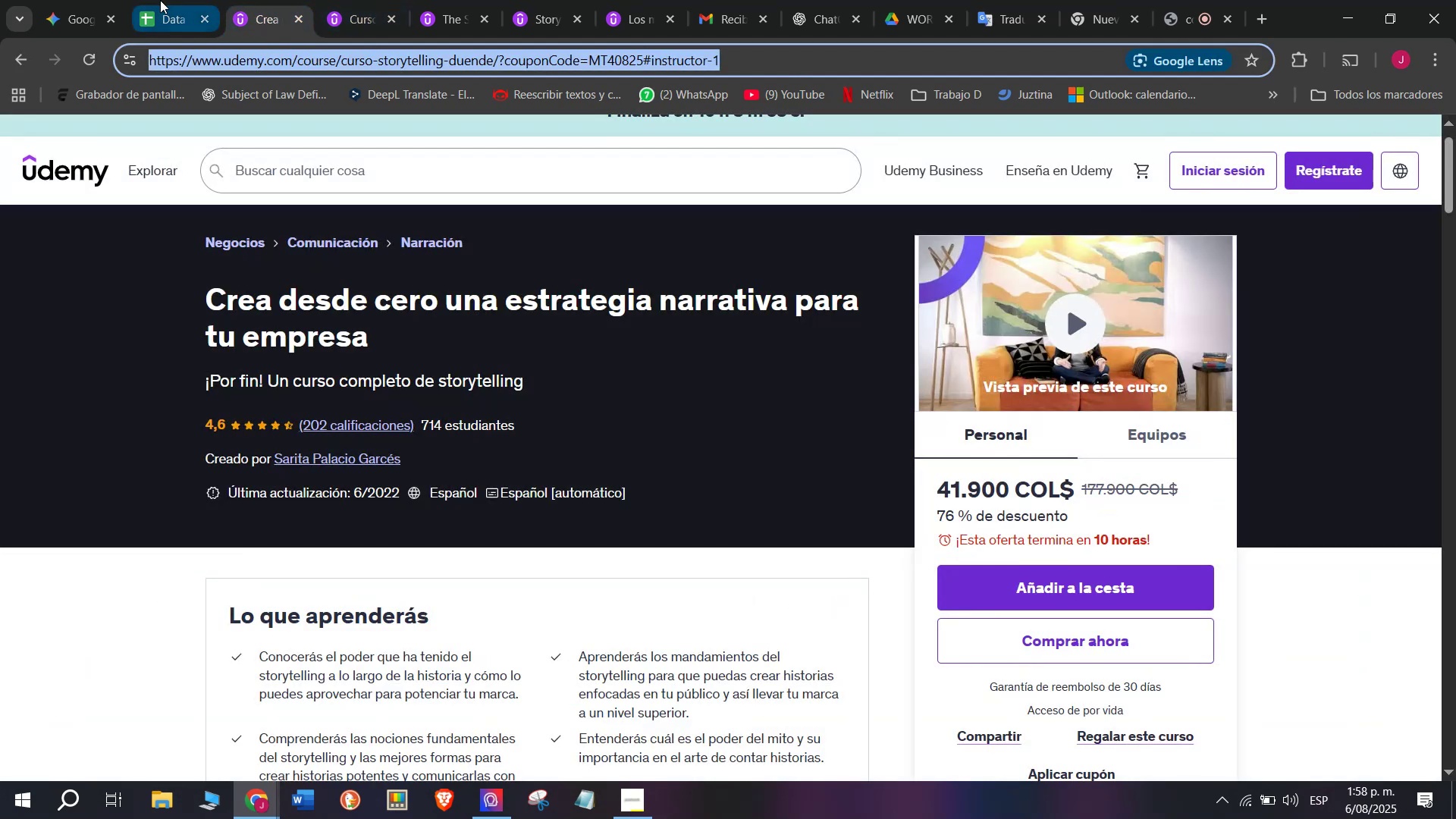 
triple_click([159, 0])
 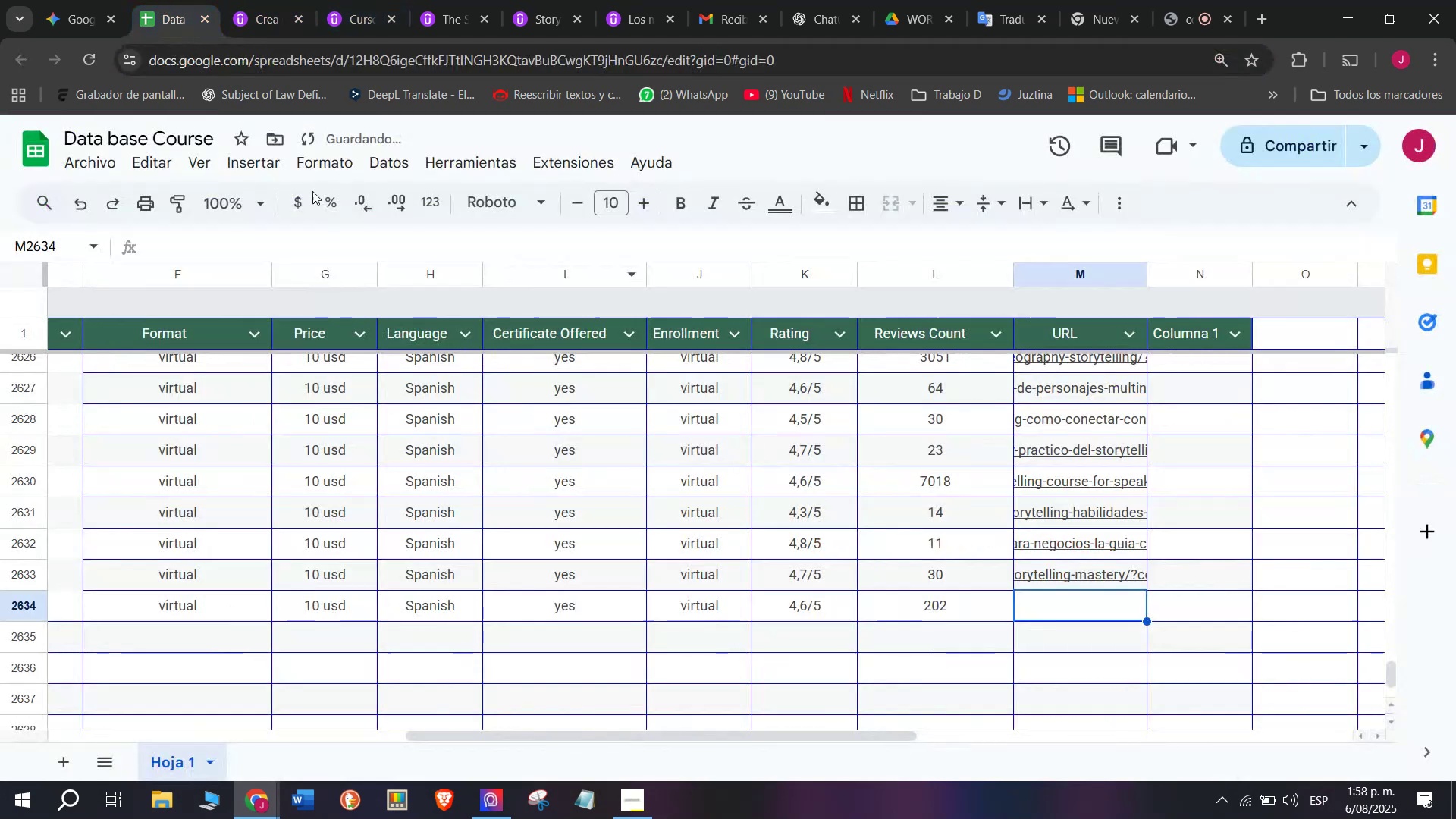 
key(Z)
 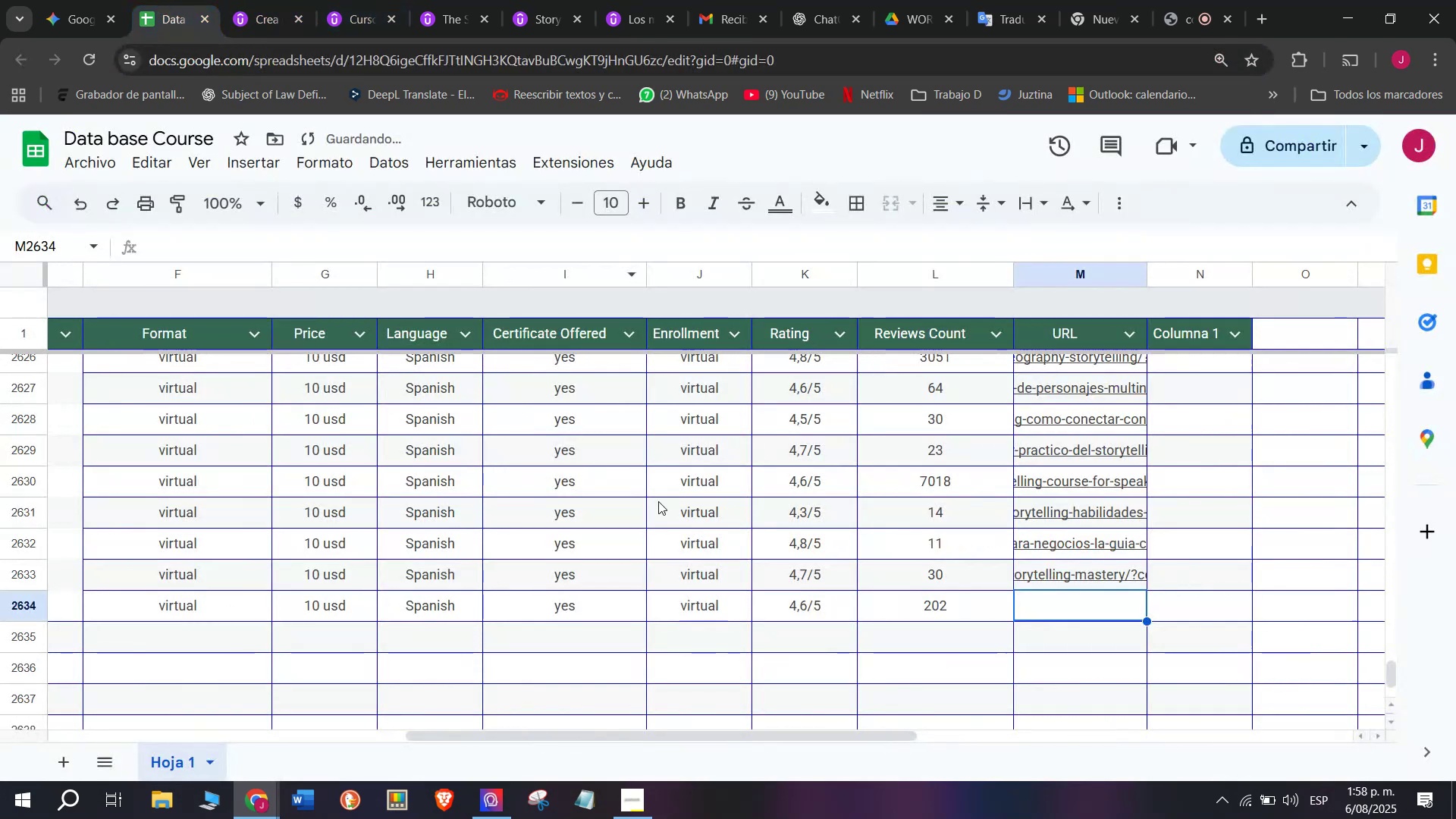 
key(Control+V)
 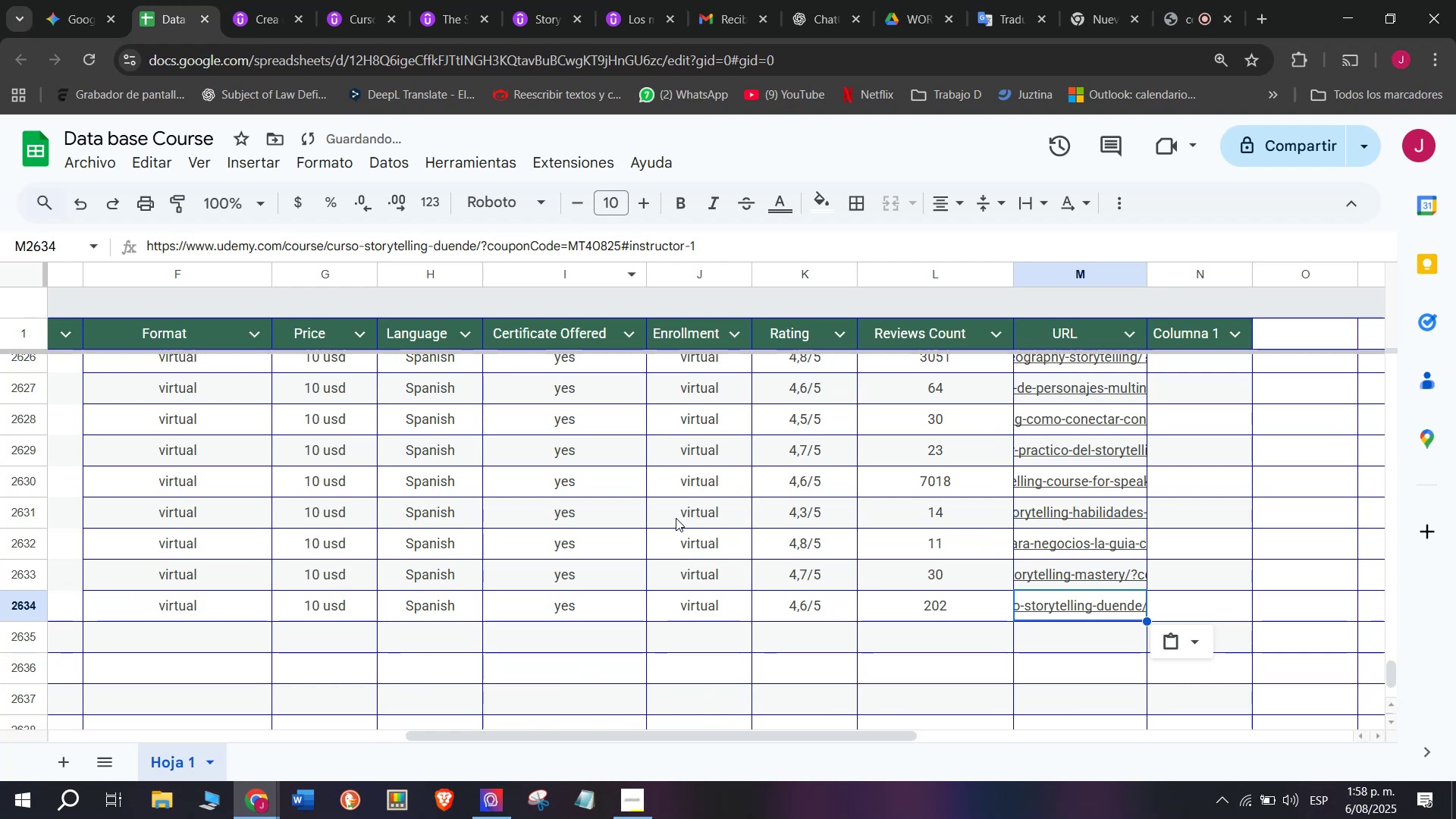 
key(Control+ControlLeft)
 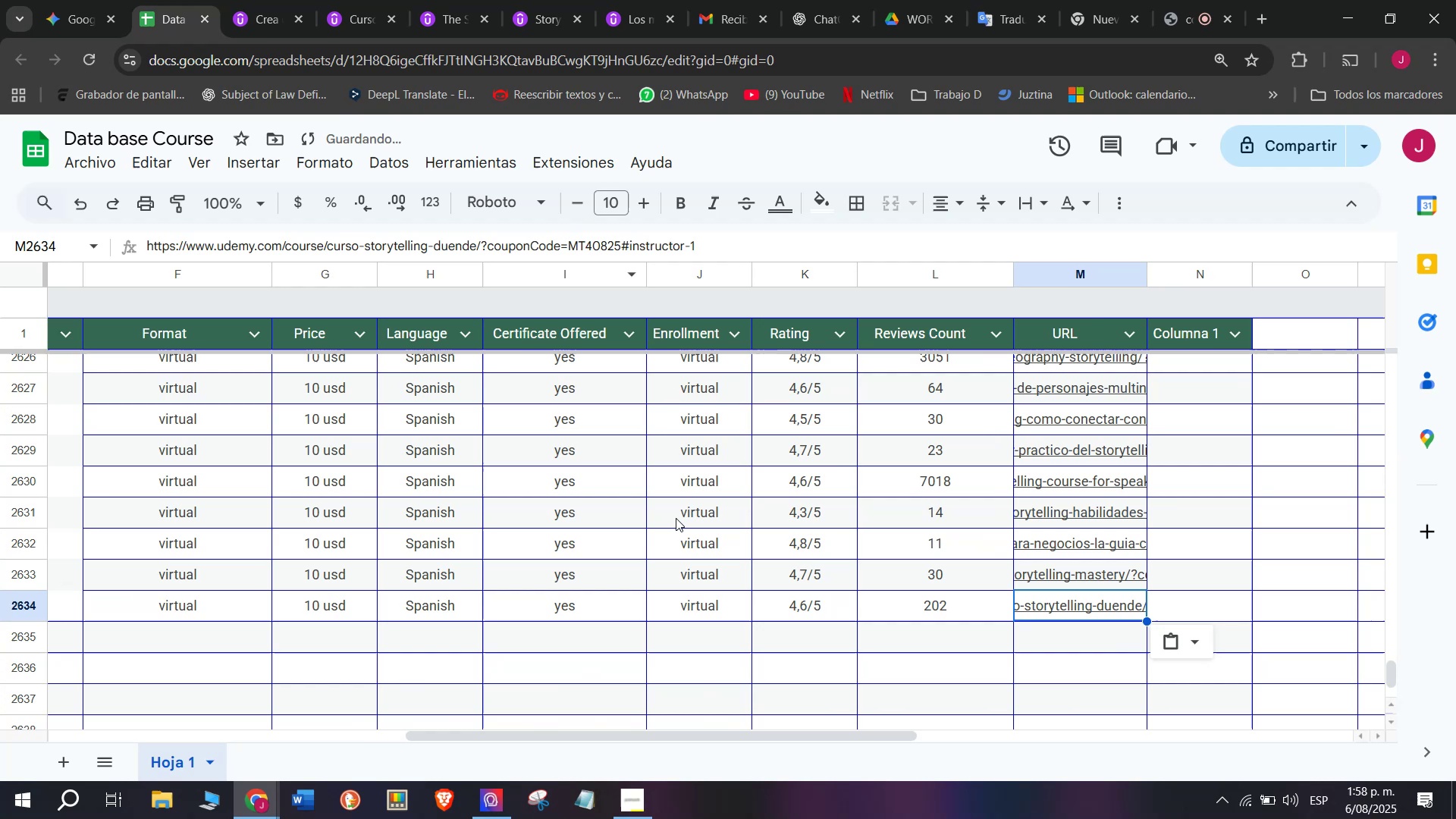 
scroll: coordinate [278, 609], scroll_direction: up, amount: 8.0
 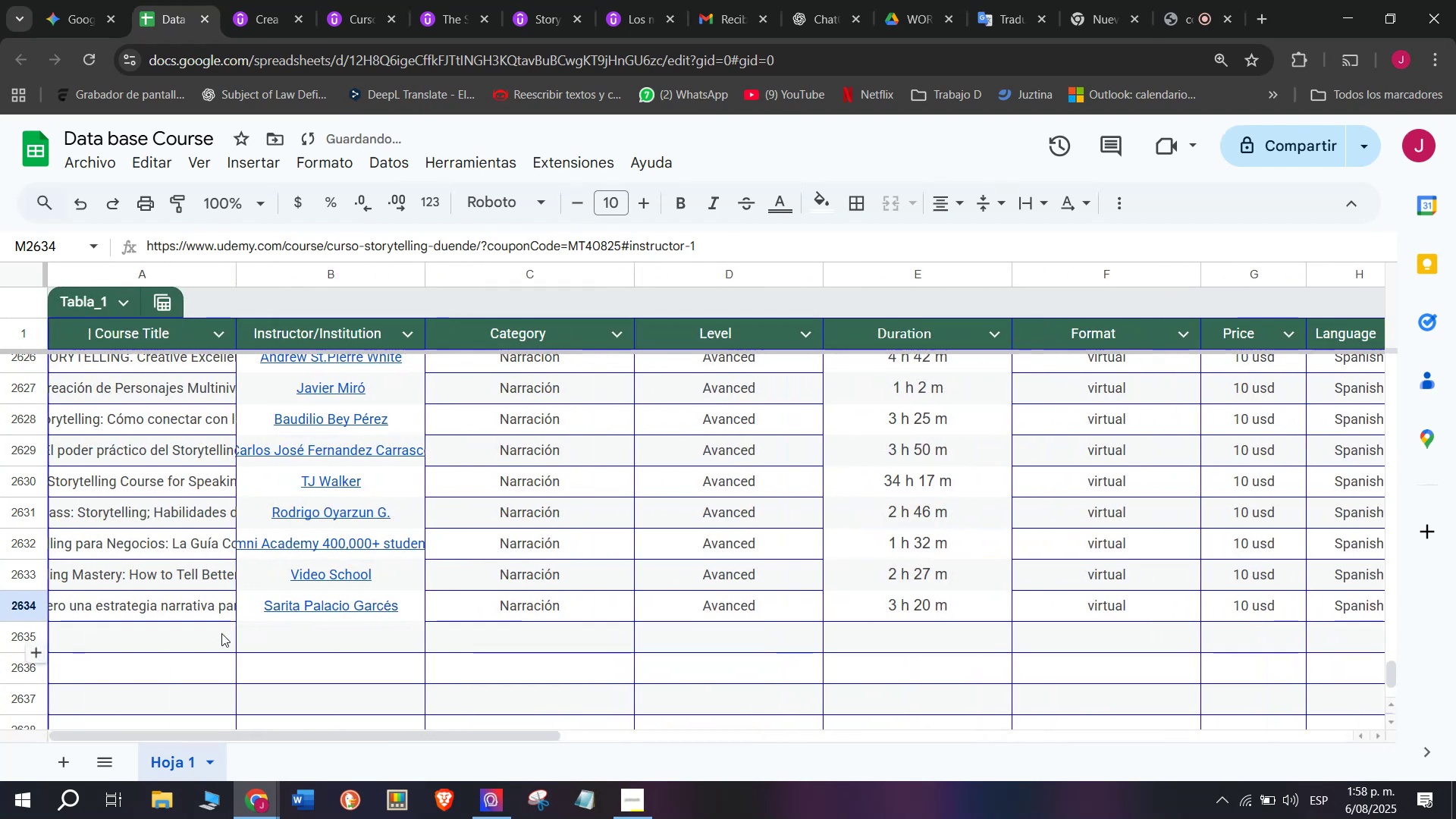 
left_click([221, 632])
 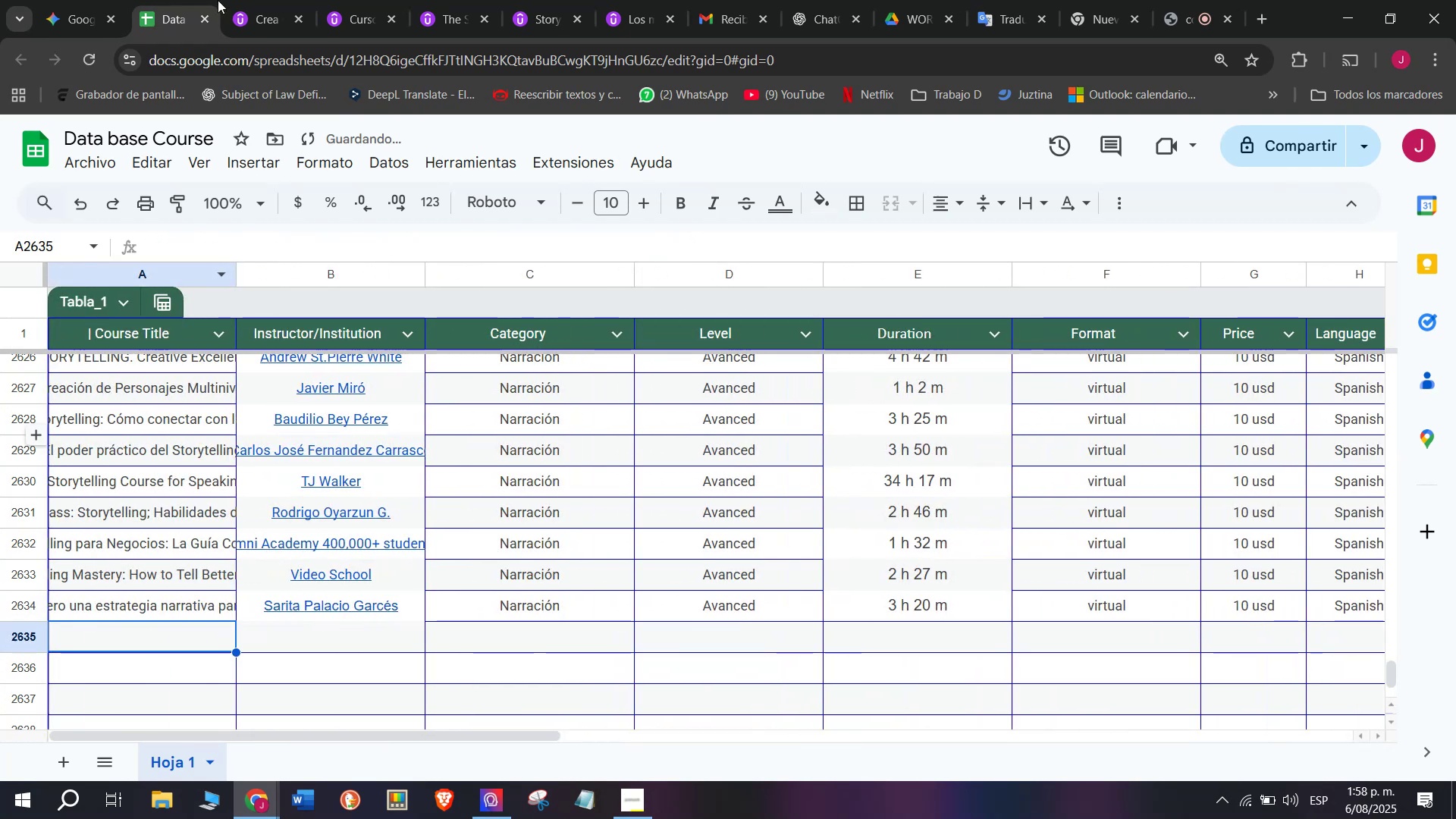 
left_click([273, 0])
 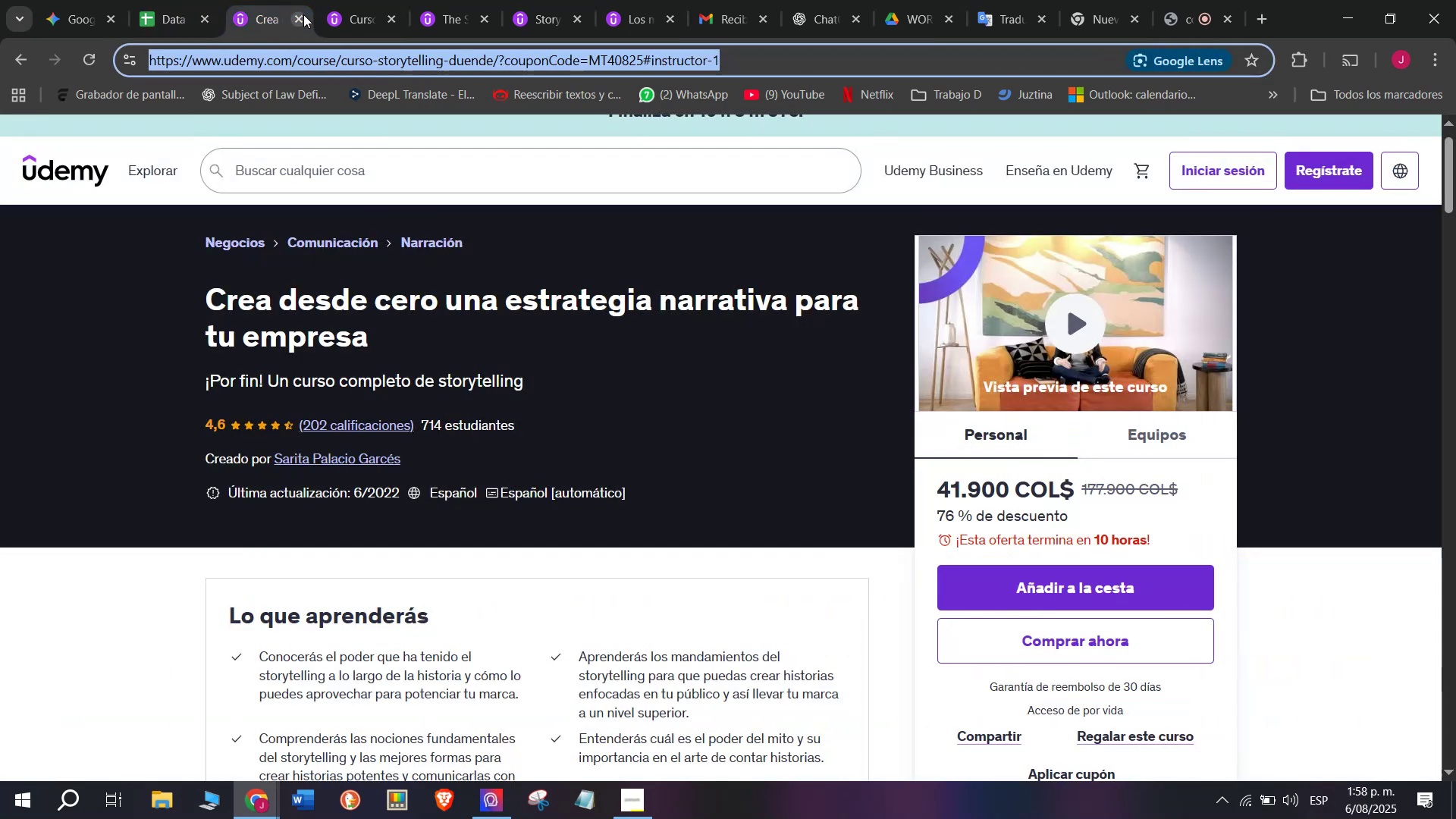 
left_click([301, 14])
 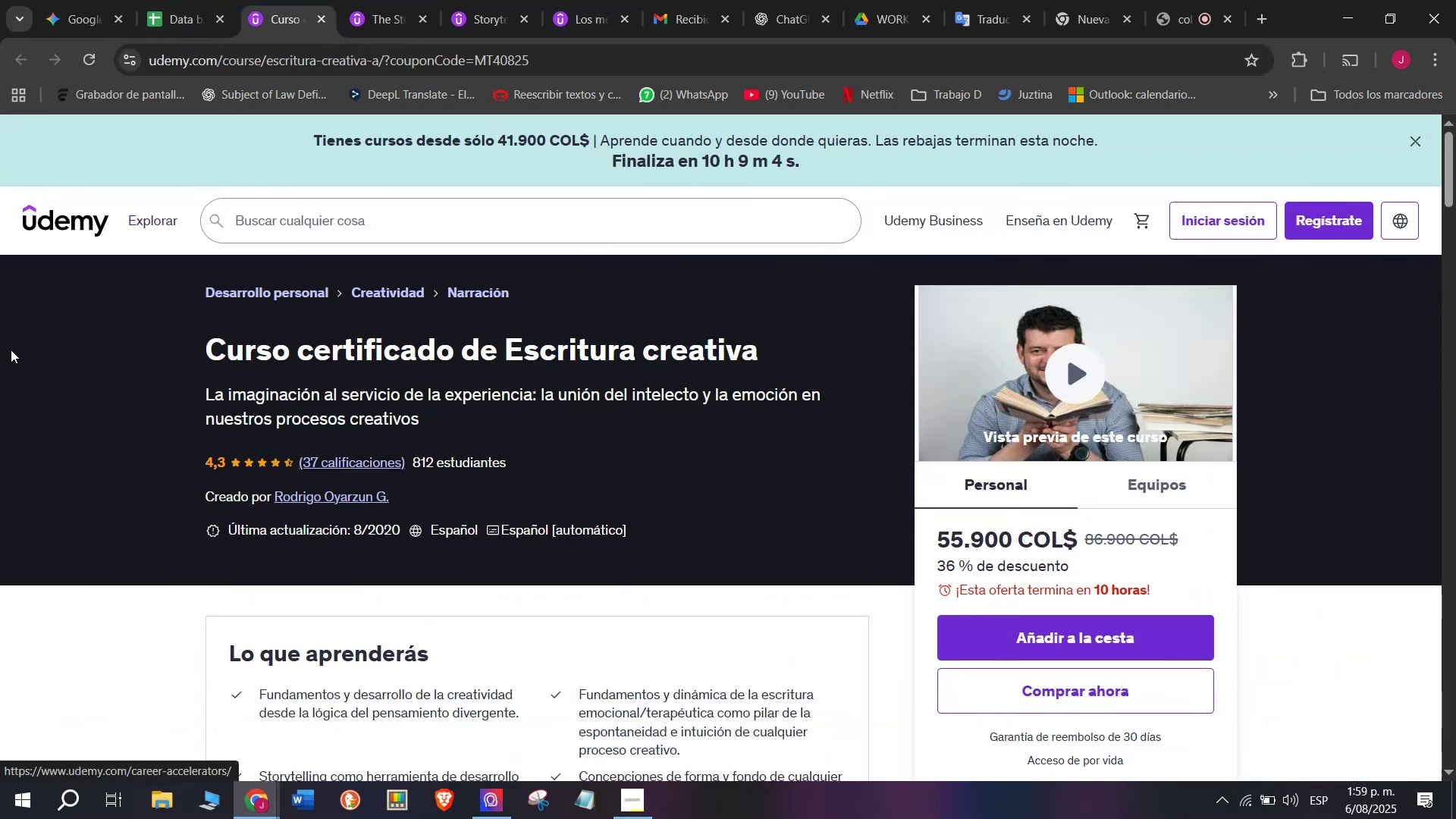 
left_click_drag(start_coordinate=[162, 354], to_coordinate=[779, 350])
 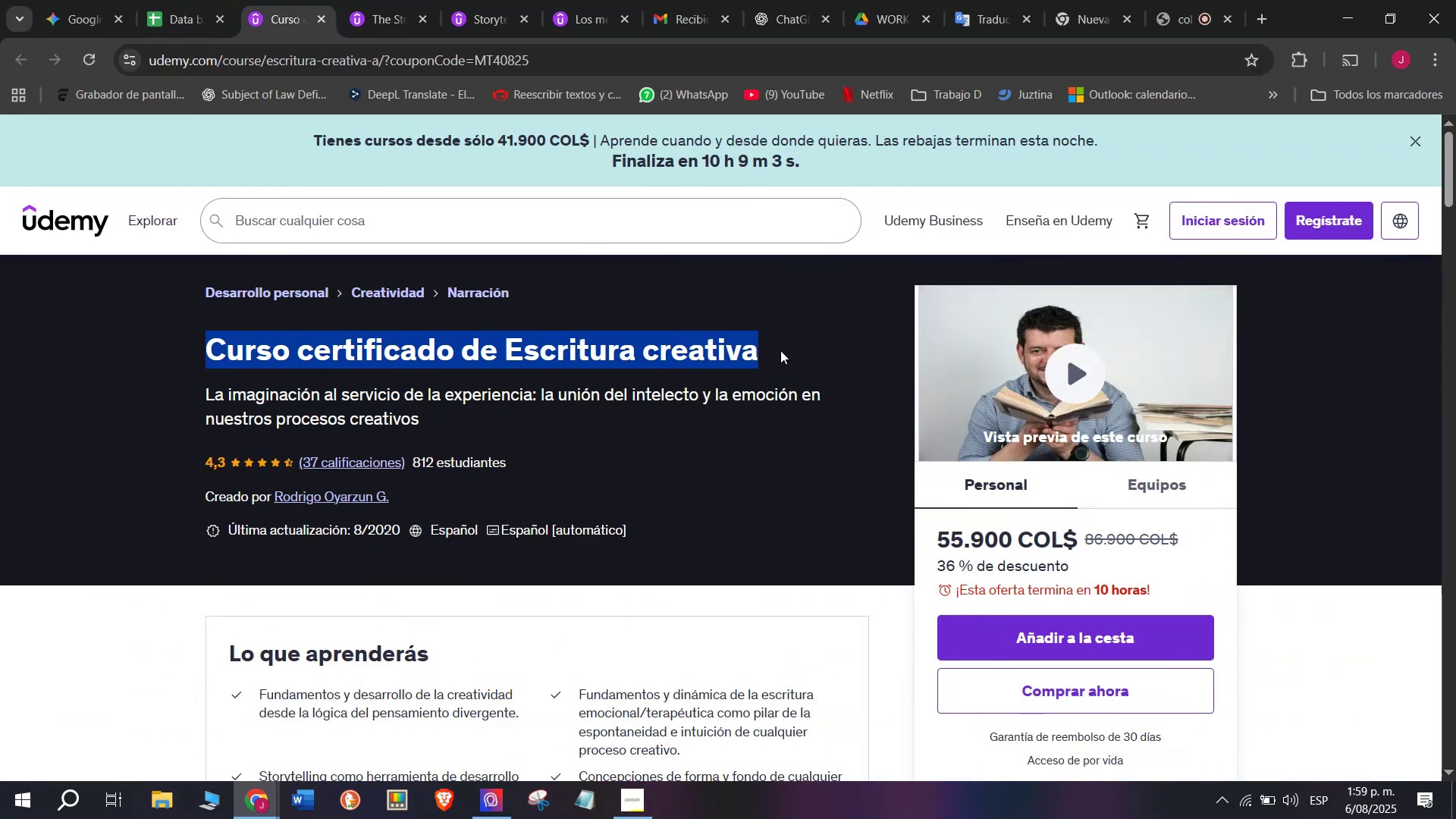 
key(Break)
 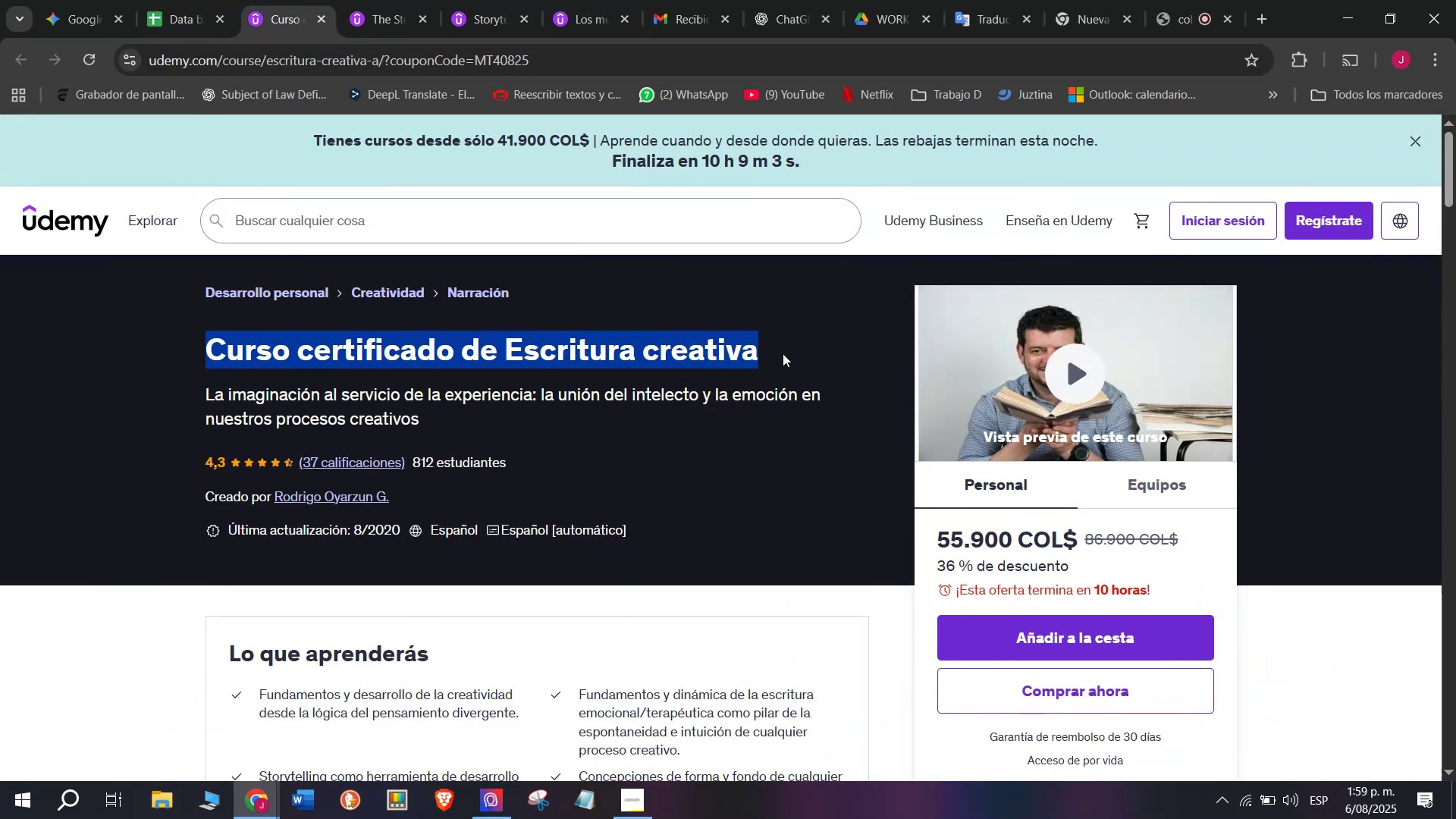 
key(Control+ControlLeft)
 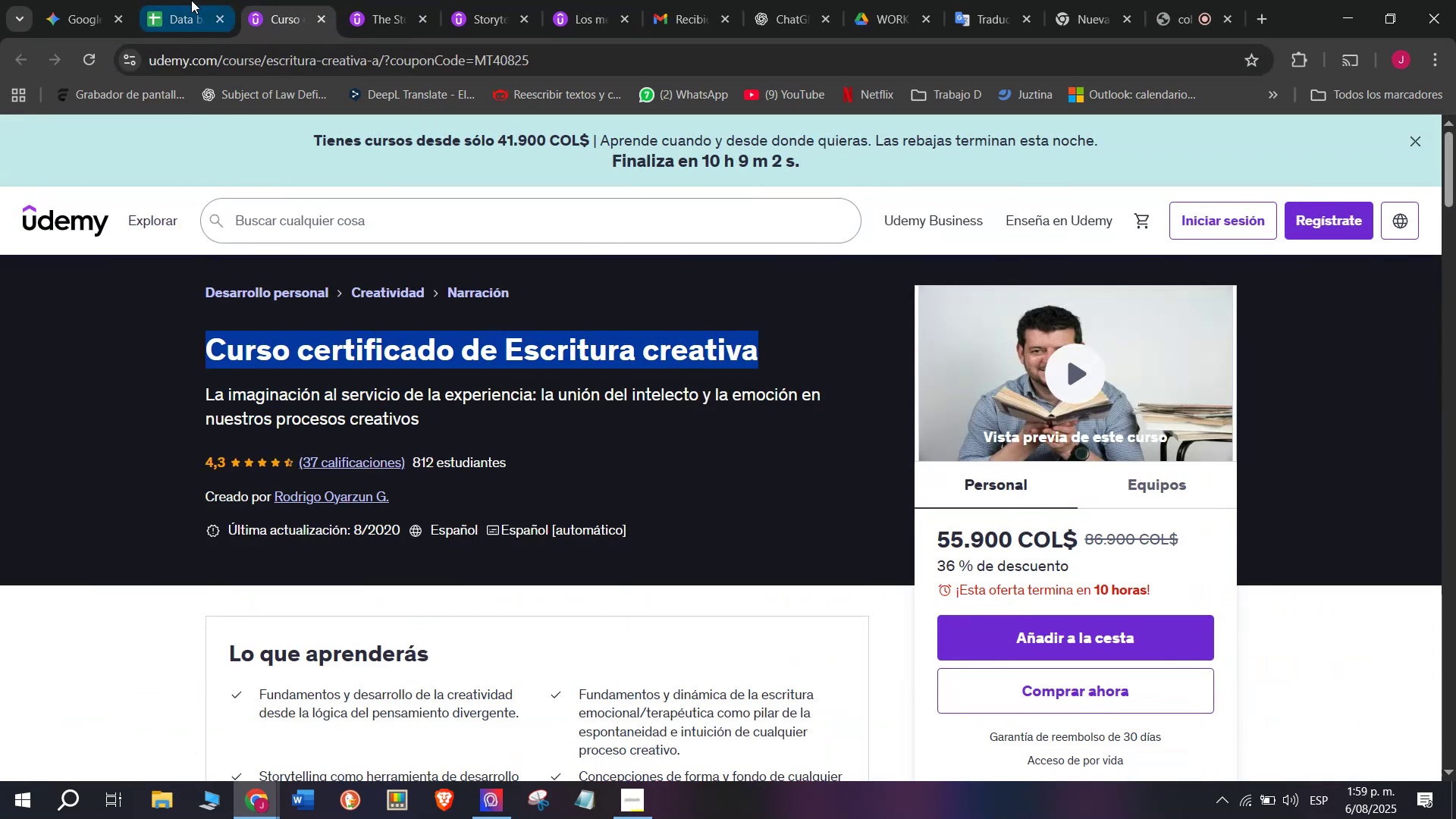 
key(Control+C)
 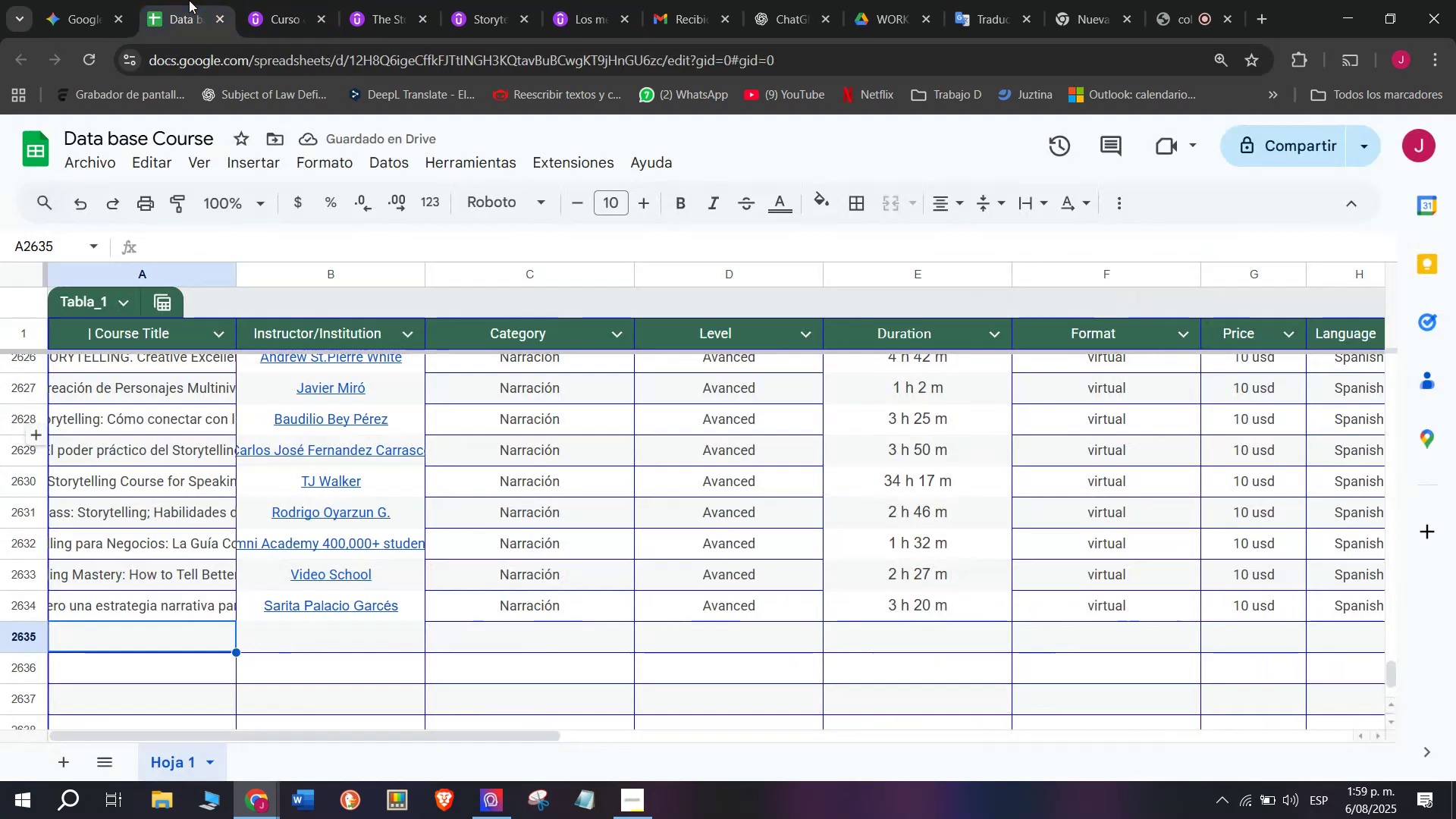 
key(Z)
 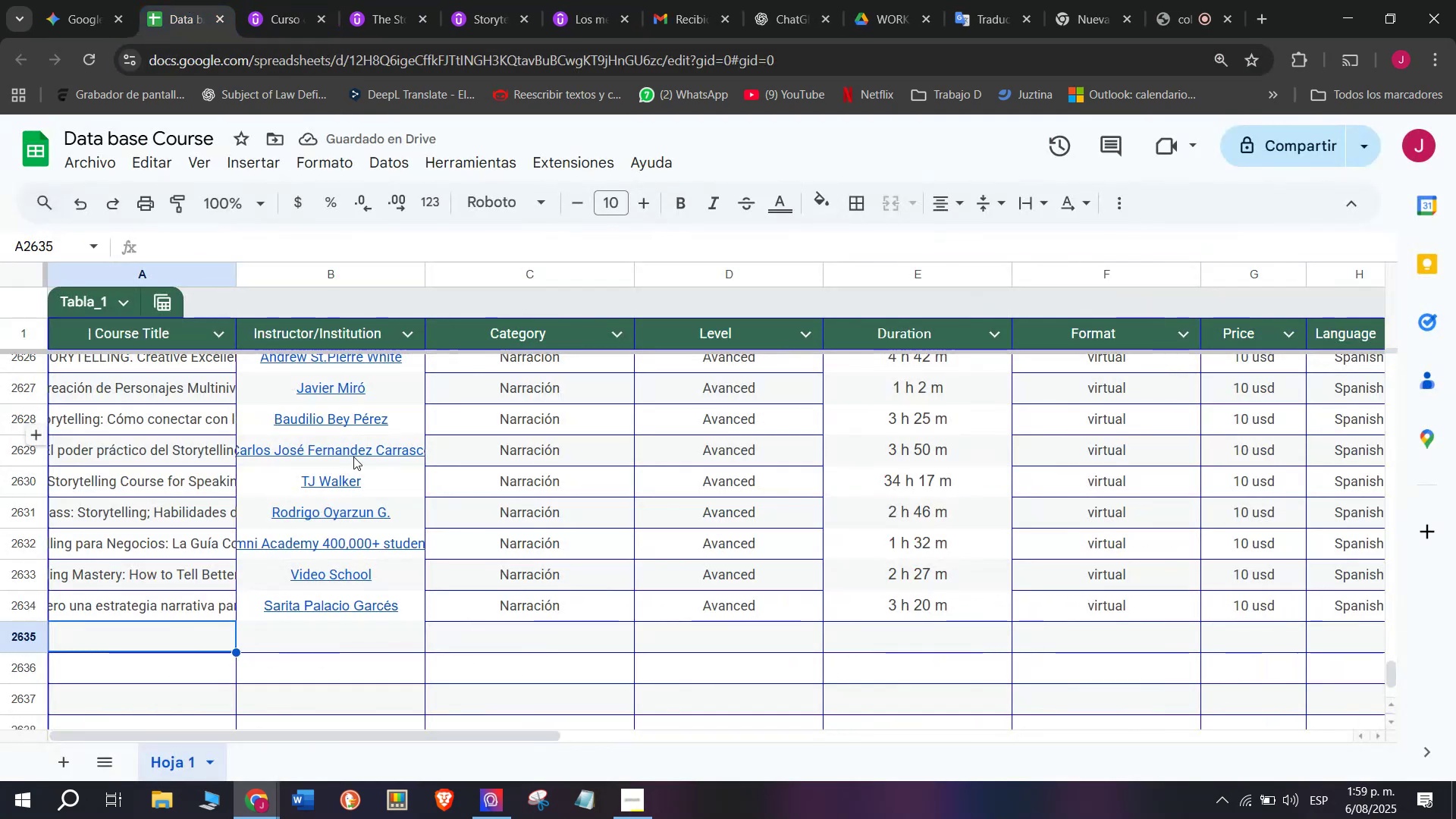 
key(Control+ControlLeft)
 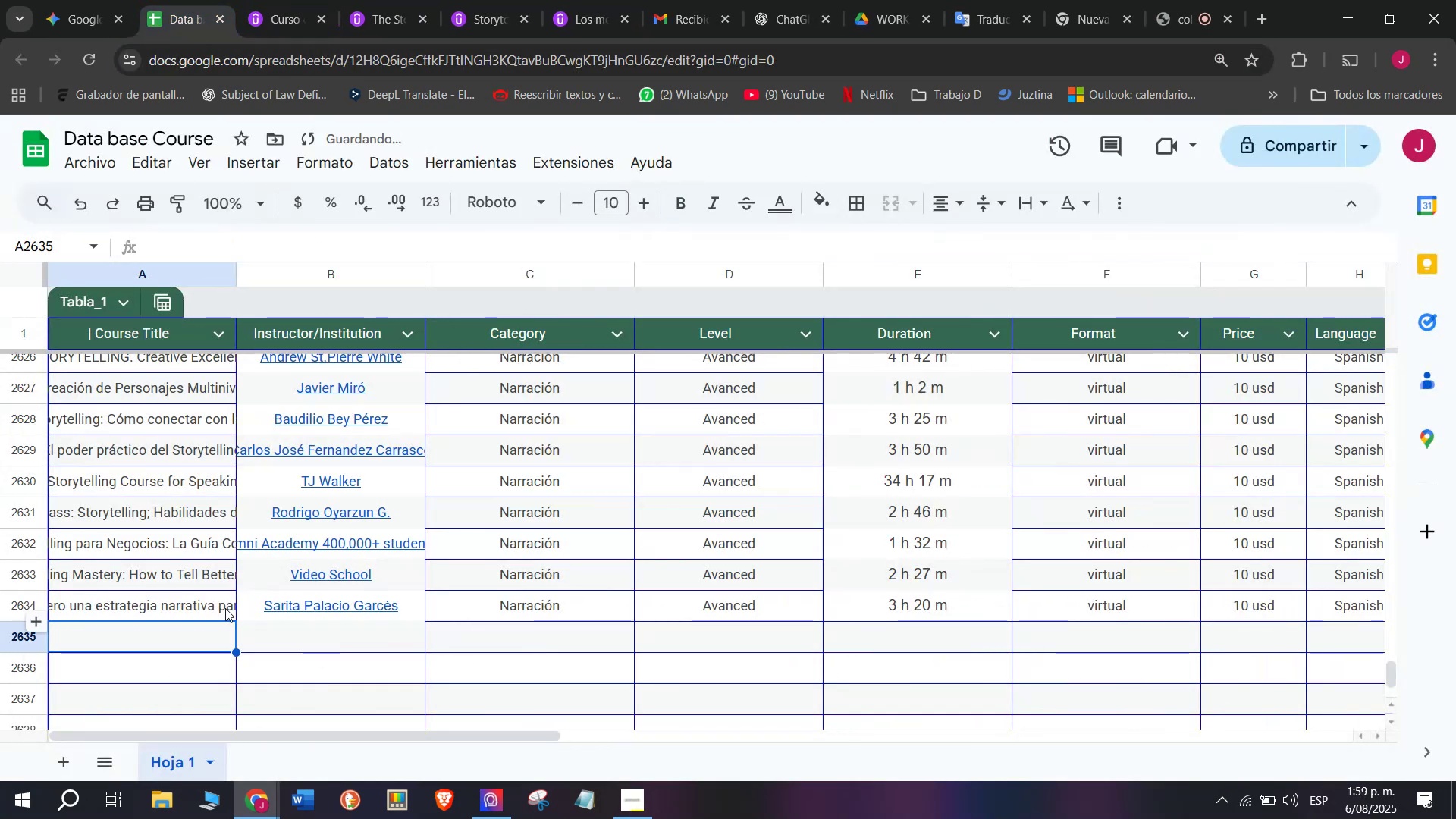 
key(Control+V)
 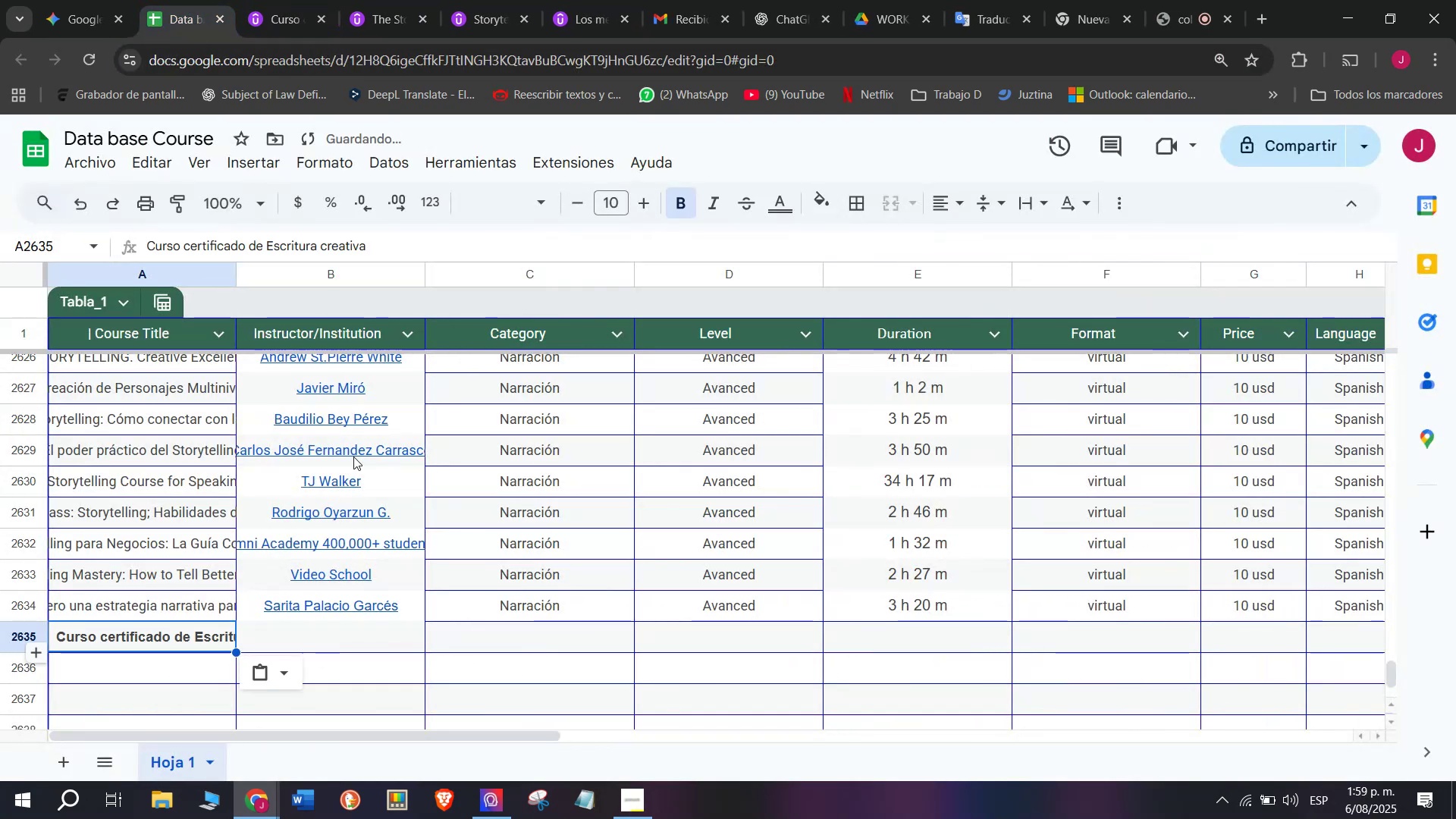 
key(Shift+ShiftLeft)
 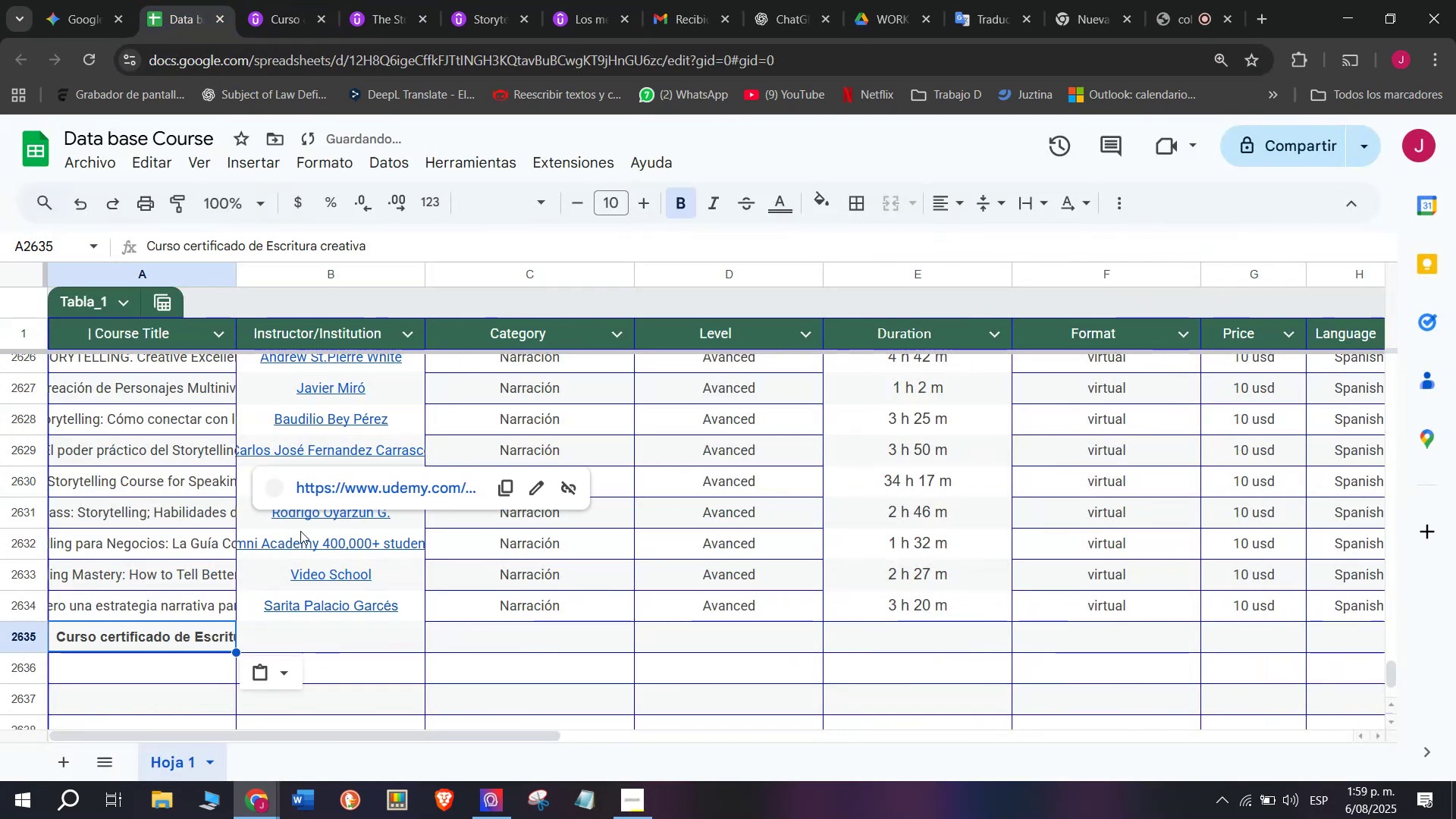 
key(Control+Shift+ControlLeft)
 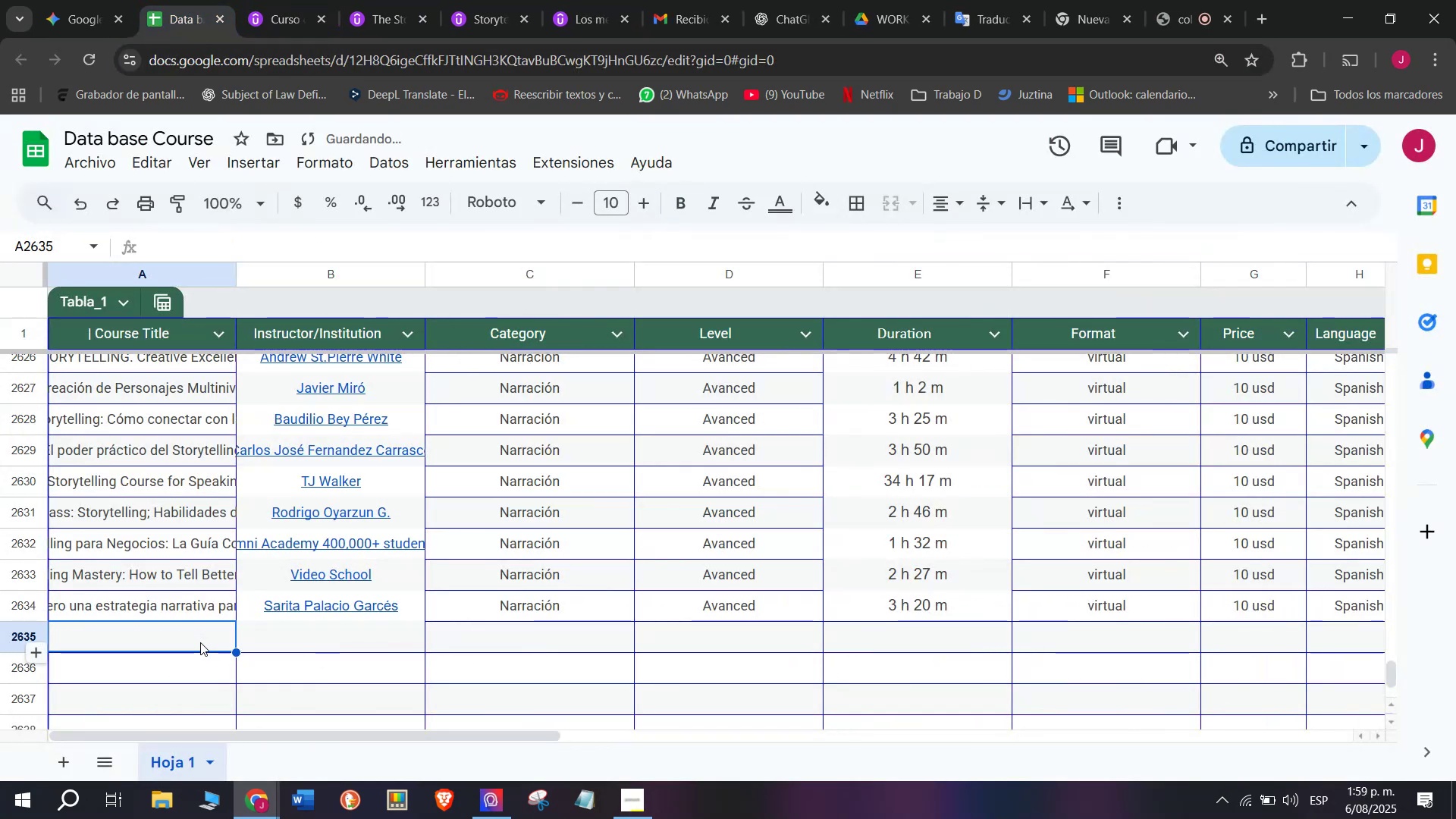 
key(Control+Shift+Z)
 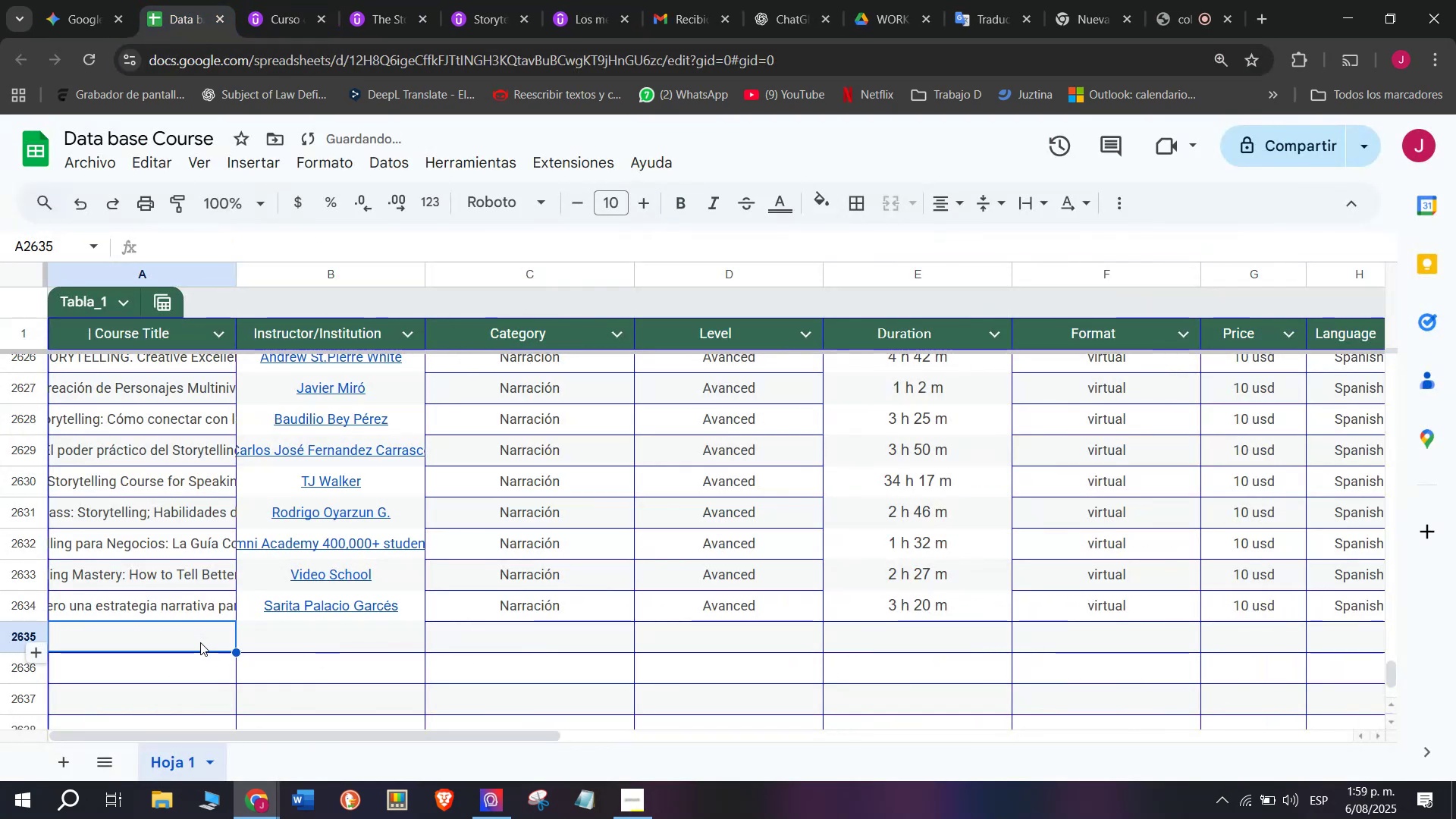 
double_click([200, 642])
 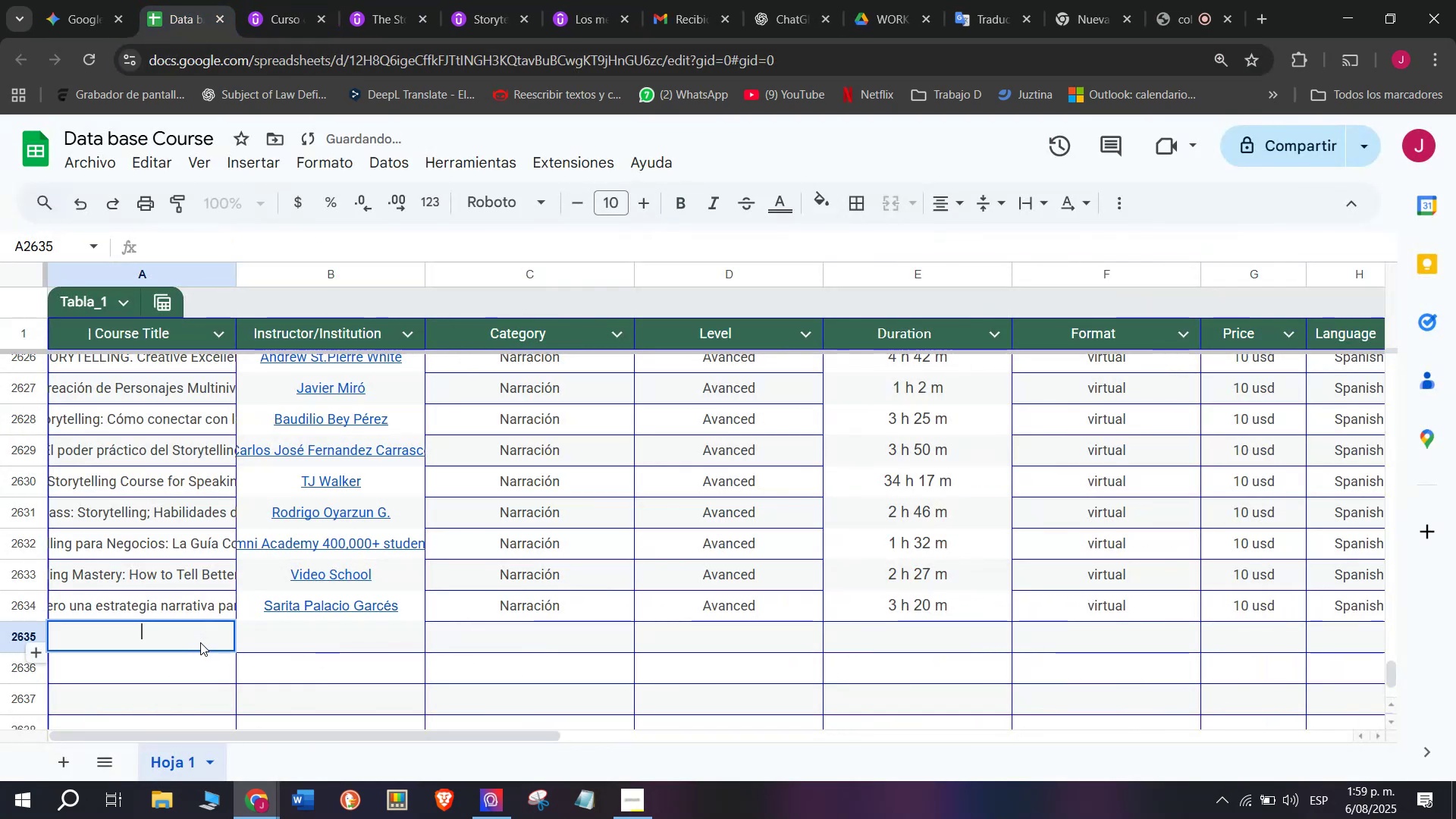 
key(Z)
 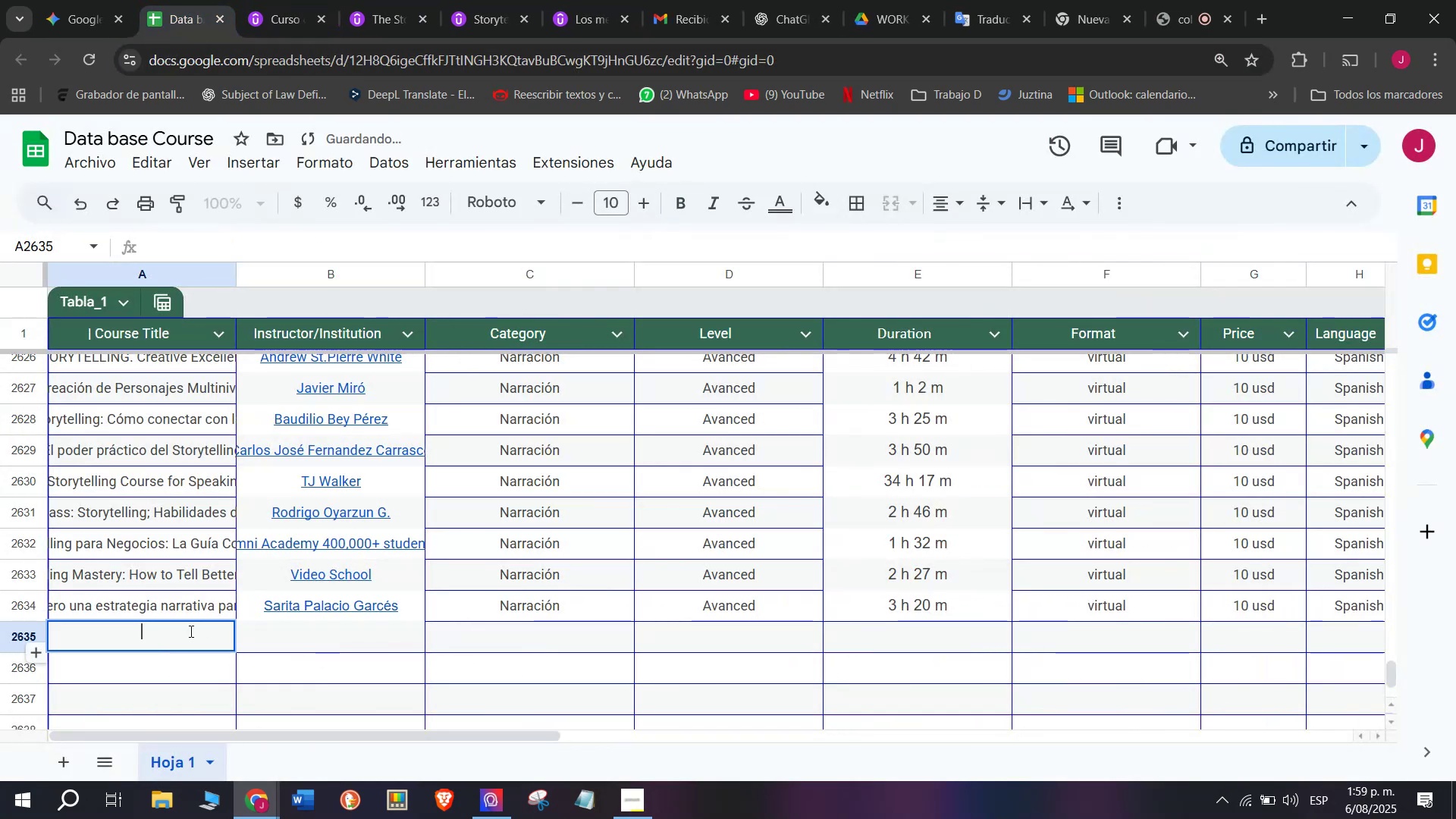 
key(Control+ControlLeft)
 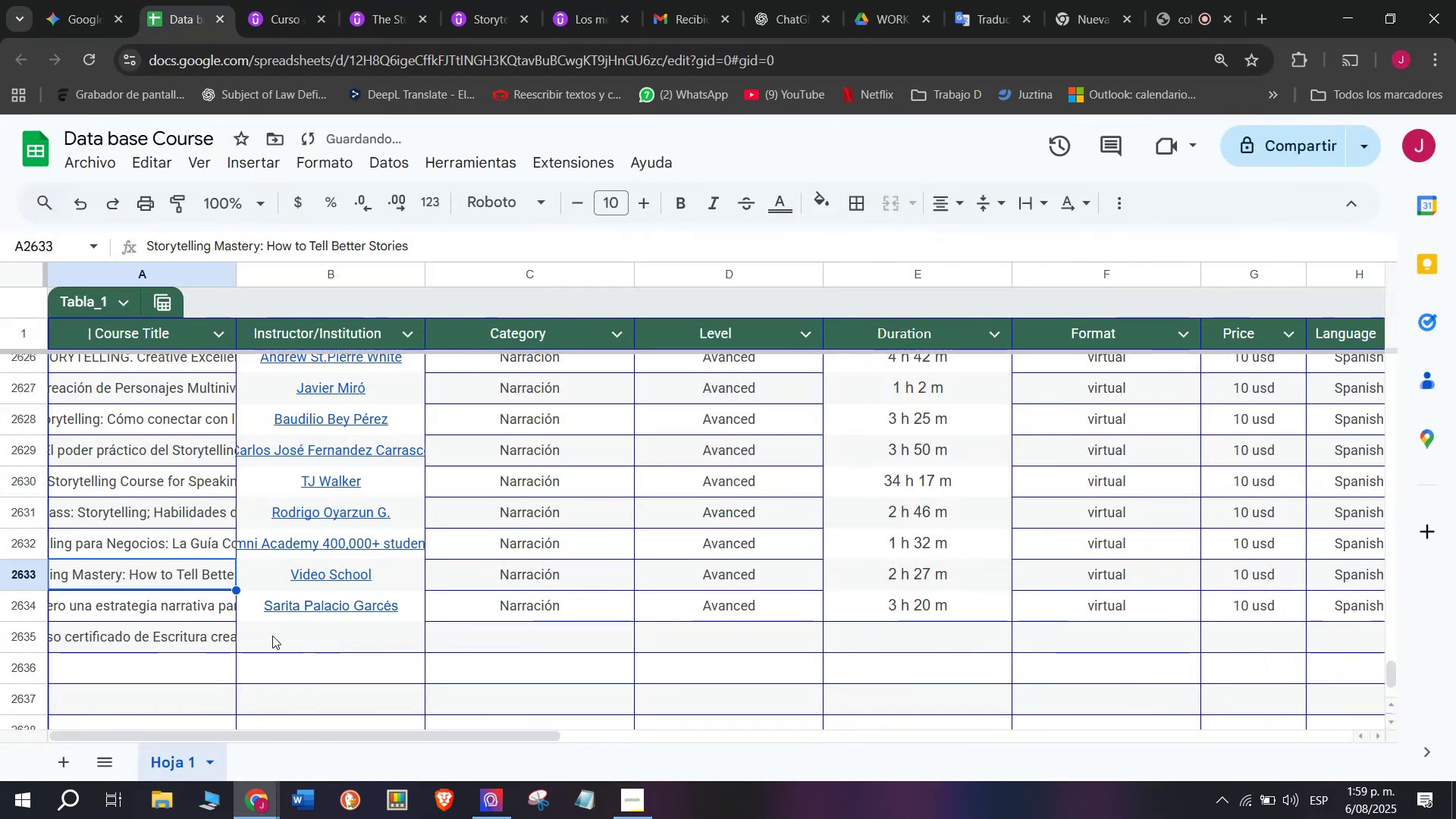 
key(Control+V)
 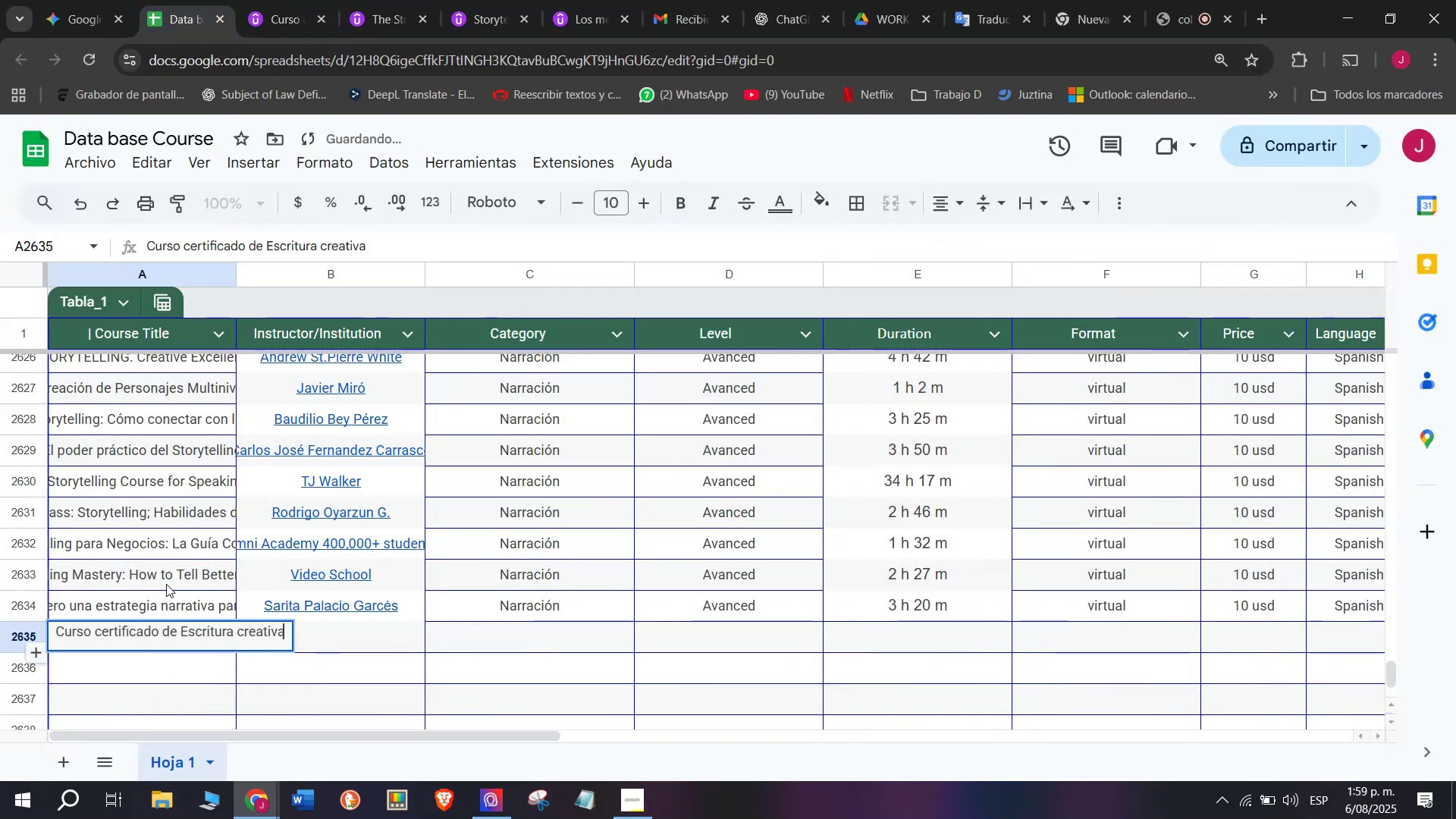 
triple_click([166, 584])
 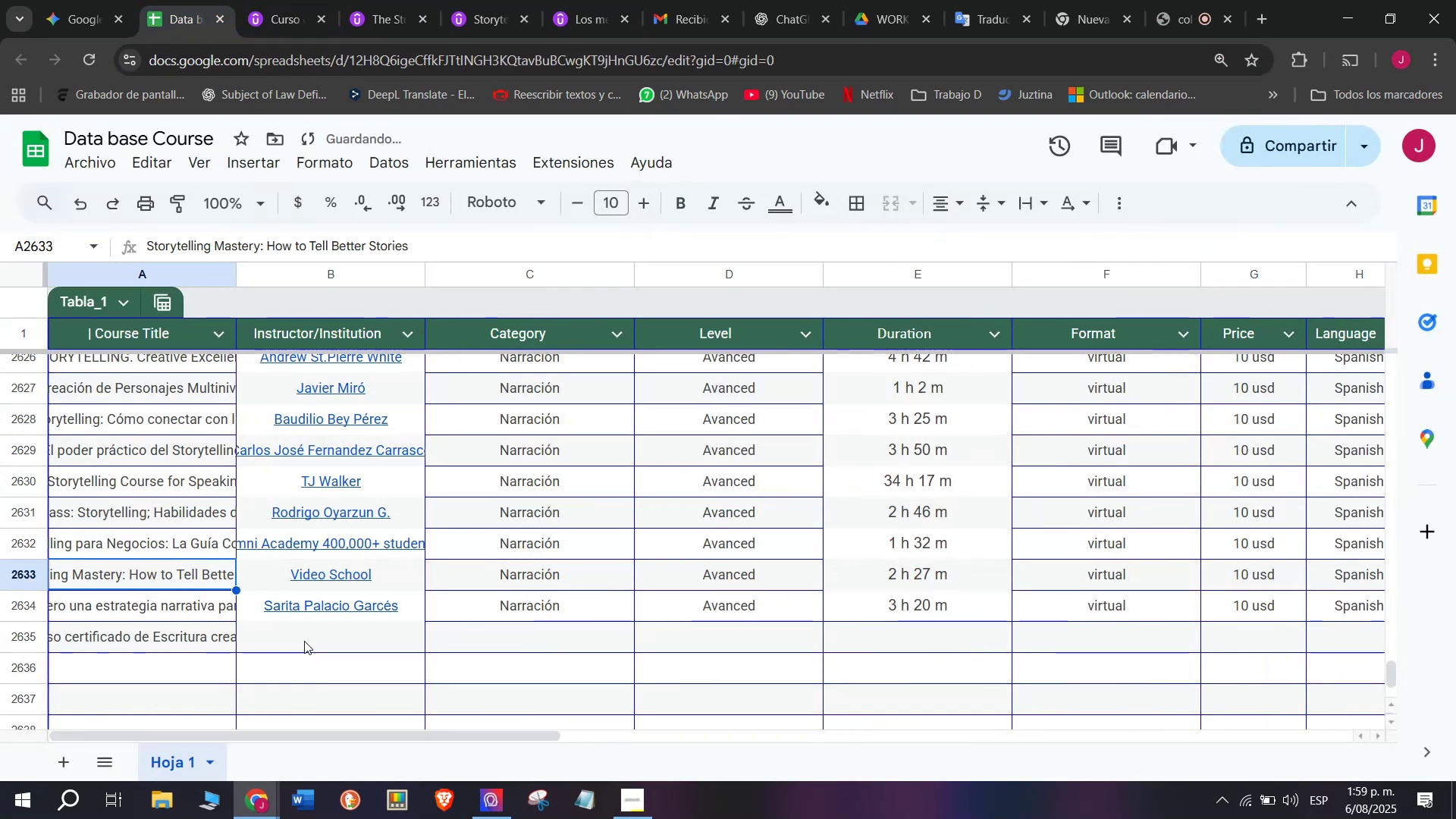 
left_click([305, 637])
 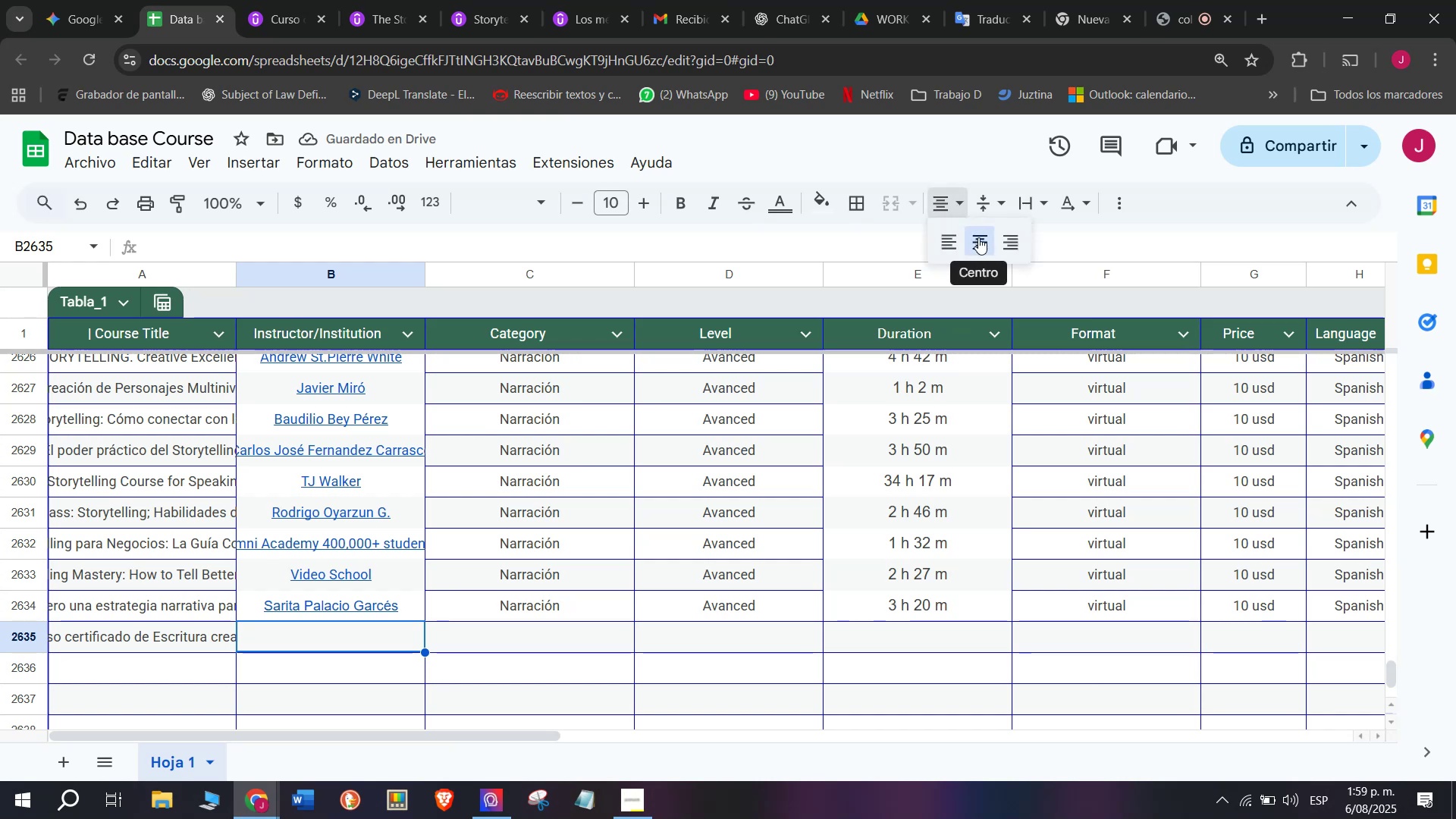 
left_click([453, 604])
 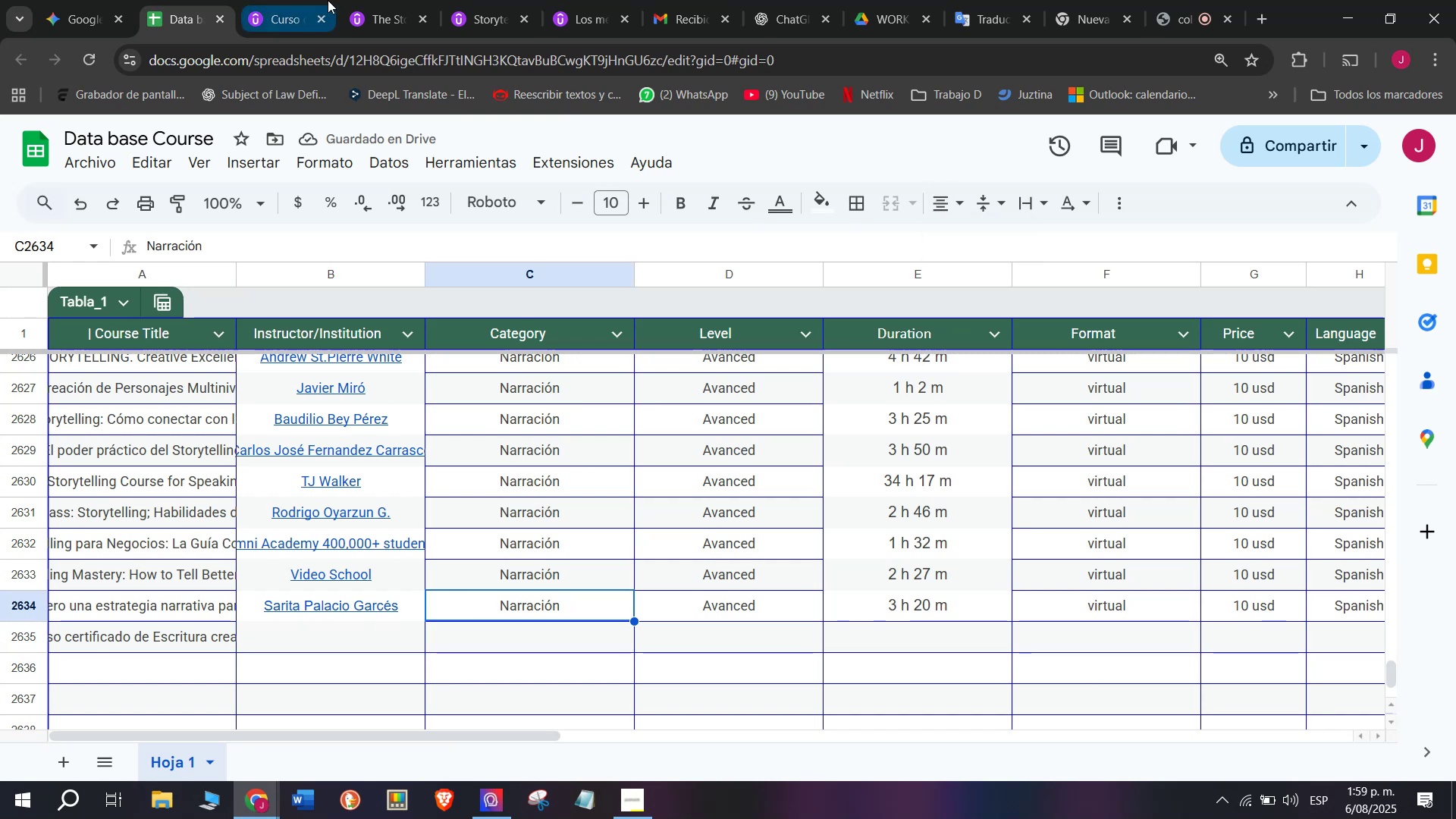 
left_click([327, 0])
 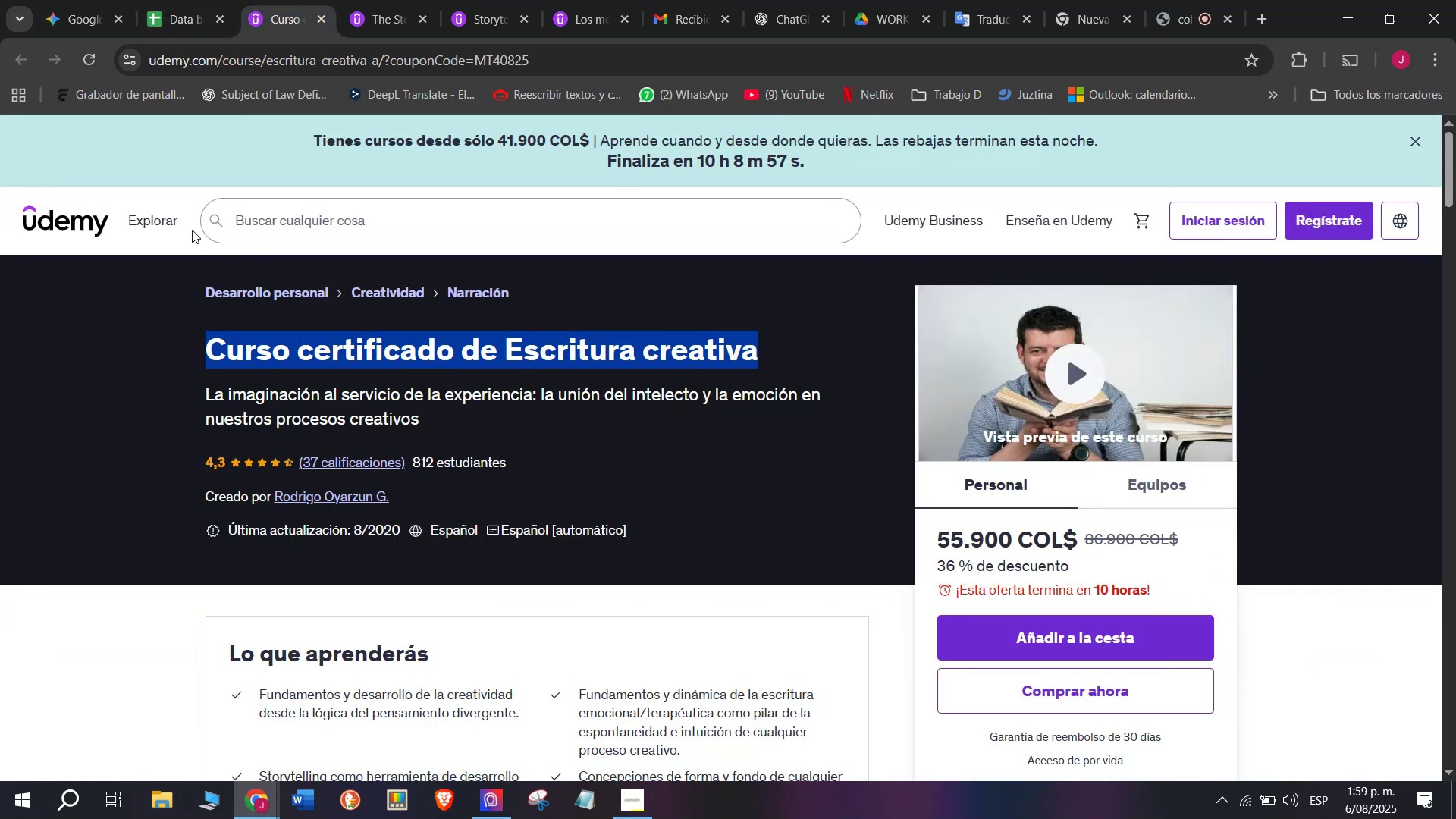 
left_click([157, 0])
 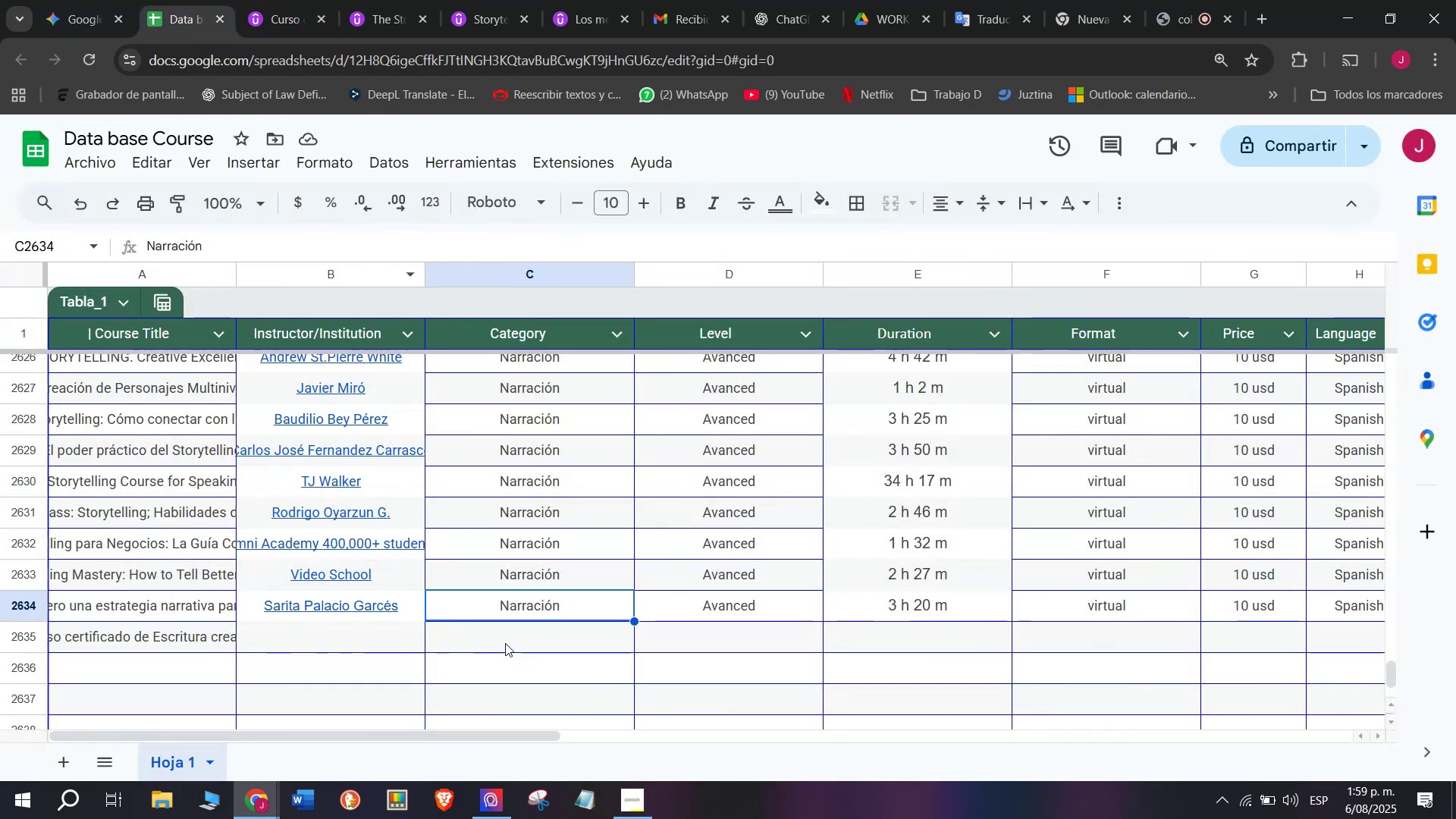 
key(Break)
 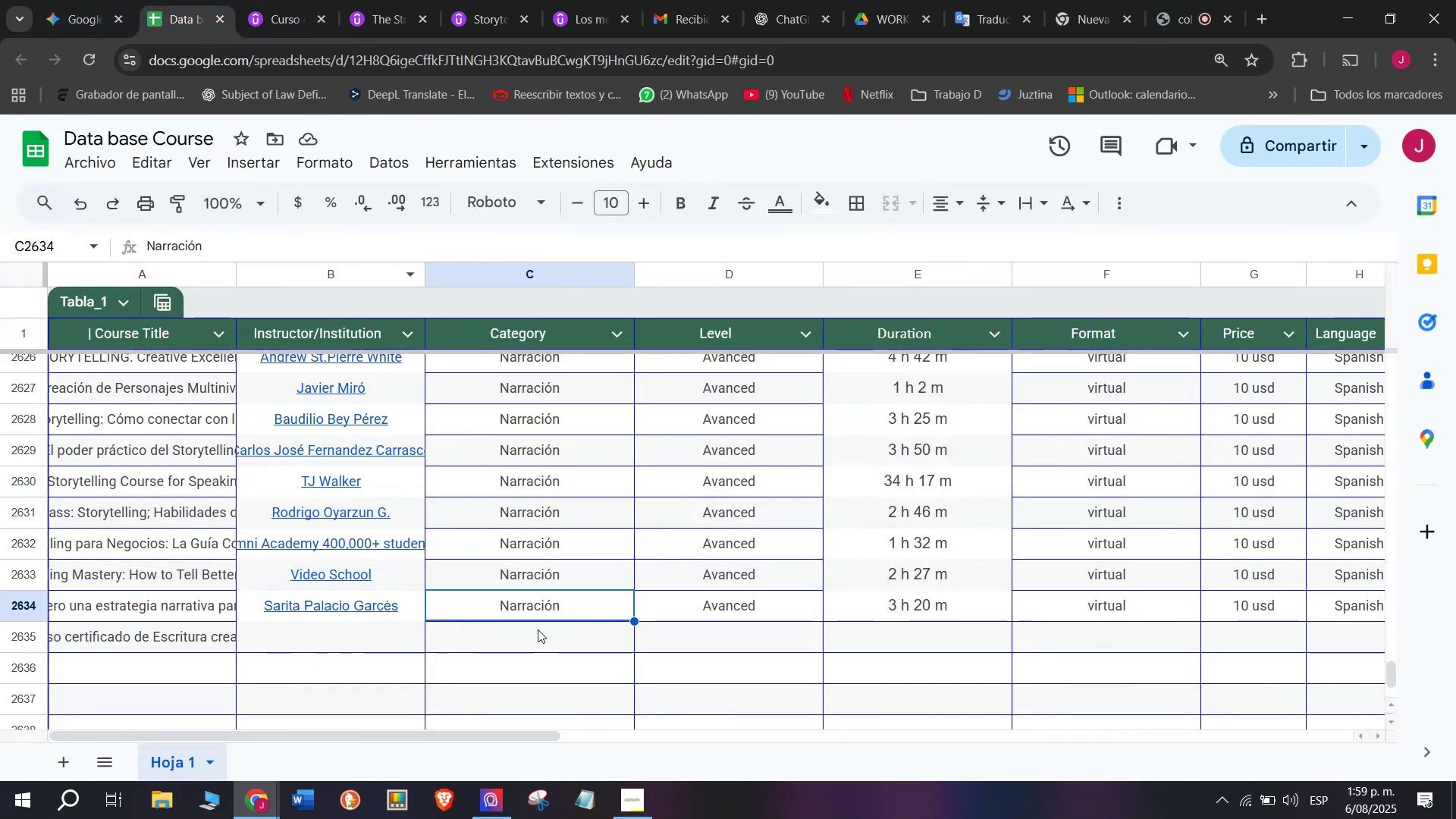 
key(Control+ControlLeft)
 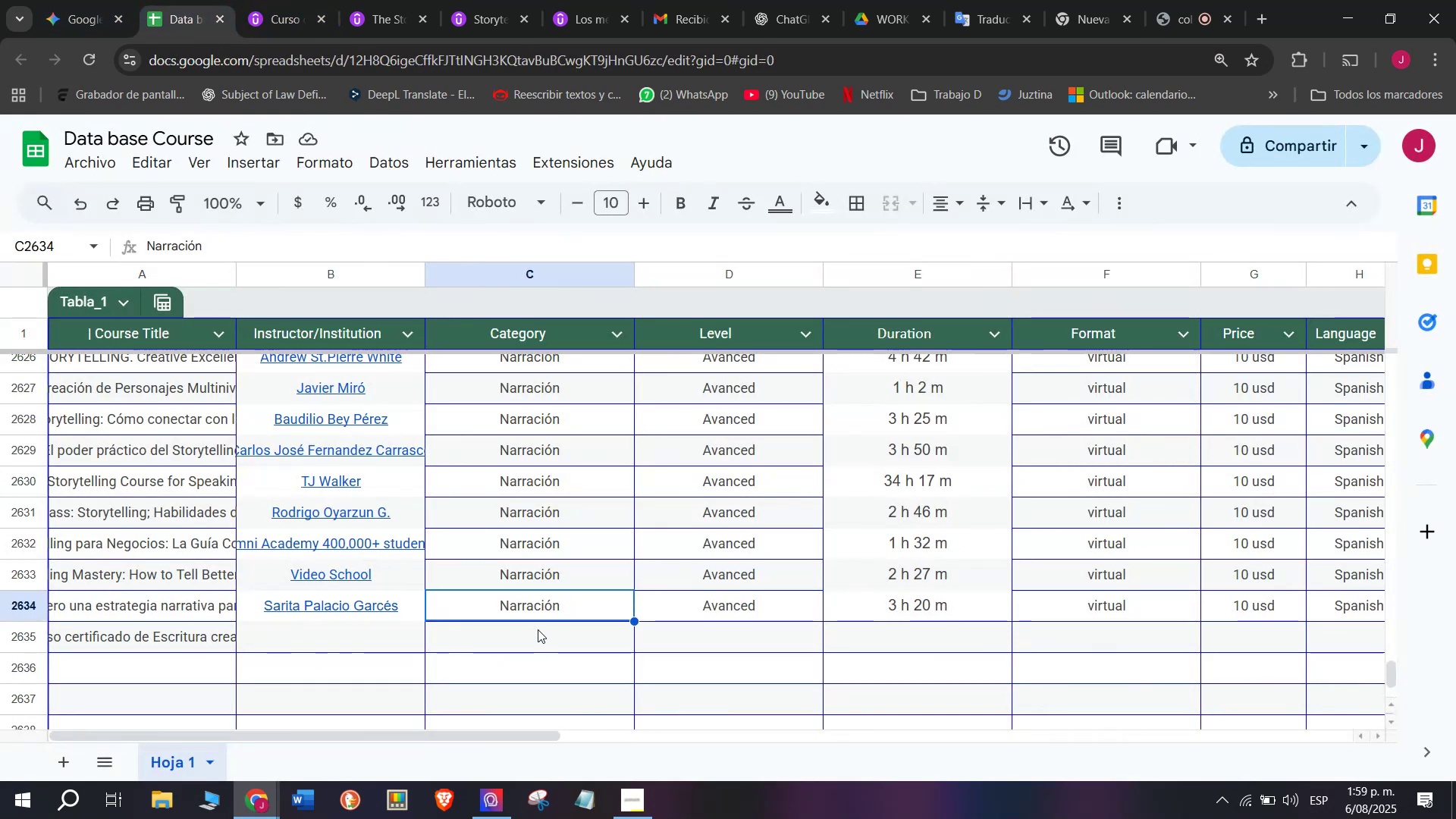 
key(Control+C)
 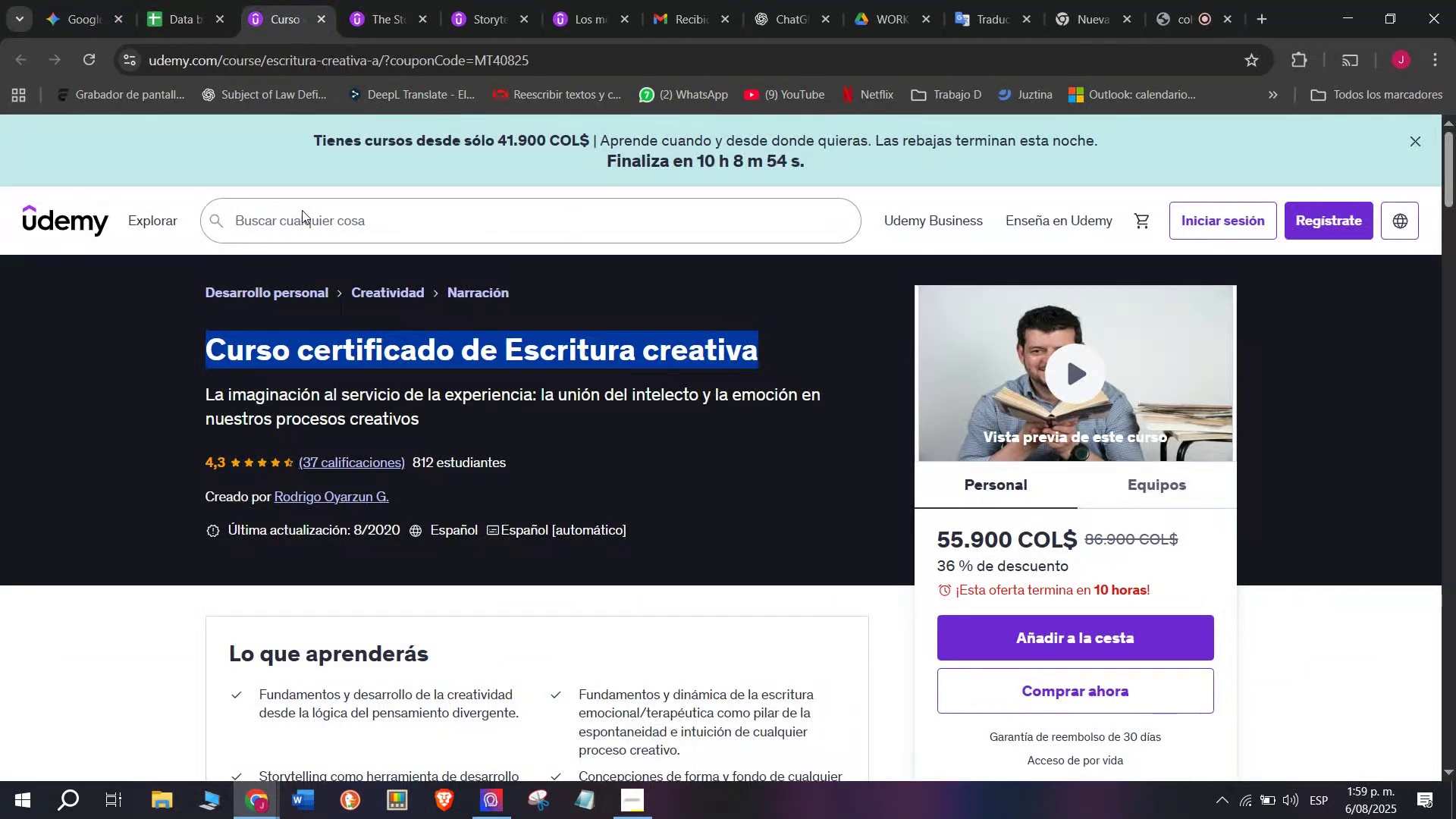 
left_click([331, 491])
 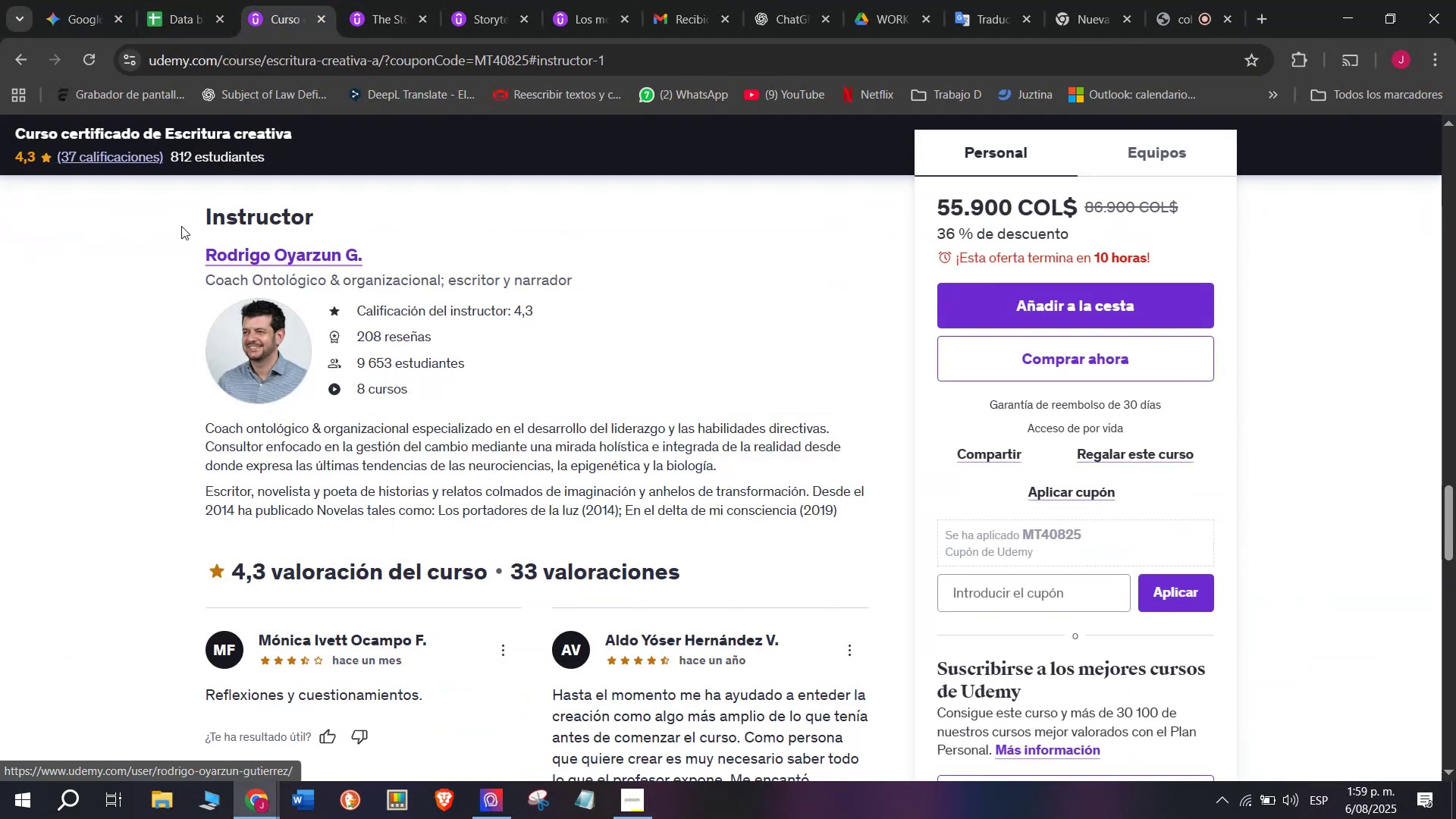 
left_click_drag(start_coordinate=[173, 247], to_coordinate=[375, 260])
 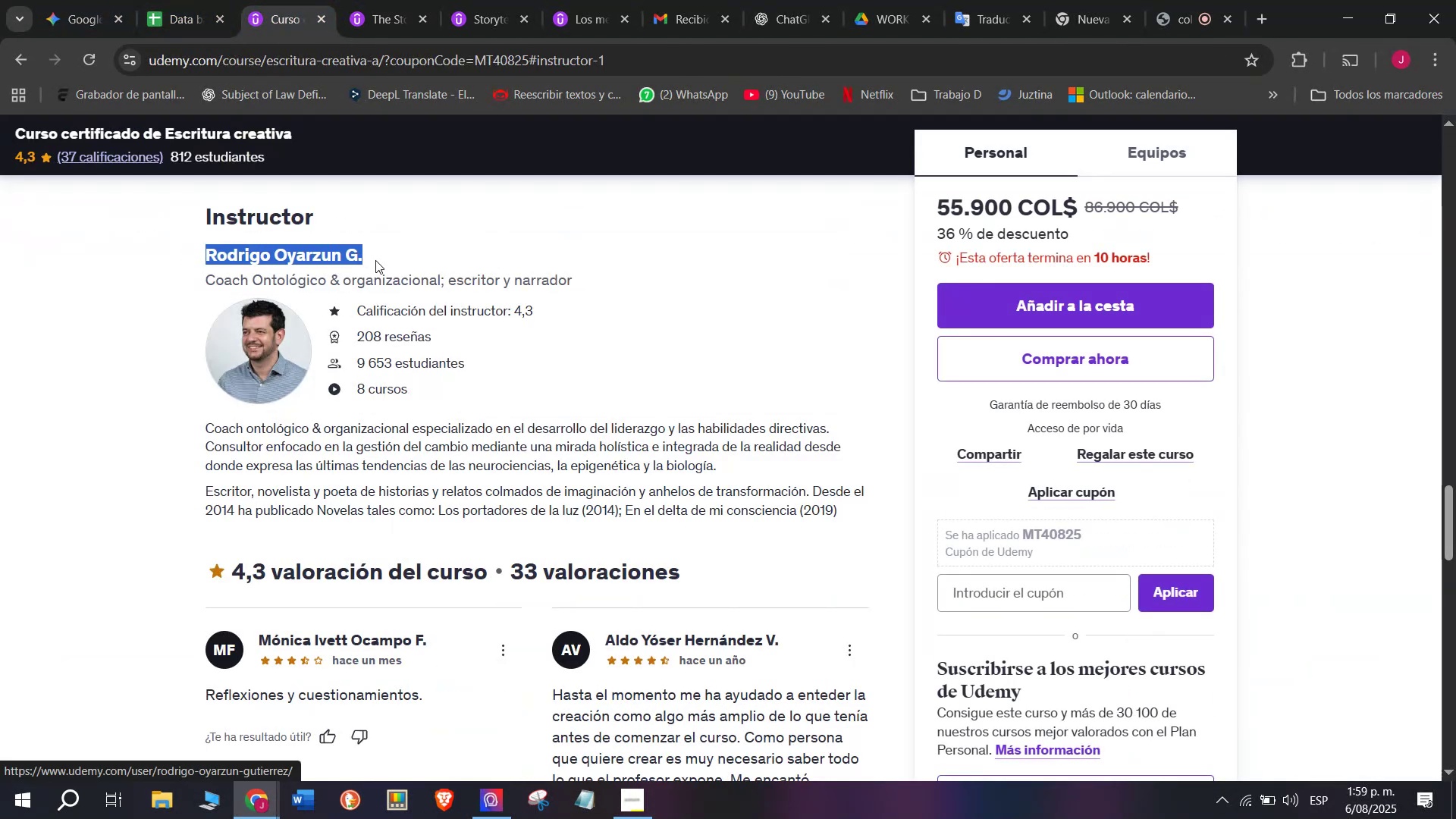 
key(Break)
 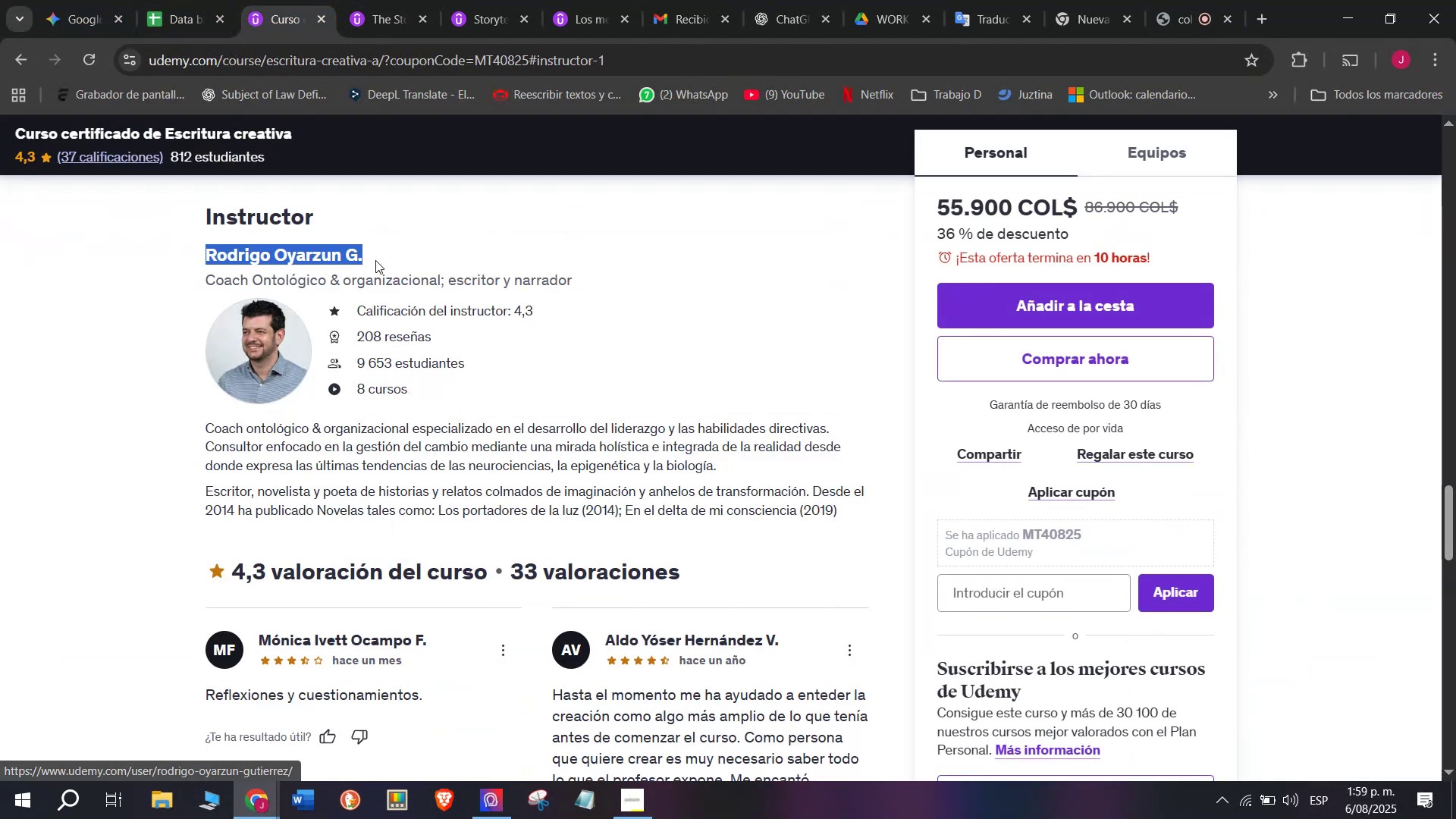 
key(Control+ControlLeft)
 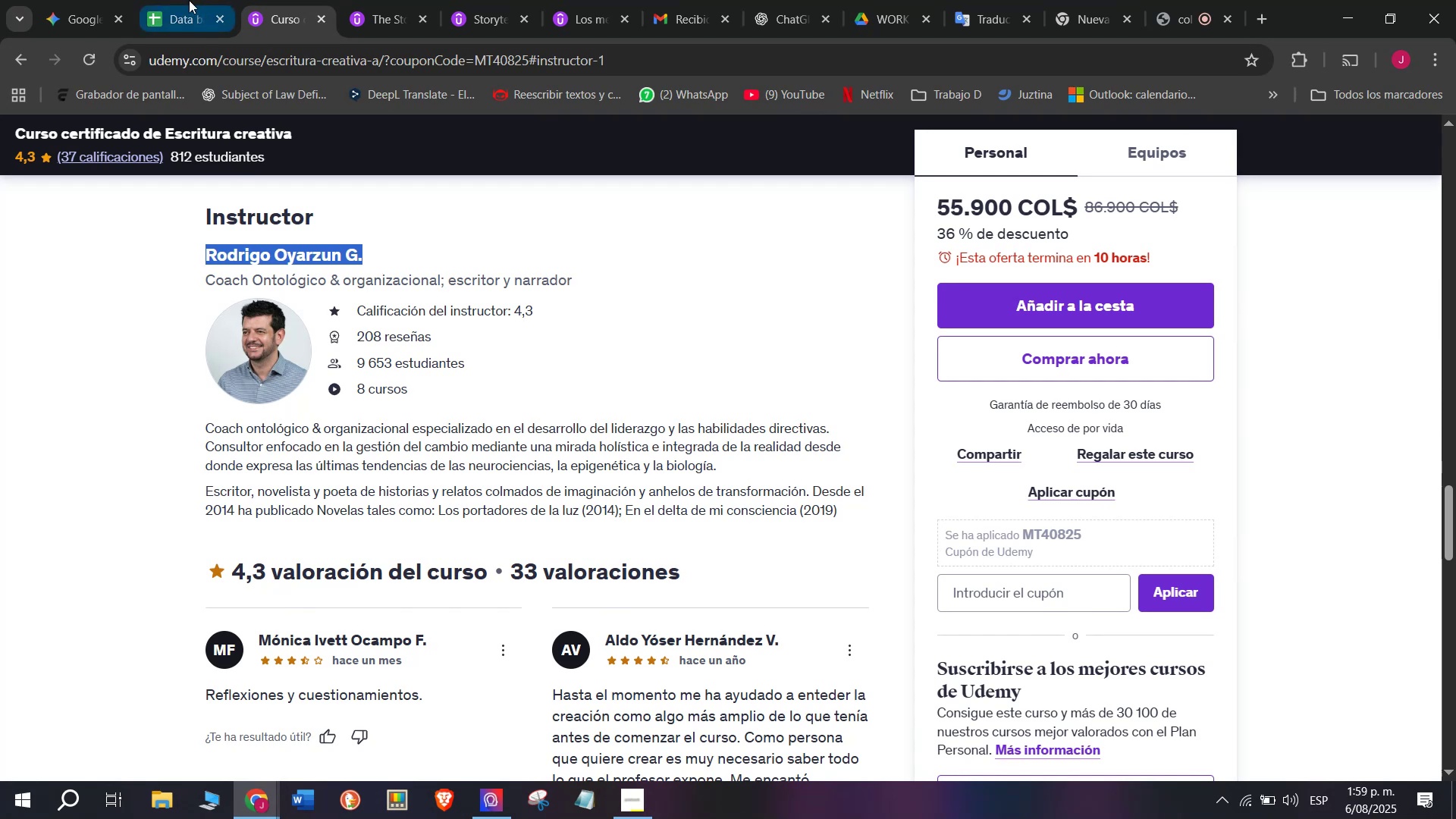 
key(Control+C)
 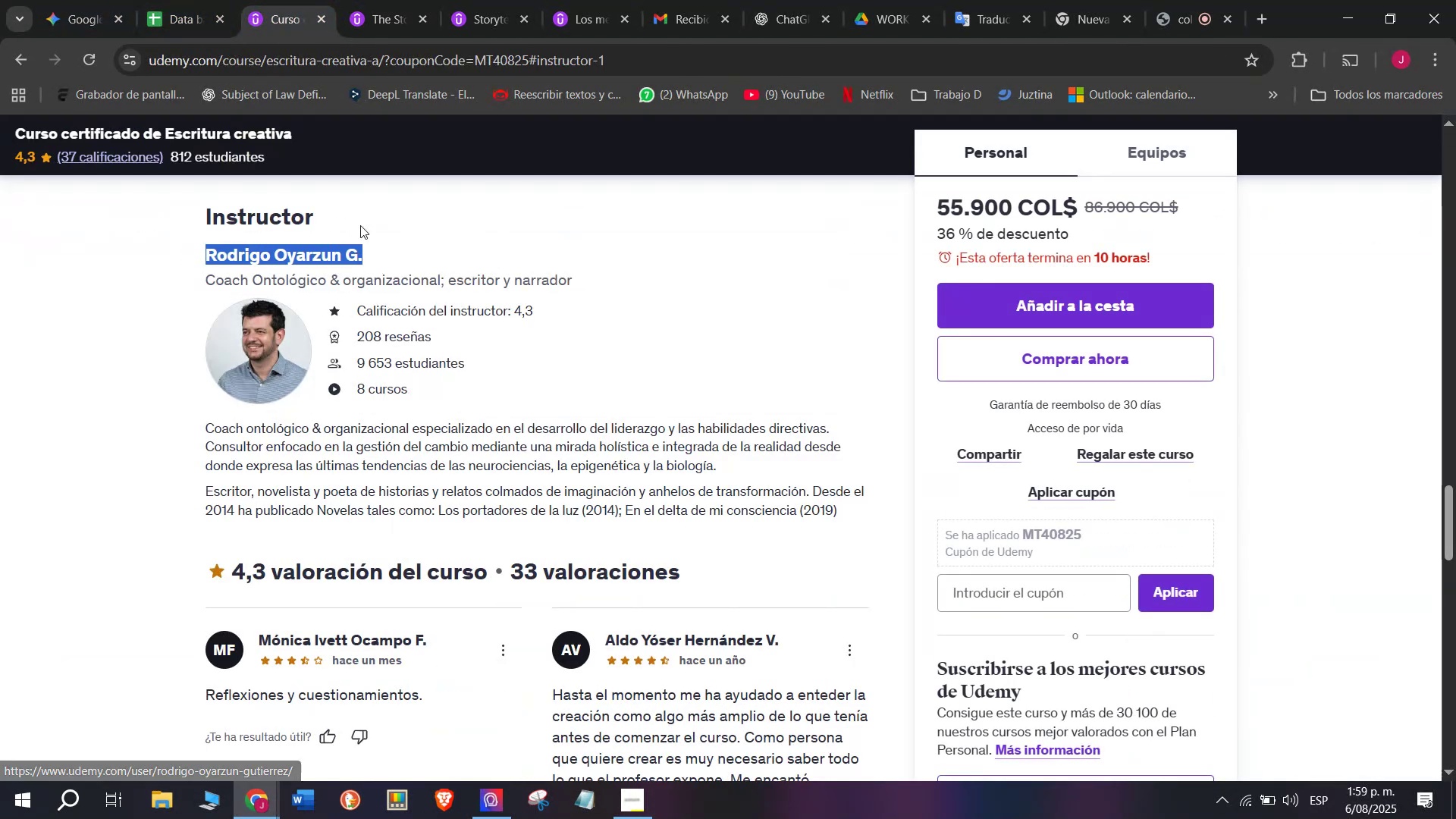 
key(Break)
 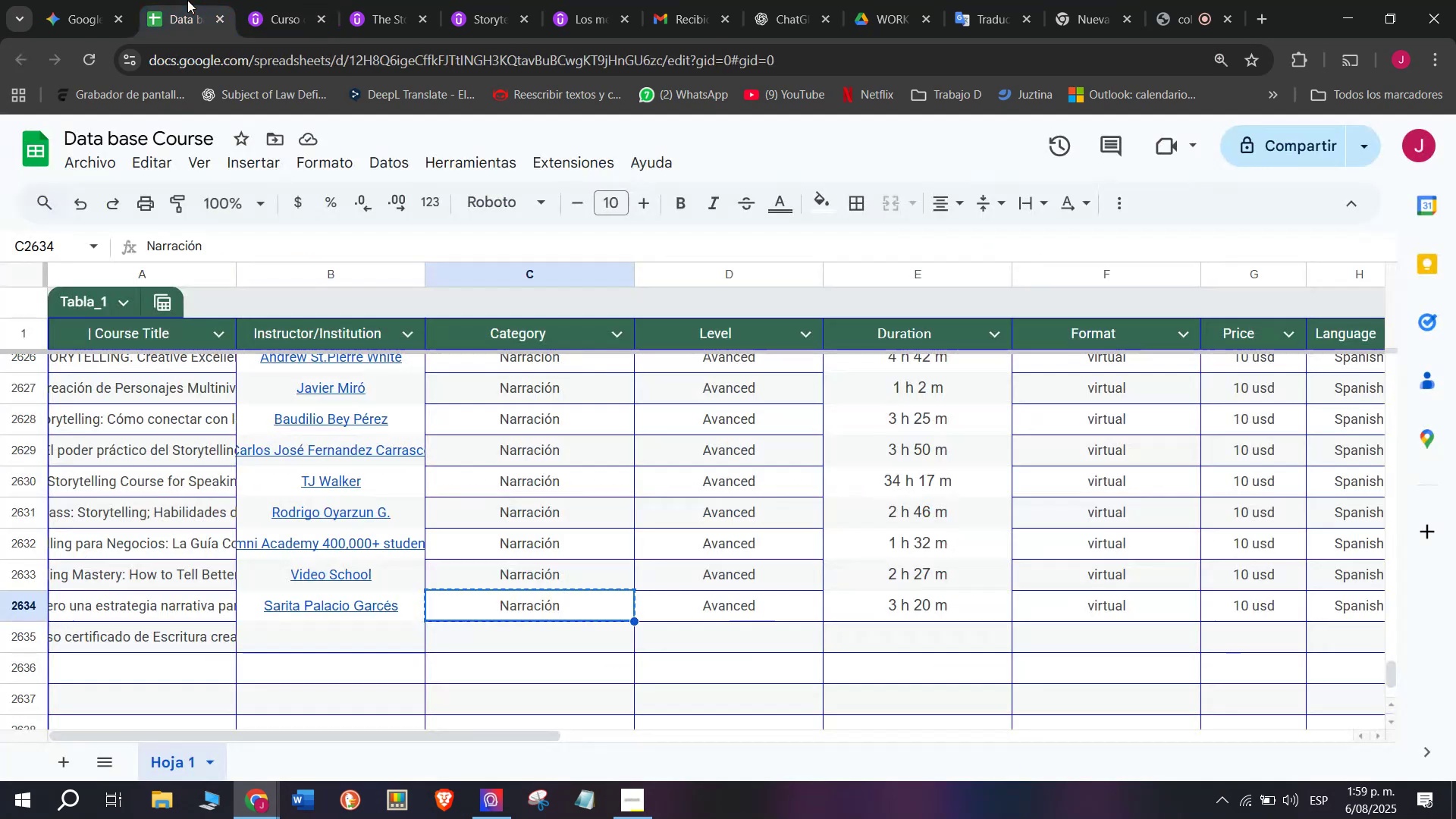 
key(Control+ControlLeft)
 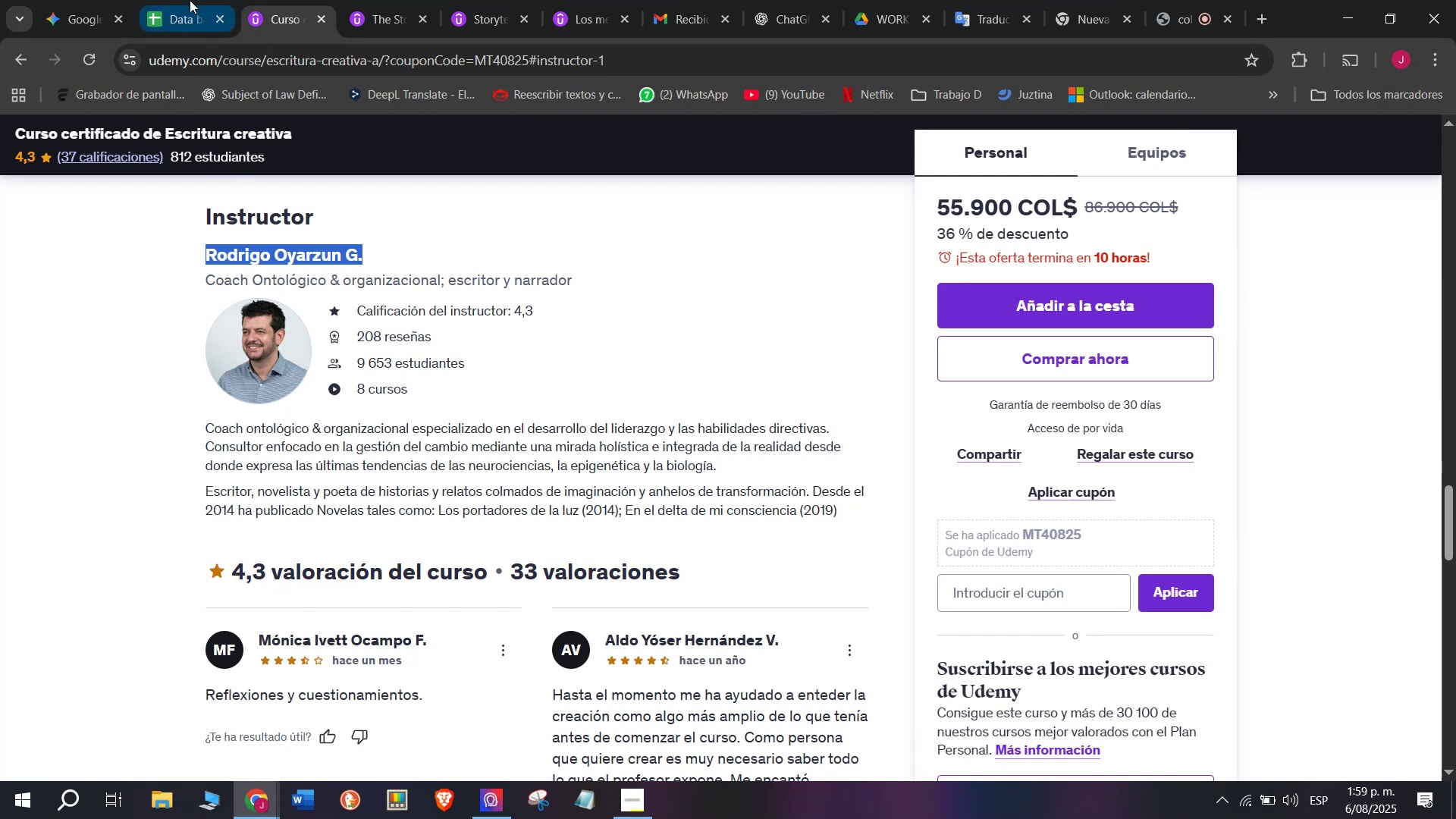 
key(Control+C)
 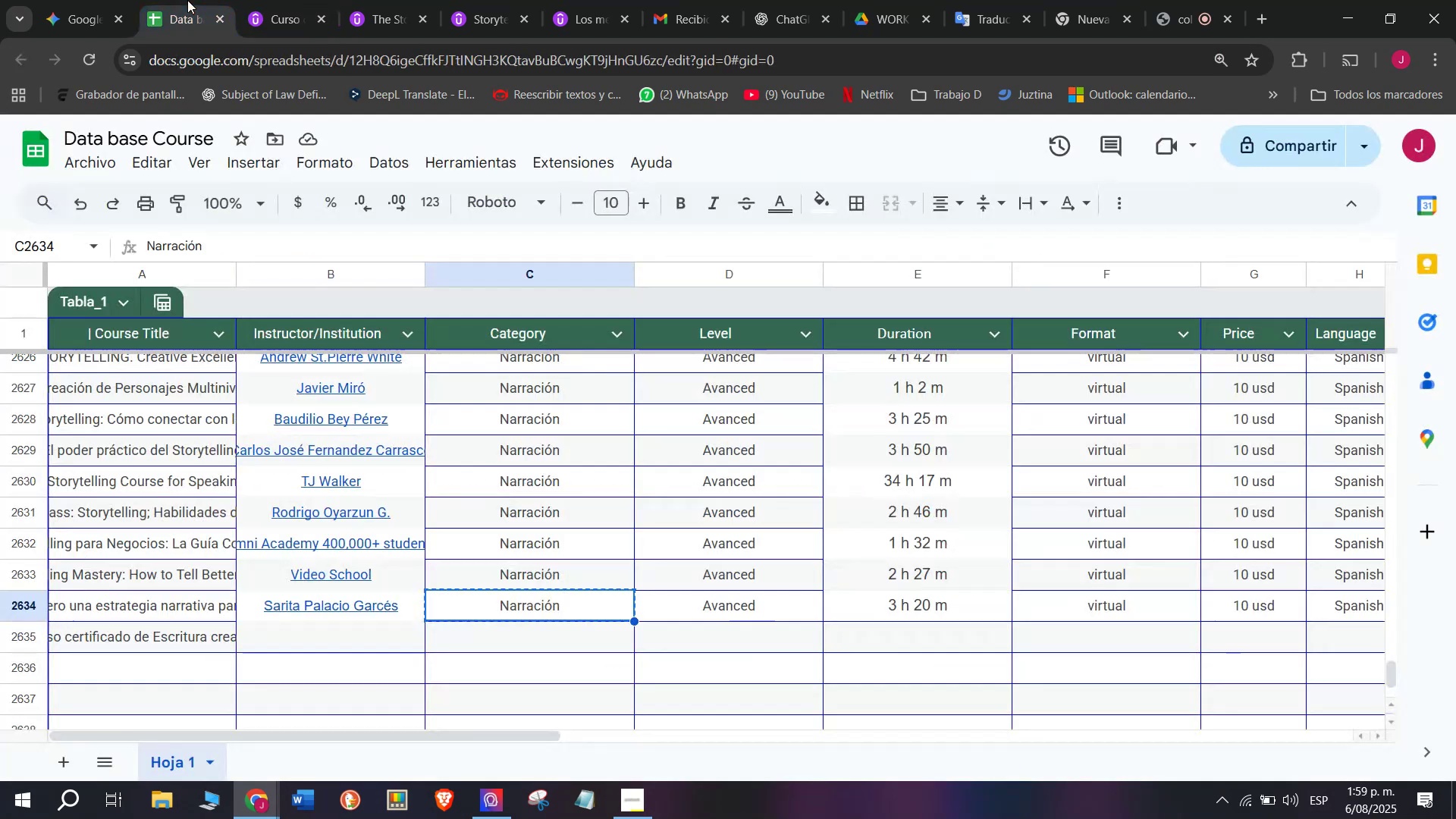 
left_click([187, 0])
 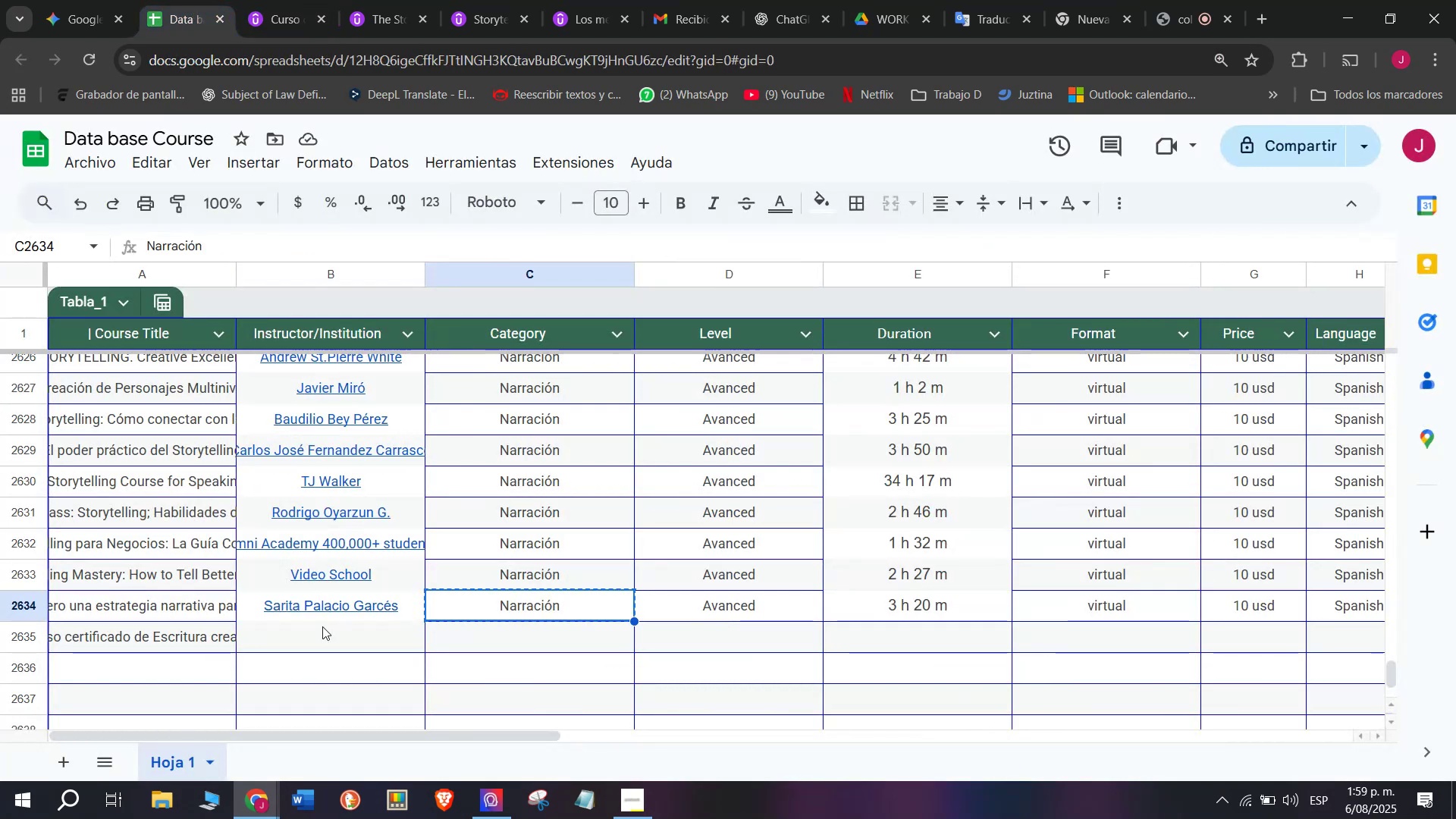 
left_click([322, 645])
 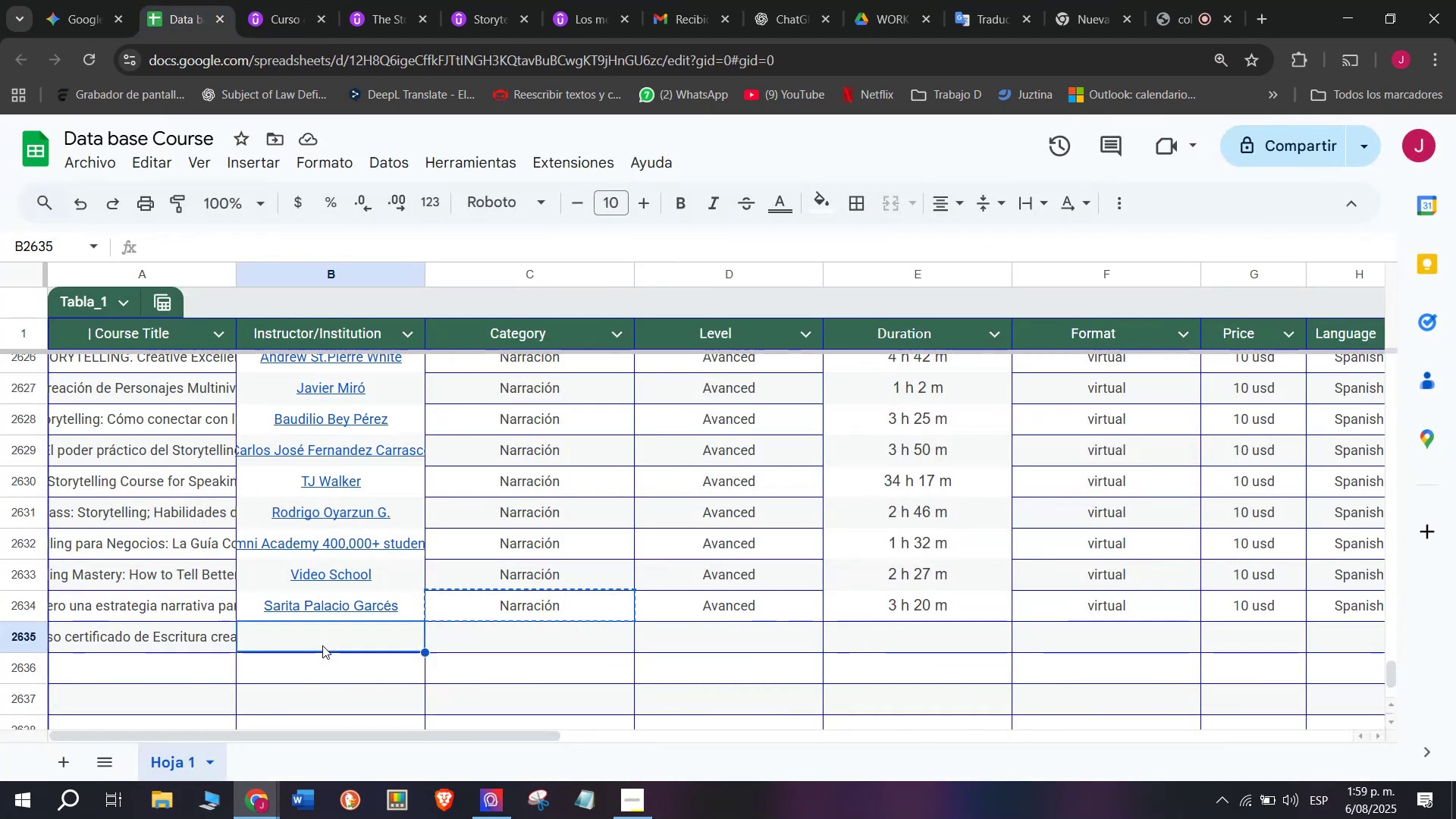 
key(Control+ControlLeft)
 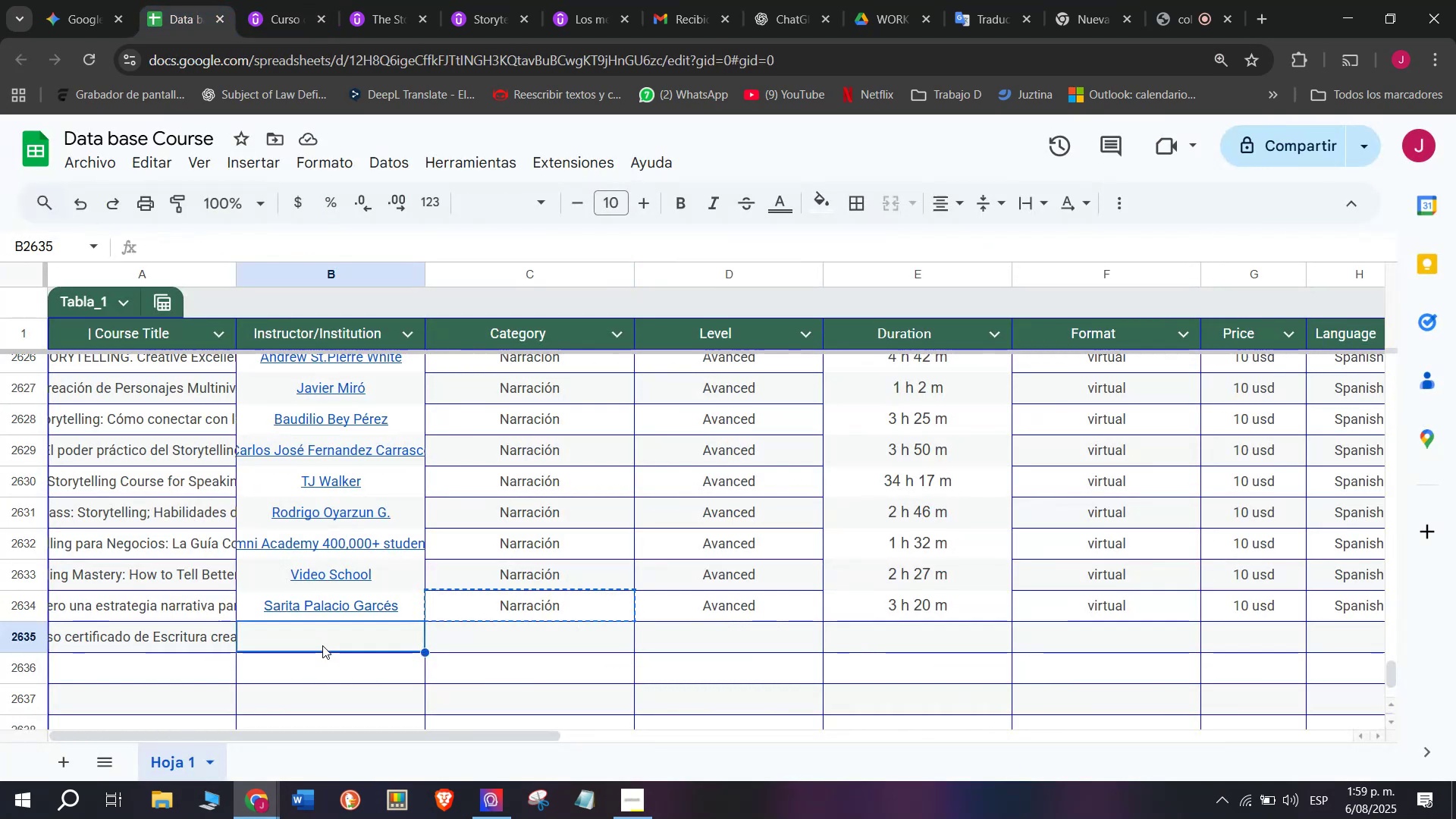 
key(Z)
 